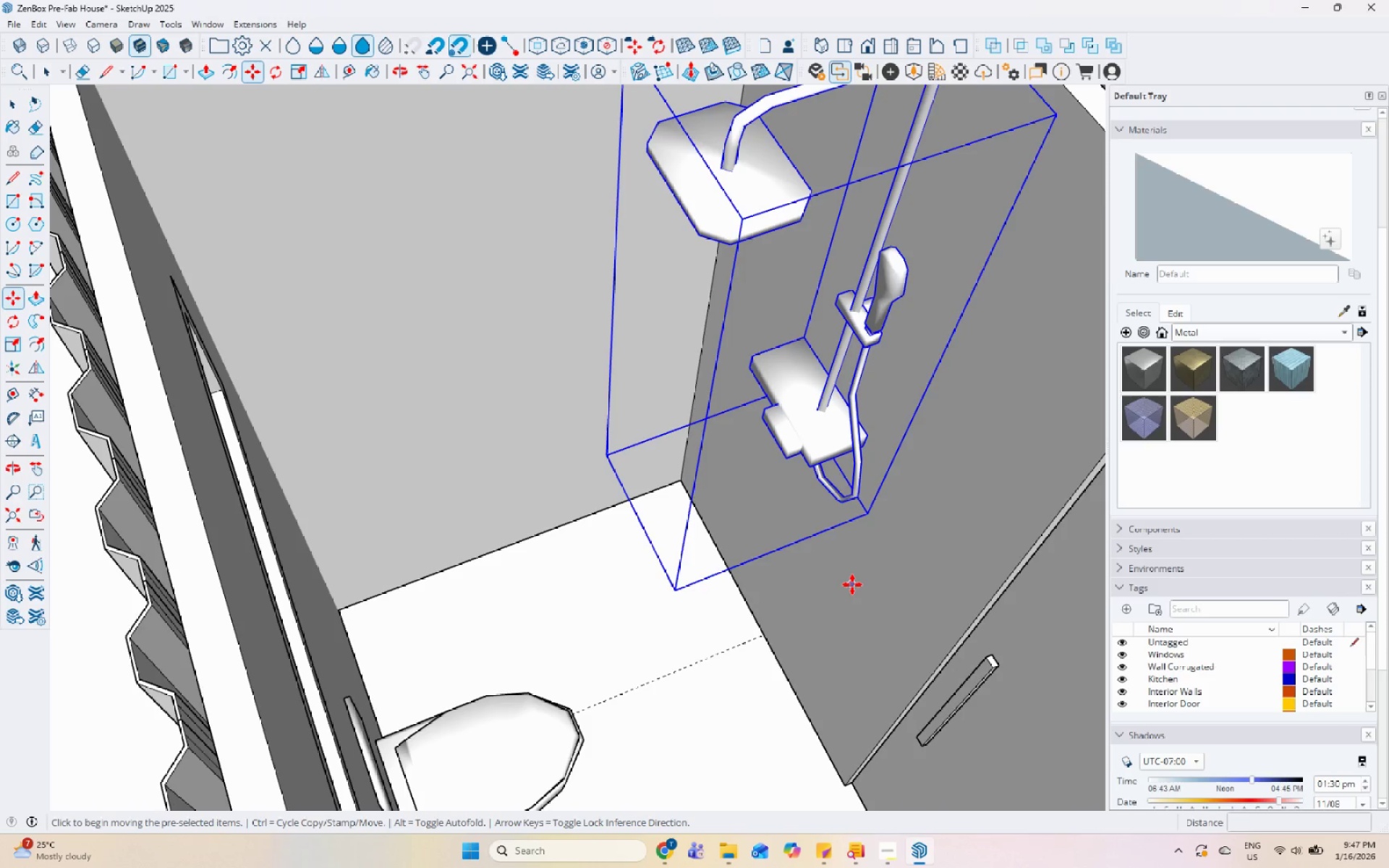 
left_click([852, 584])
 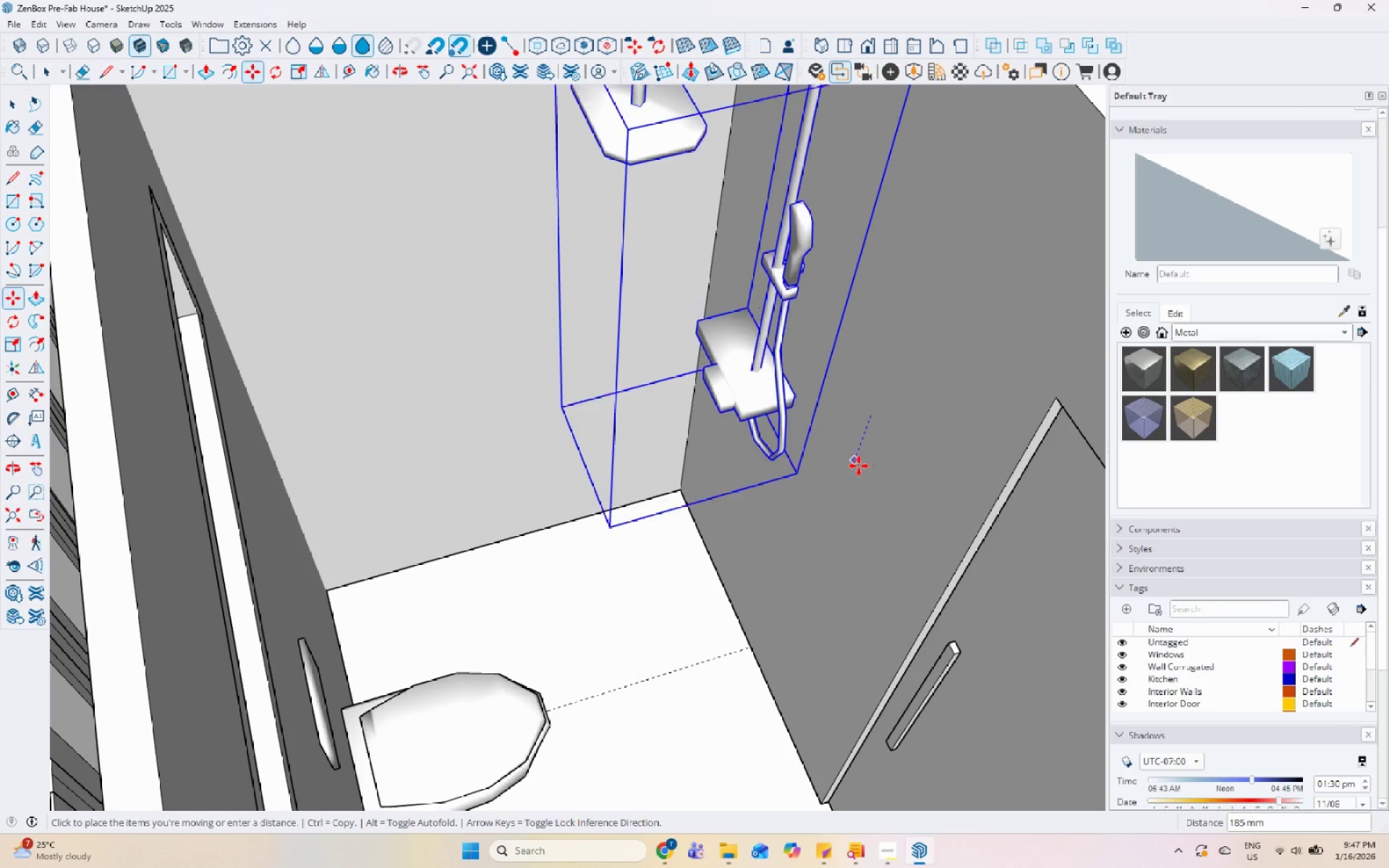 
left_click_drag(start_coordinate=[836, 505], to_coordinate=[837, 509])
 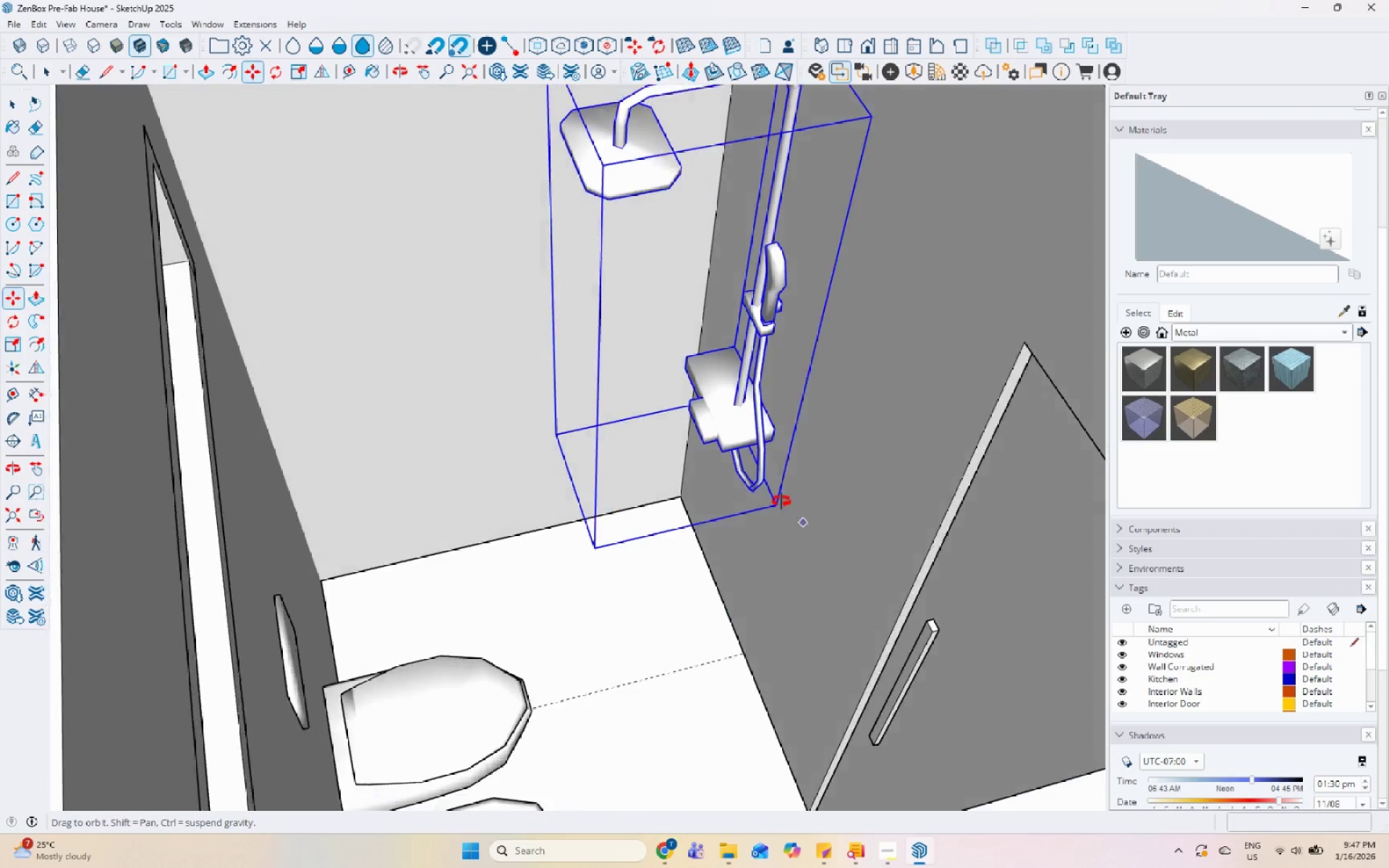 
scroll: coordinate [724, 596], scroll_direction: down, amount: 10.0
 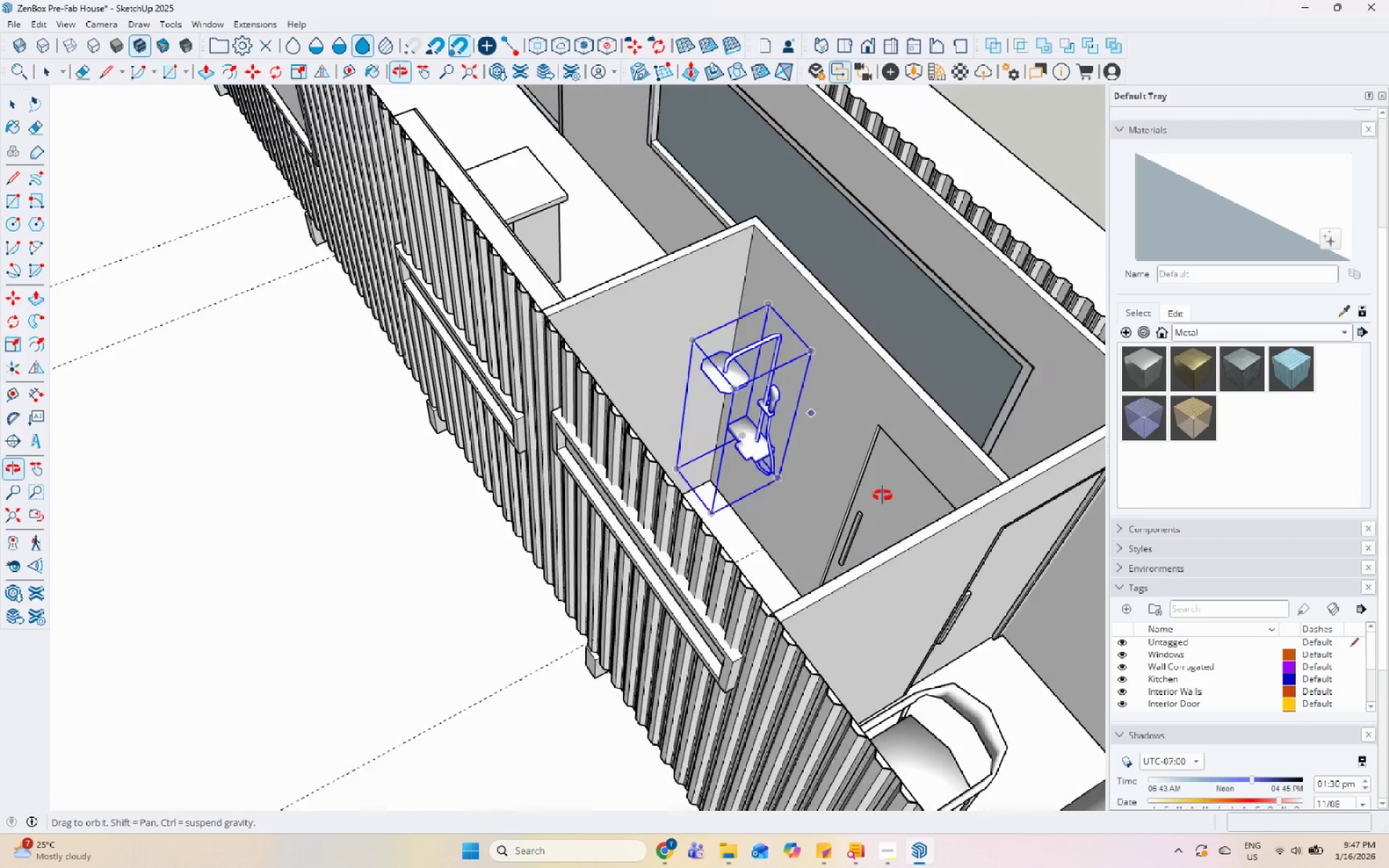 
scroll: coordinate [763, 677], scroll_direction: up, amount: 7.0
 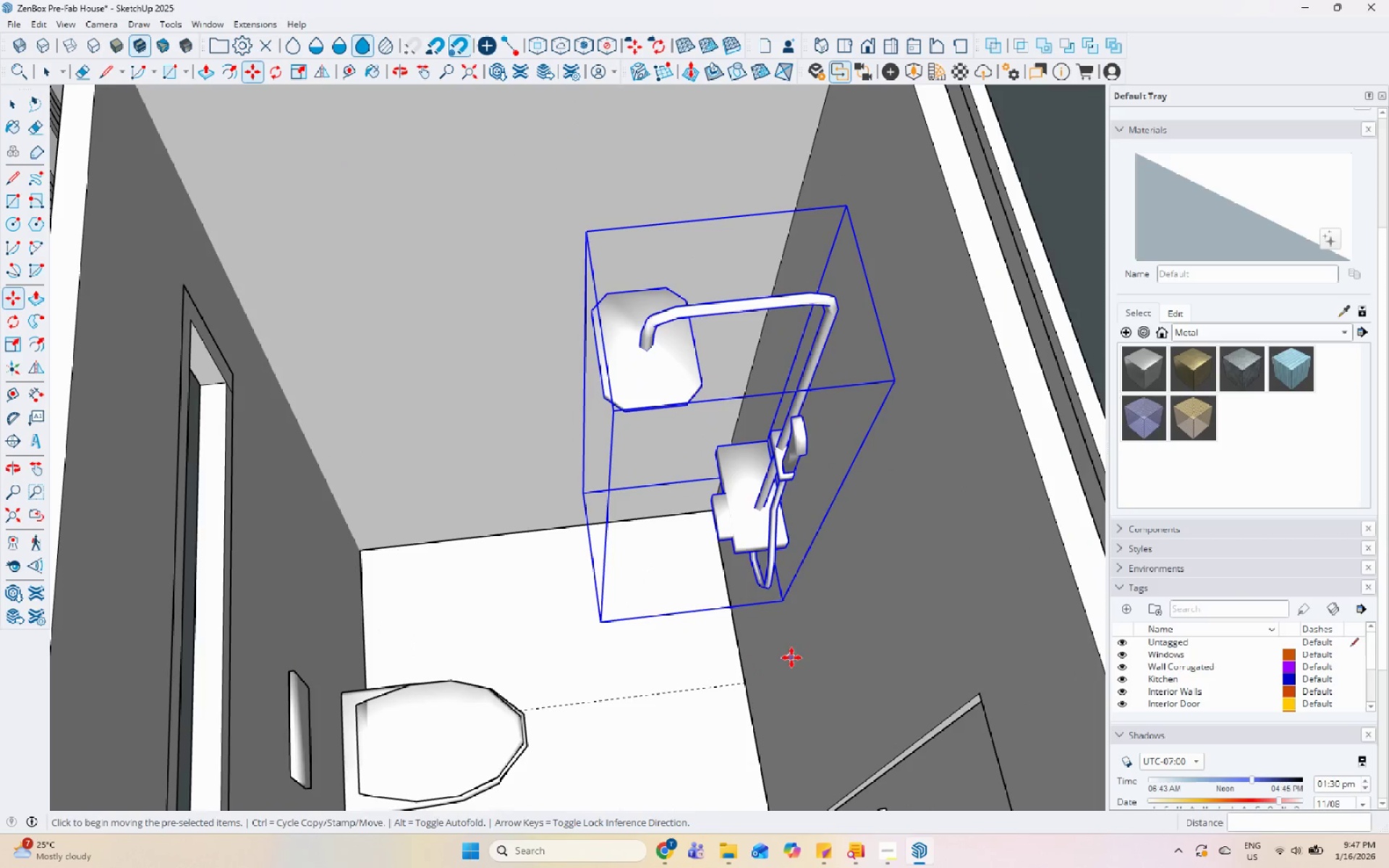 
left_click([786, 647])
 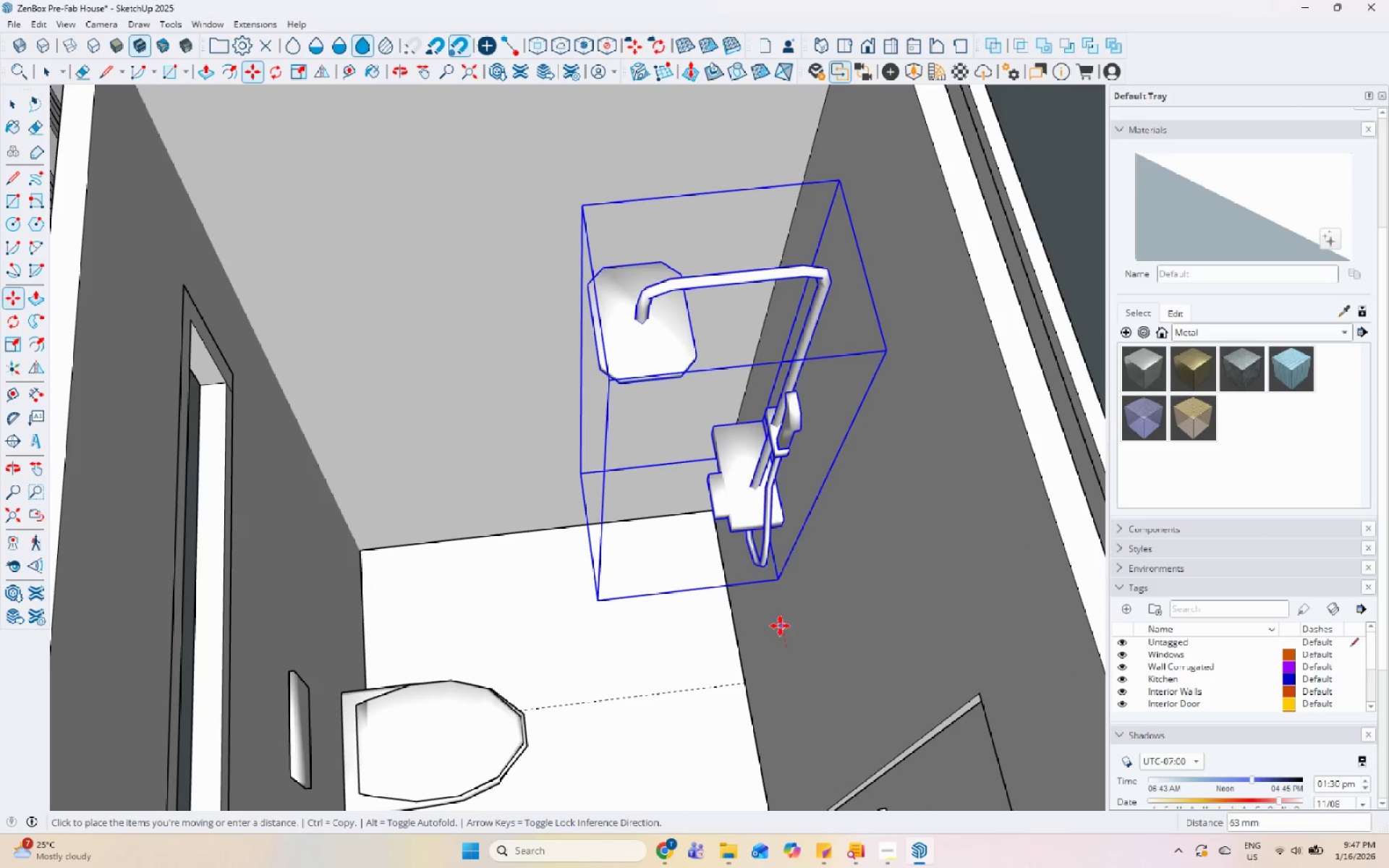 
key(Space)
 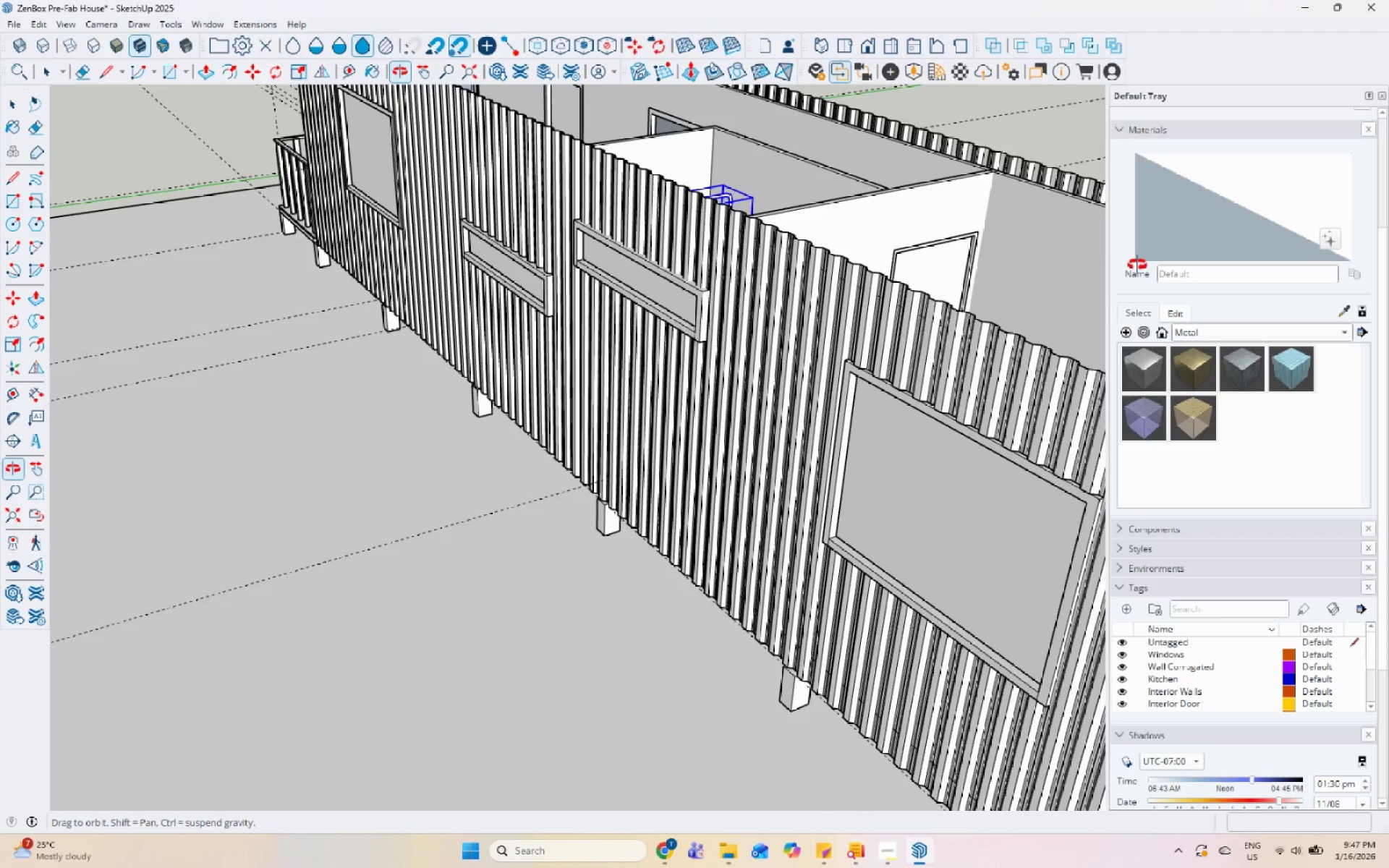 
scroll: coordinate [618, 276], scroll_direction: down, amount: 12.0
 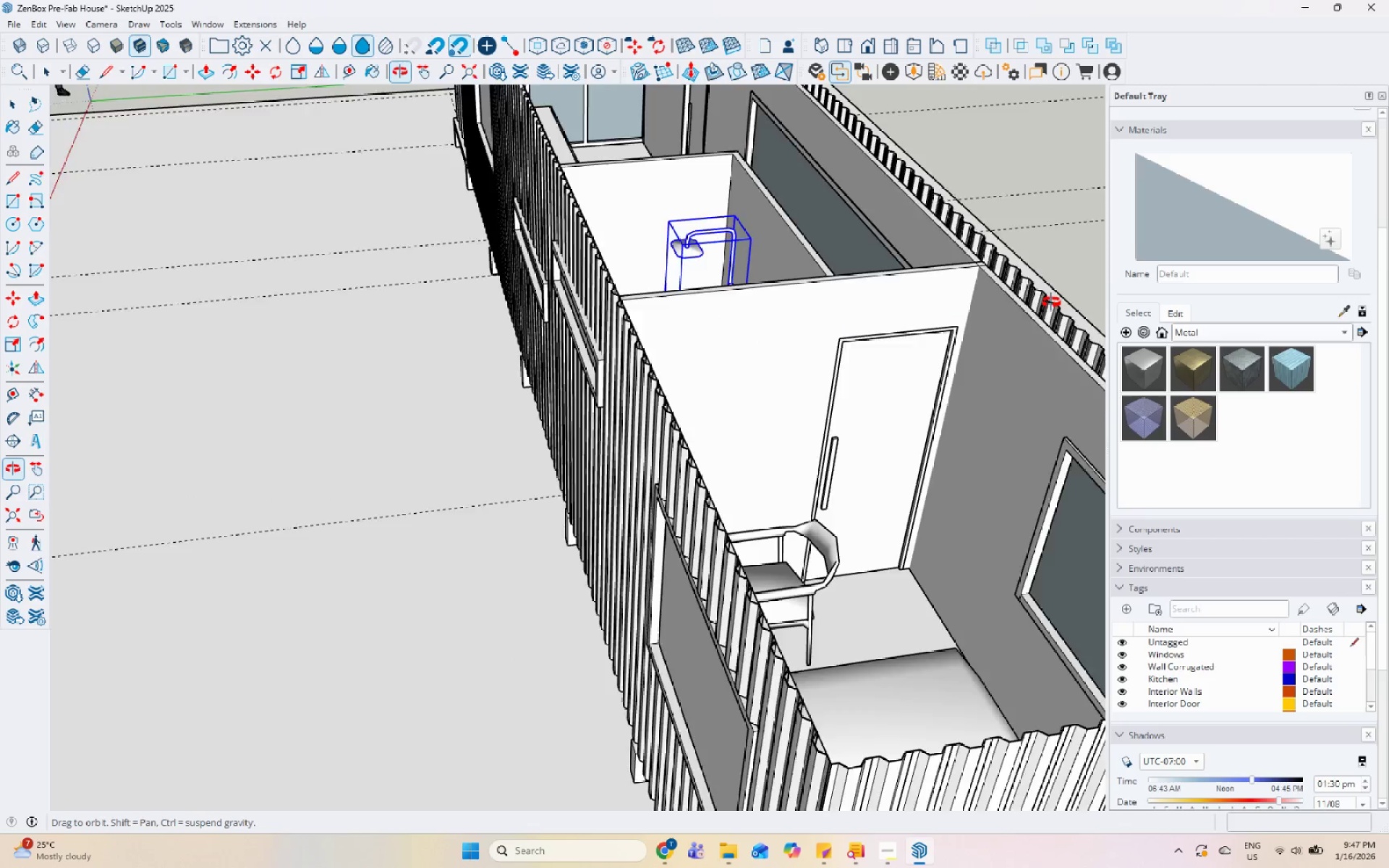 
key(Space)
 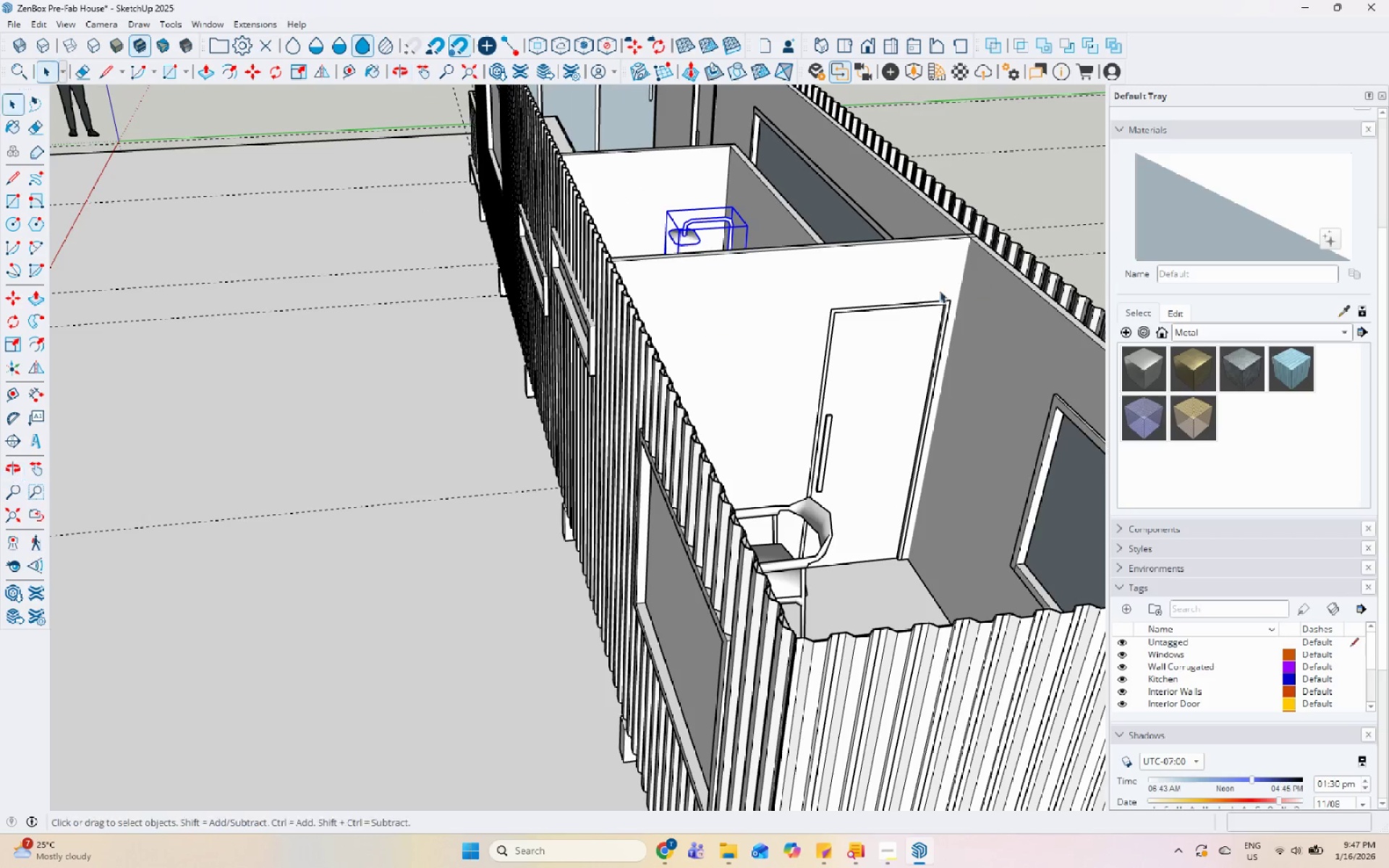 
scroll: coordinate [609, 249], scroll_direction: down, amount: 6.0
 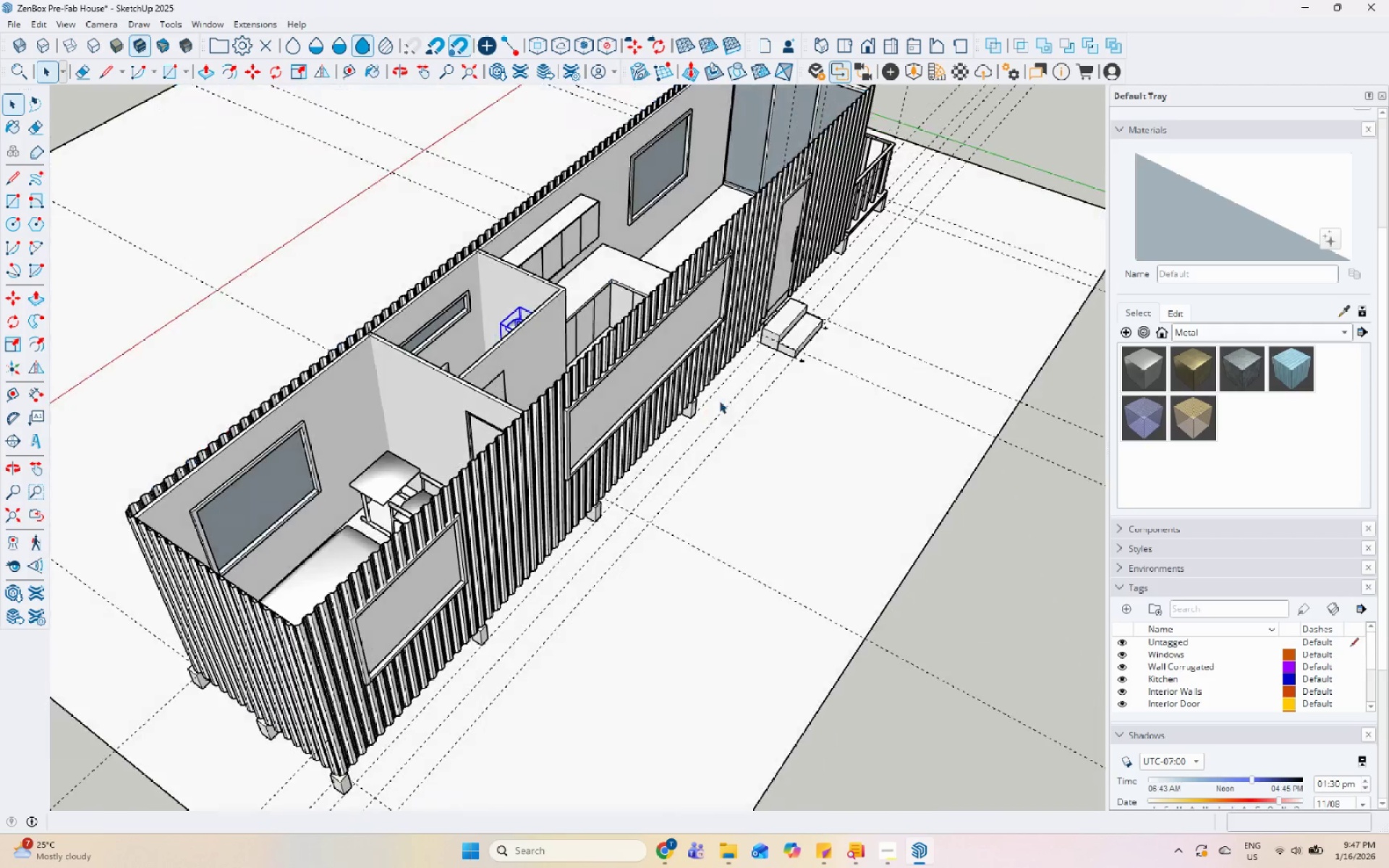 
left_click([955, 306])
 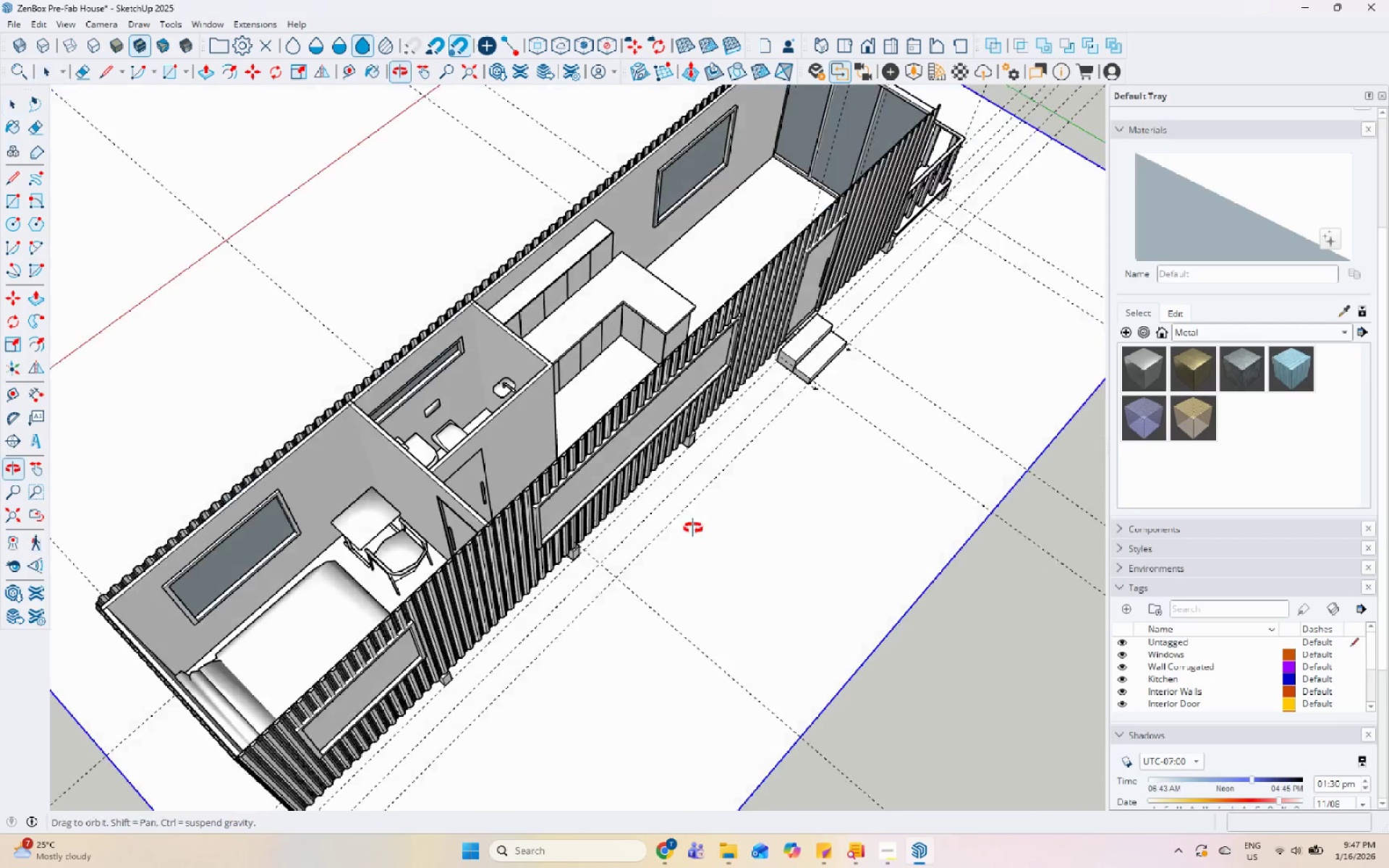 
scroll: coordinate [679, 295], scroll_direction: up, amount: 5.0
 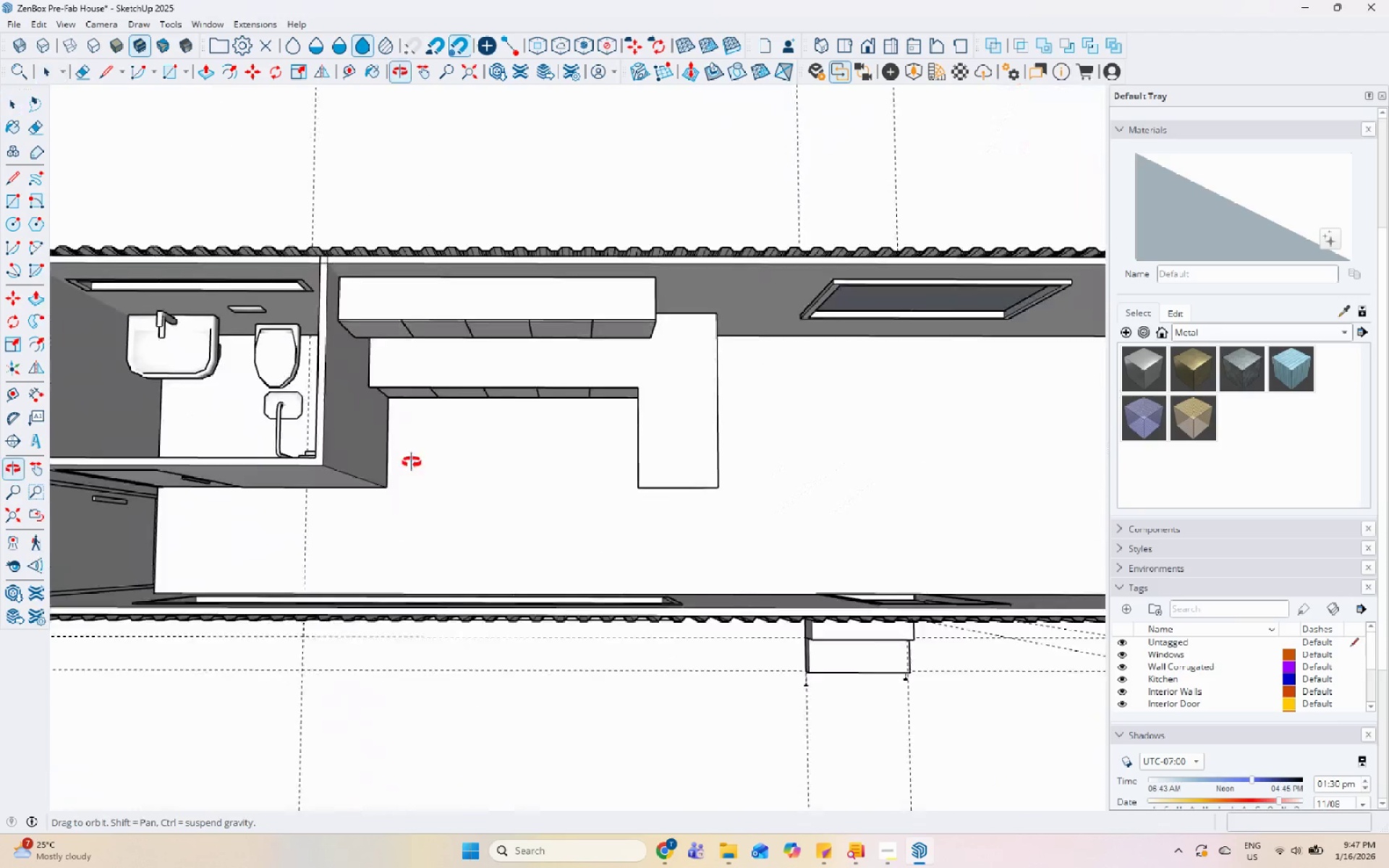 
scroll: coordinate [638, 410], scroll_direction: down, amount: 7.0
 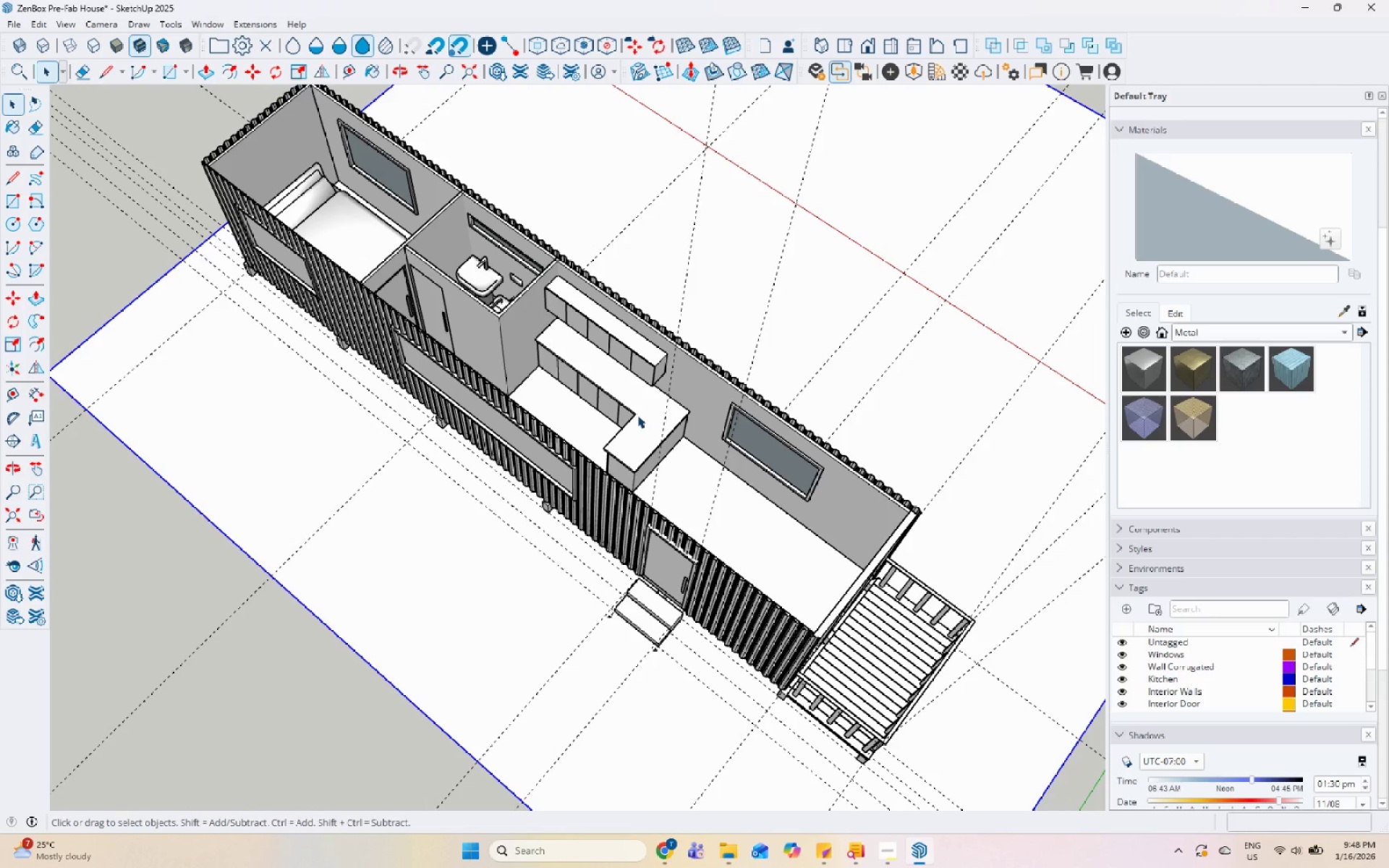 
wait(43.12)
 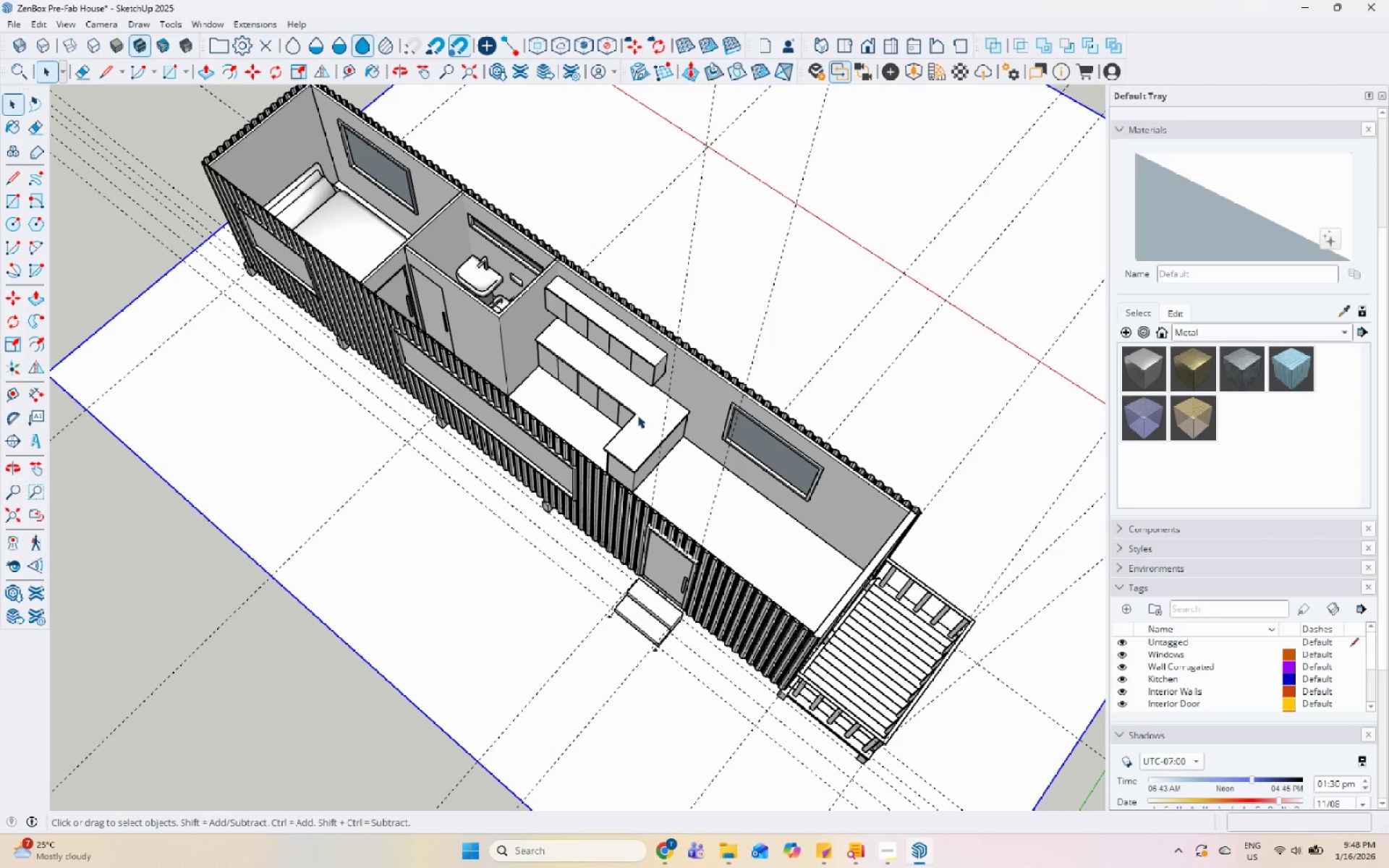 
scroll: coordinate [763, 388], scroll_direction: down, amount: 5.0
 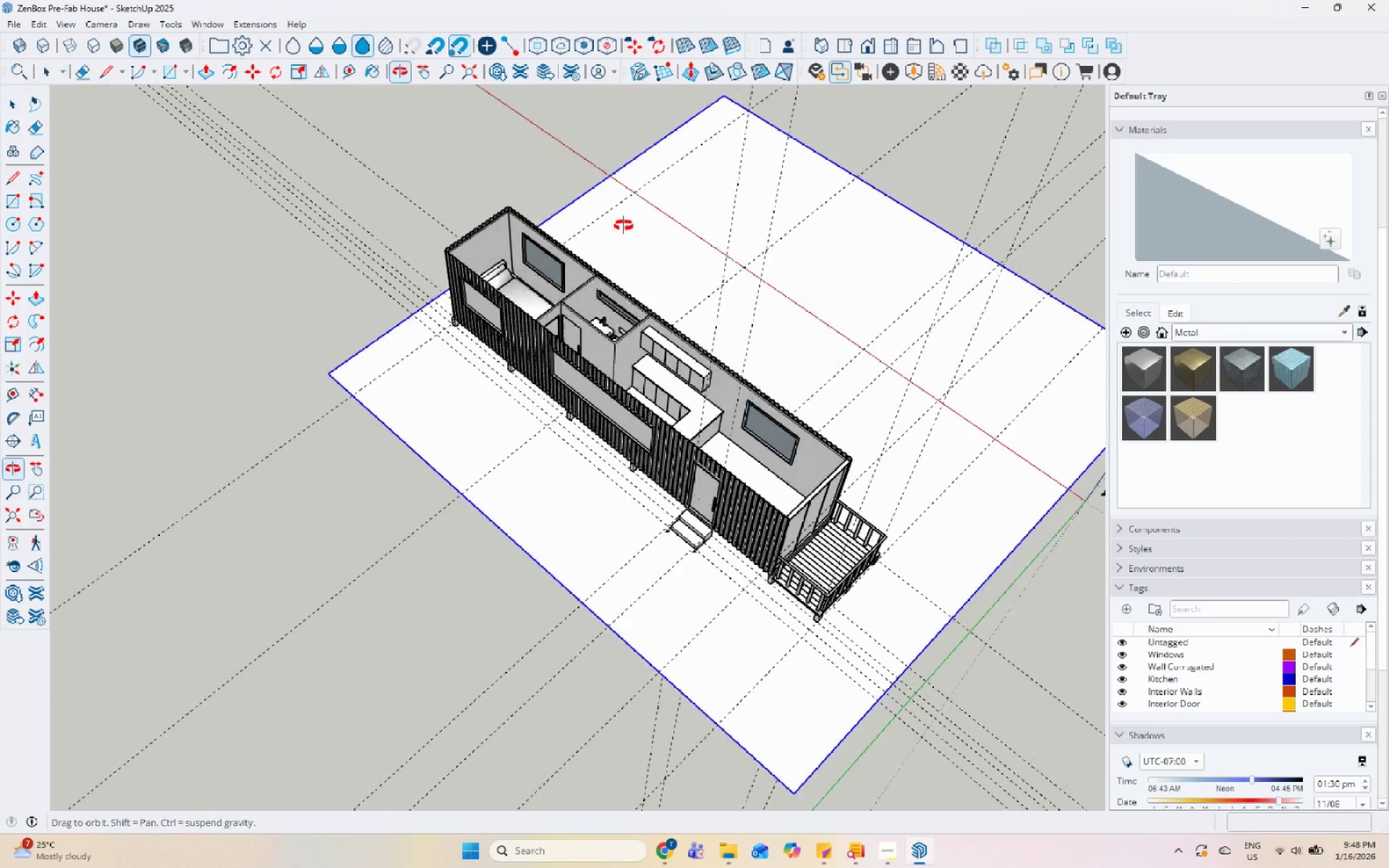 
scroll: coordinate [768, 417], scroll_direction: up, amount: 16.0
 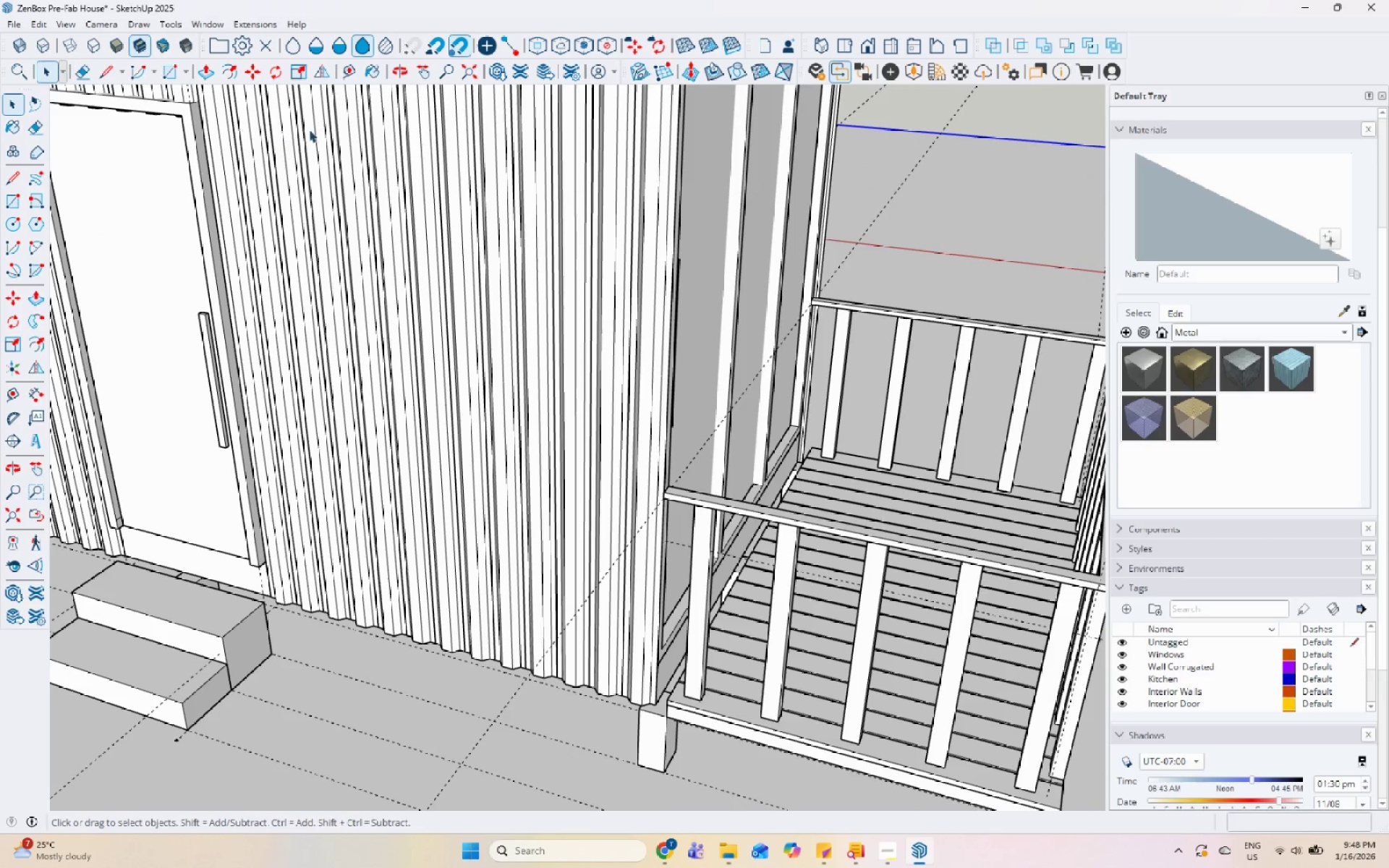 
scroll: coordinate [652, 510], scroll_direction: down, amount: 13.0
 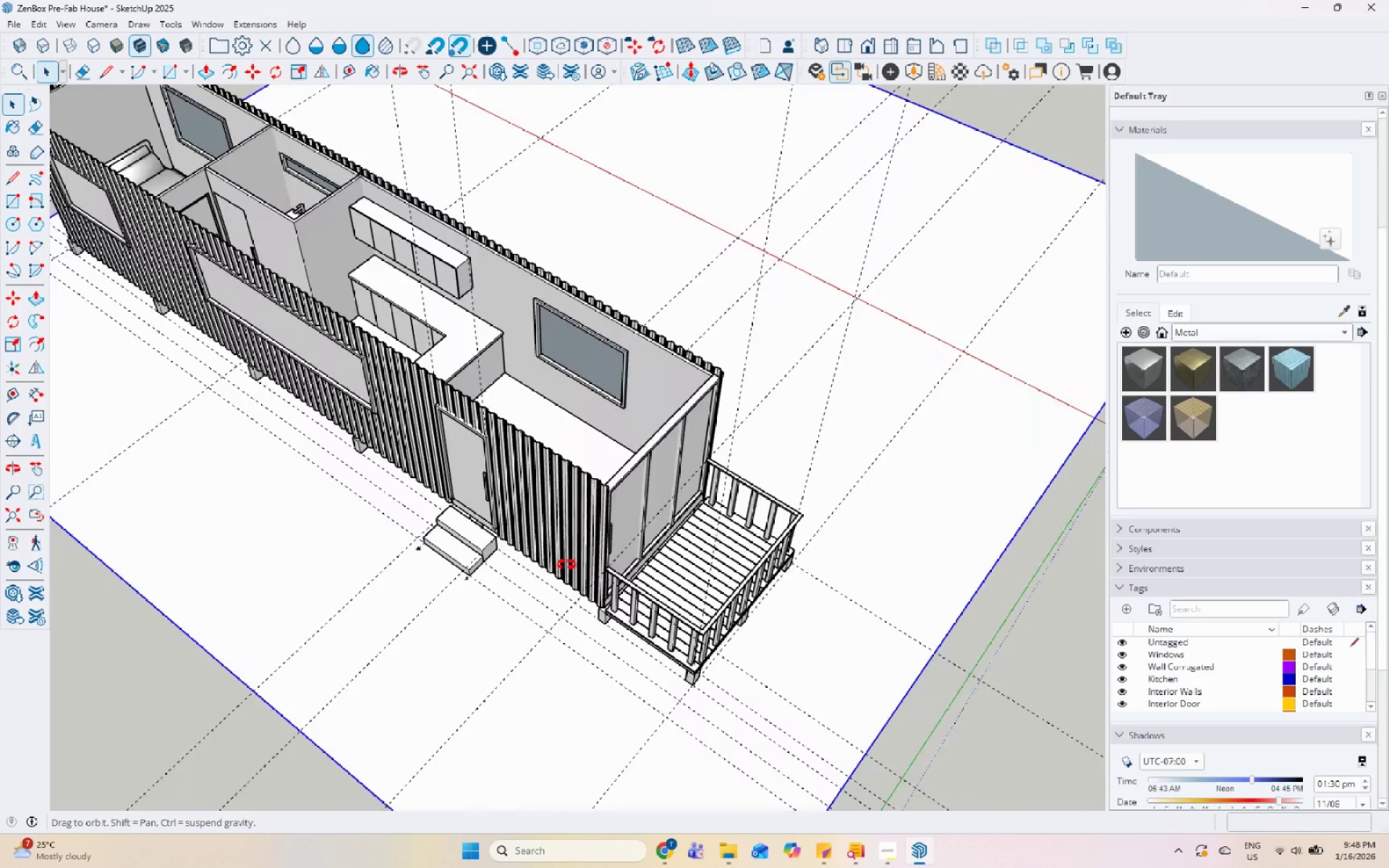 
scroll: coordinate [408, 296], scroll_direction: up, amount: 12.0
 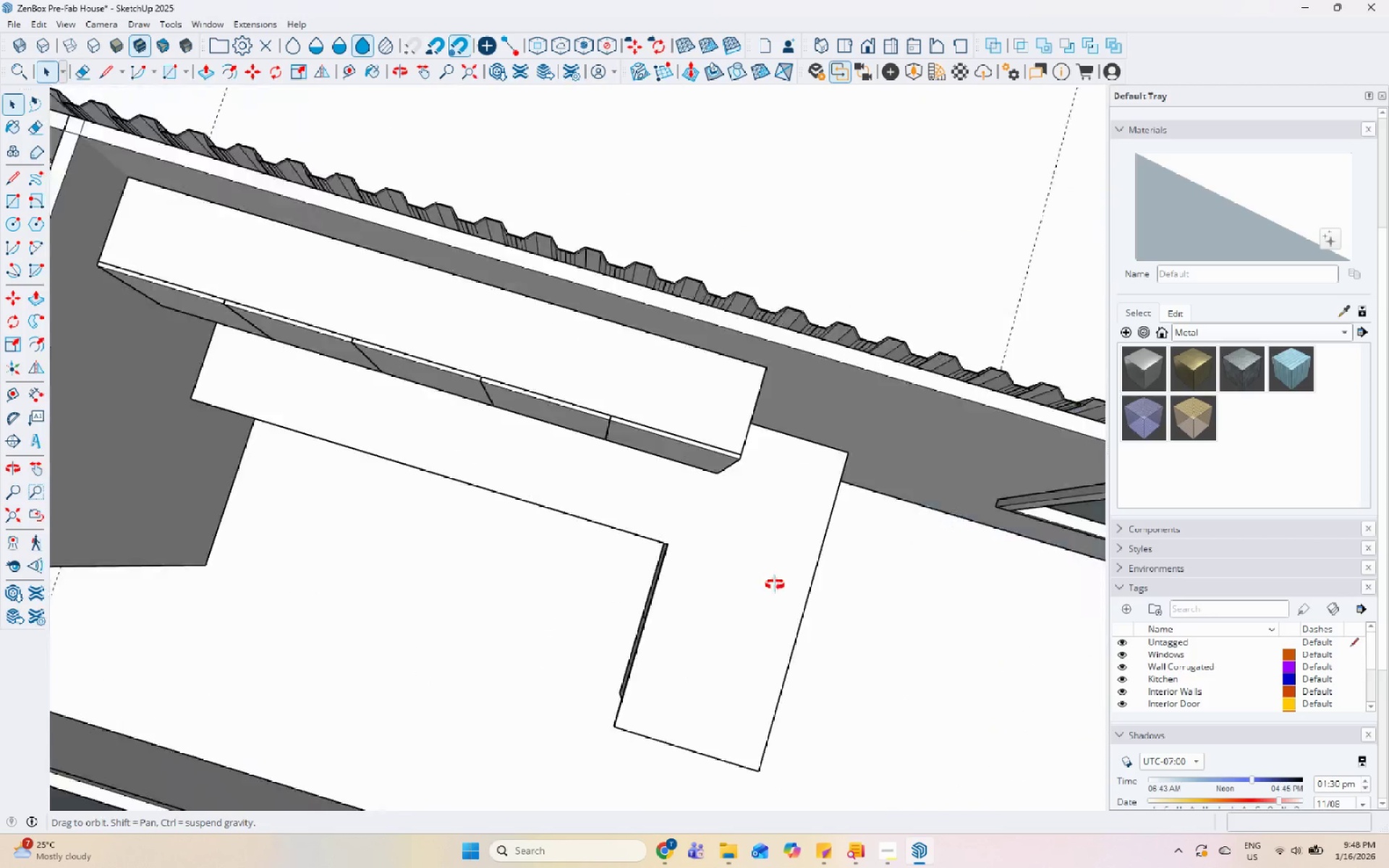 
scroll: coordinate [773, 512], scroll_direction: down, amount: 7.0
 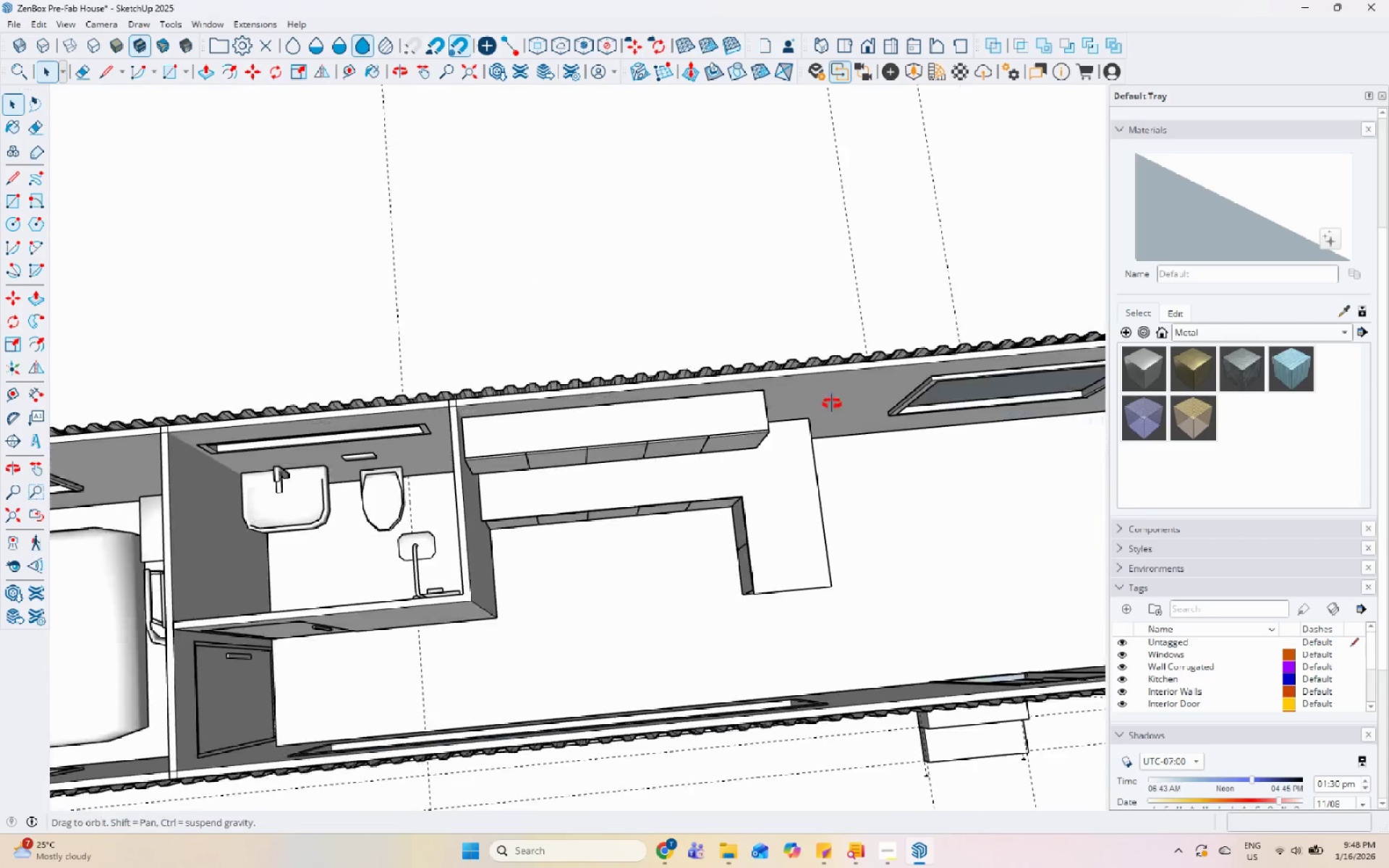 
scroll: coordinate [447, 482], scroll_direction: up, amount: 11.0
 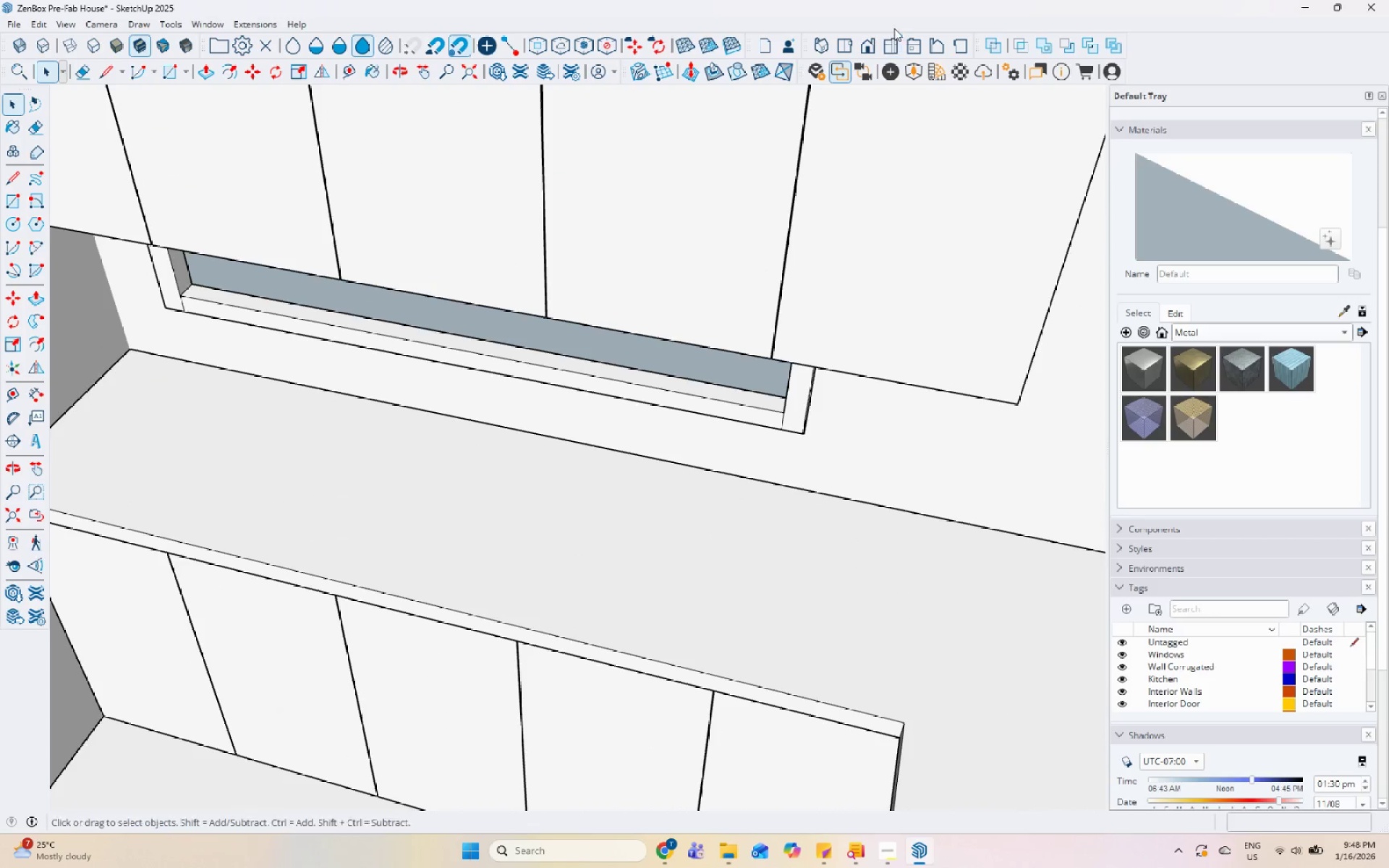 
left_click([917, 69])
 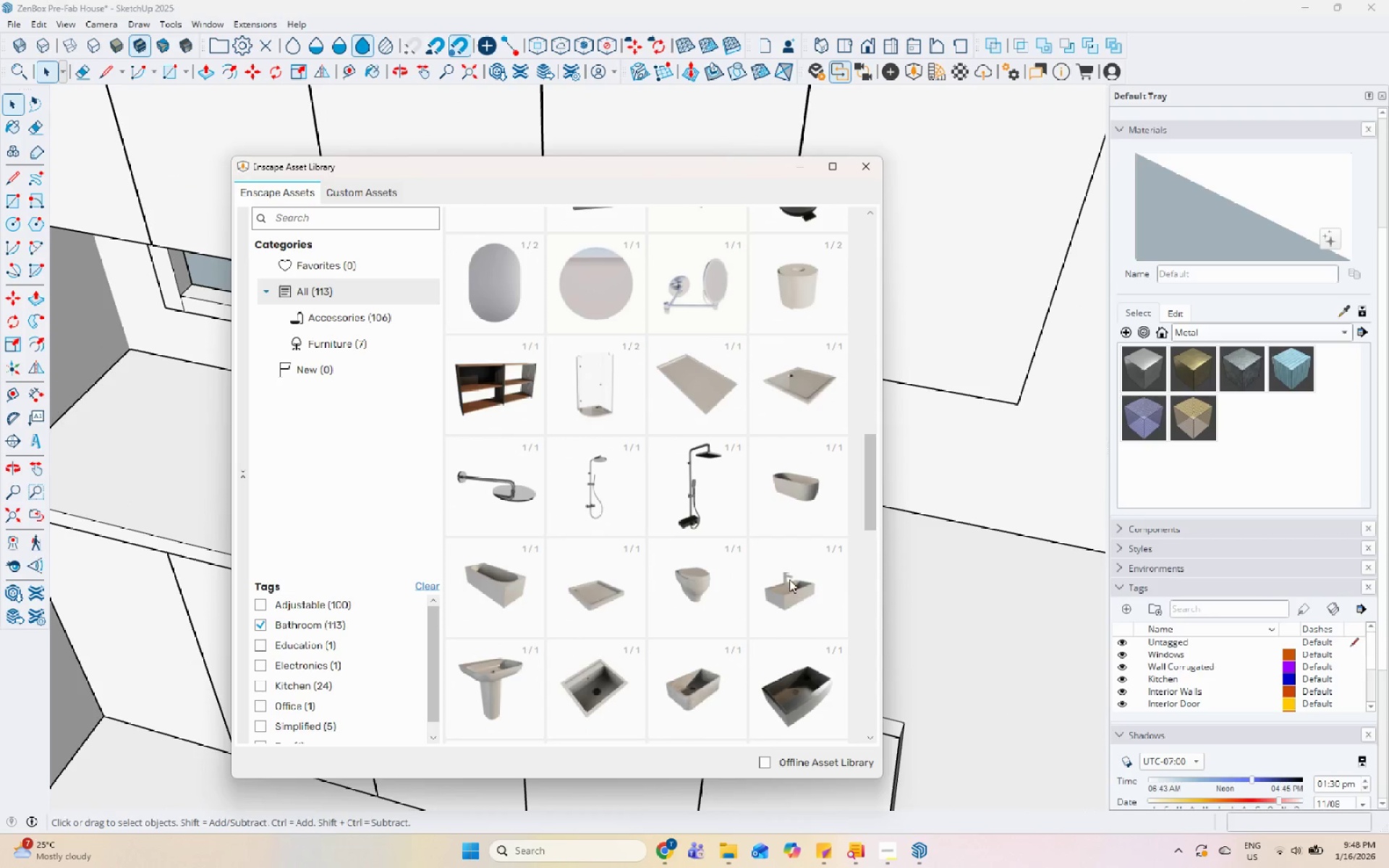 
scroll: coordinate [676, 596], scroll_direction: up, amount: 2.0
 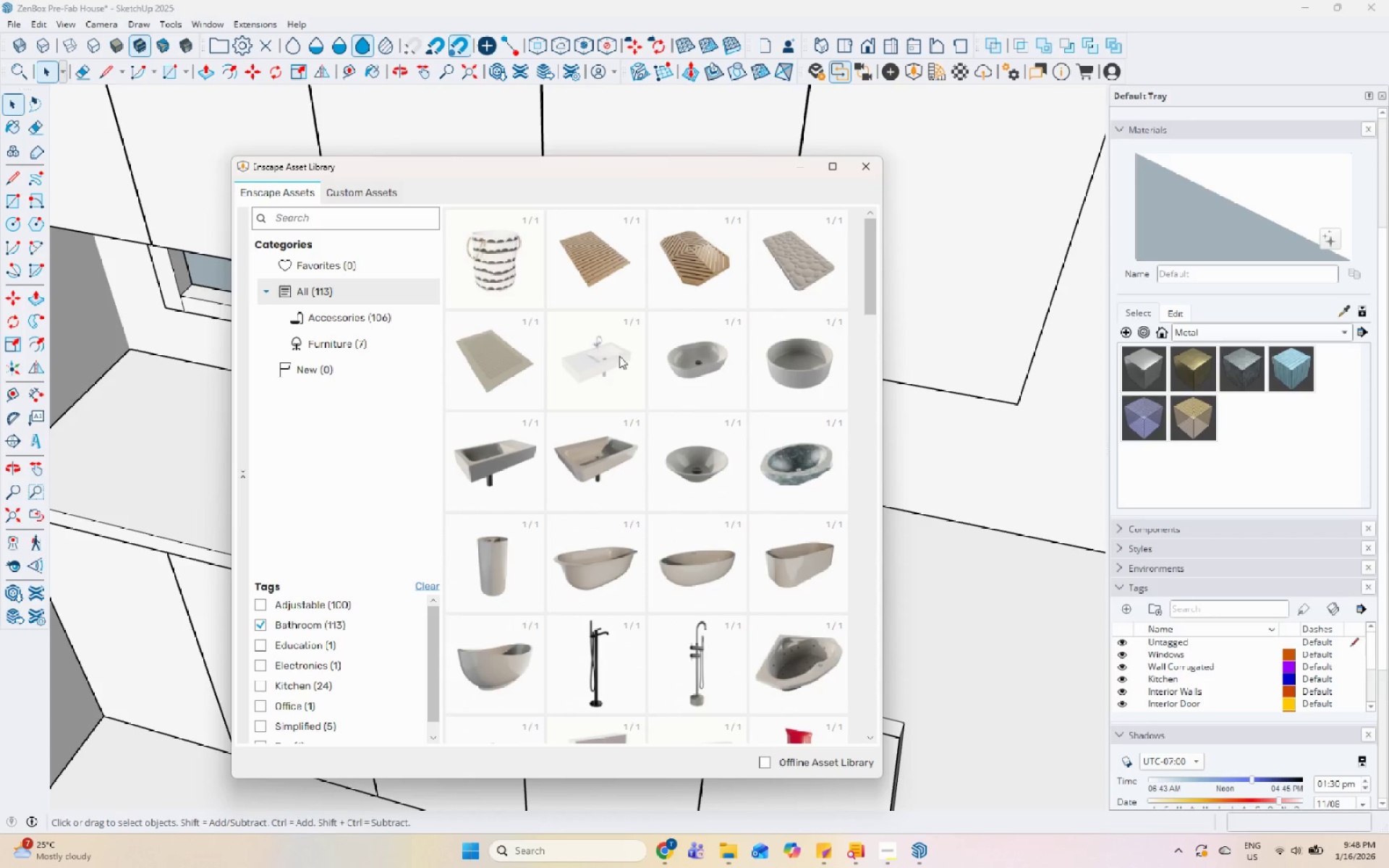 
left_click([604, 364])
 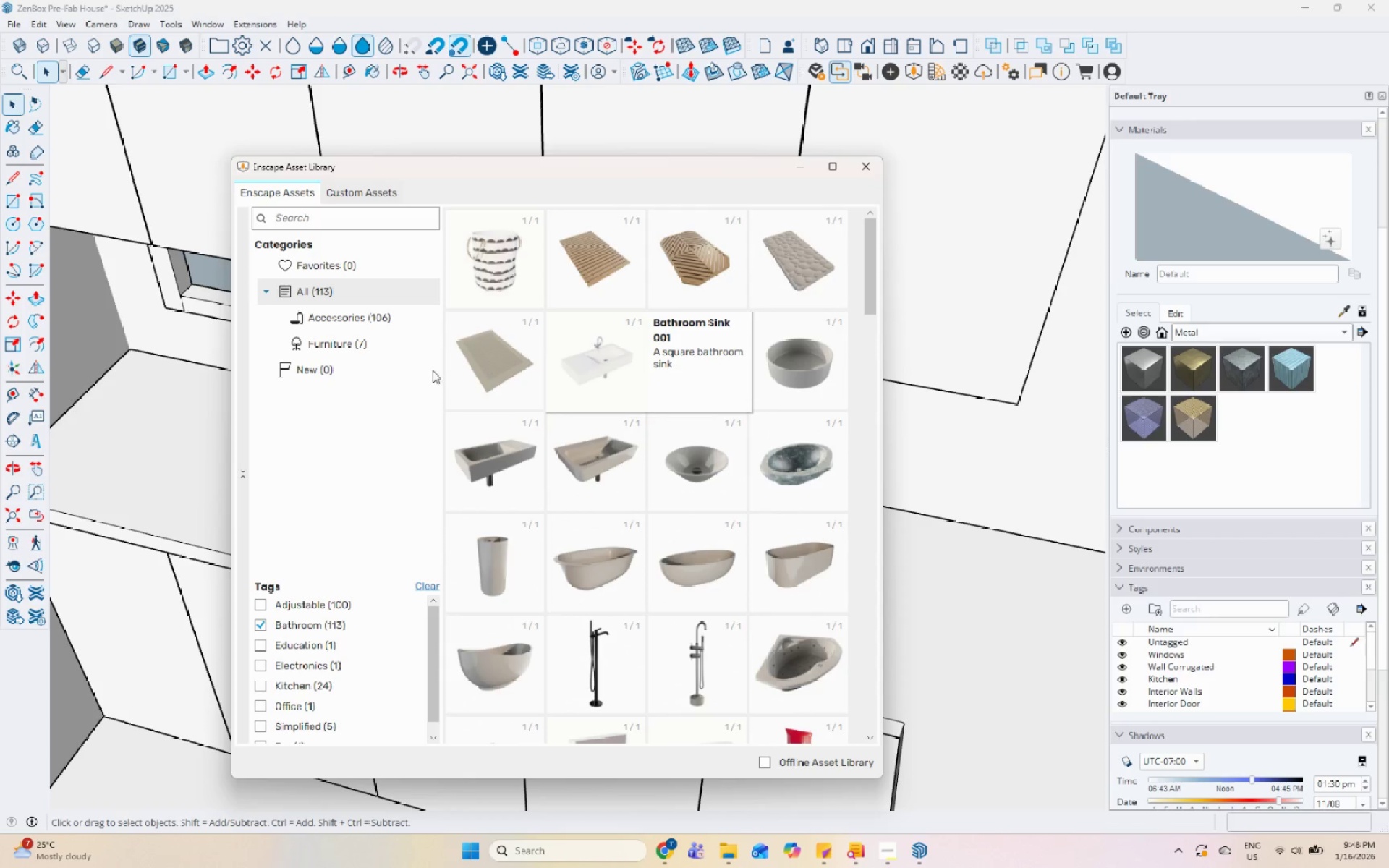 
scroll: coordinate [339, 631], scroll_direction: down, amount: 1.0
 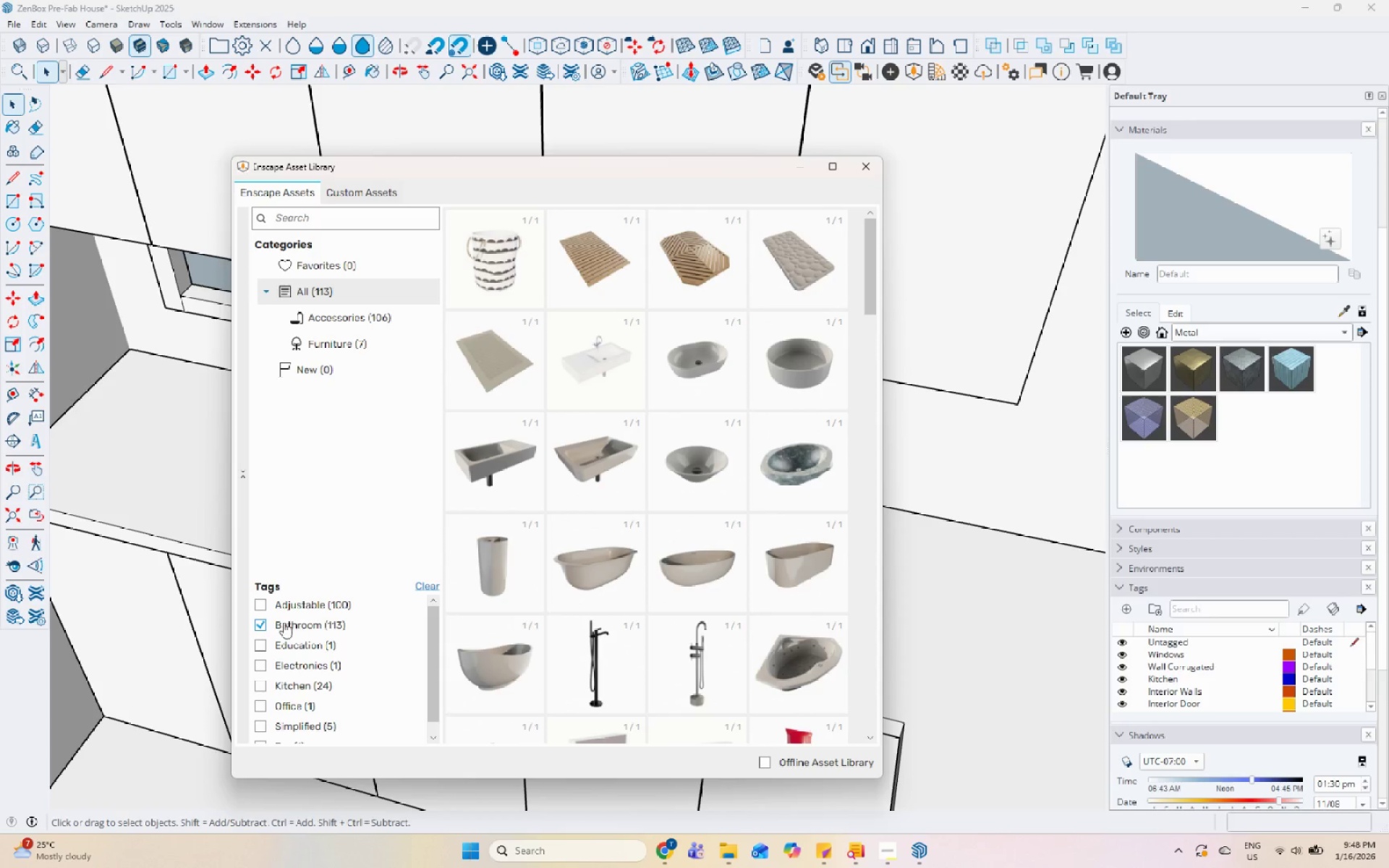 
left_click([263, 623])
 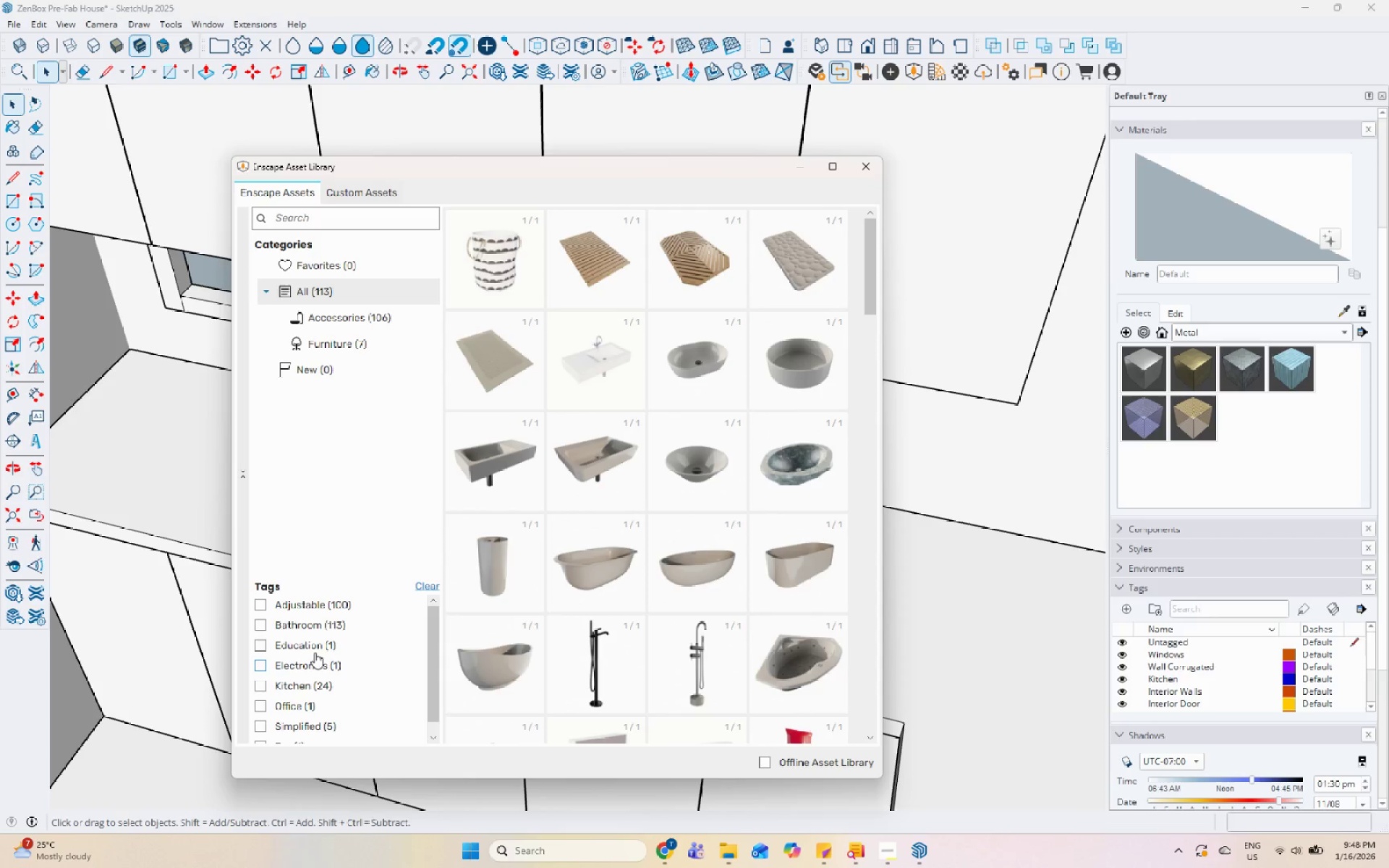 
wait(5.09)
 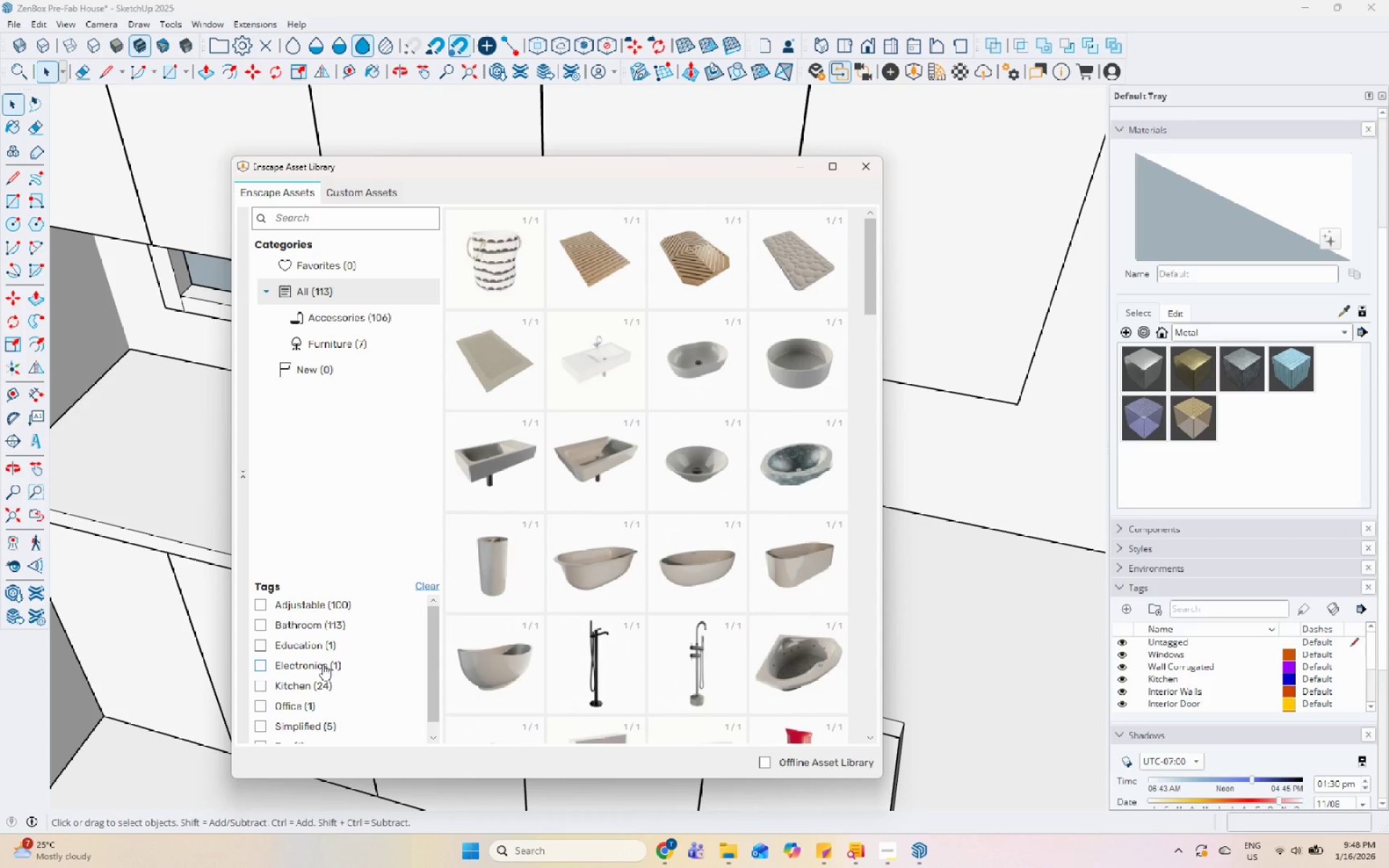 
left_click([266, 687])
 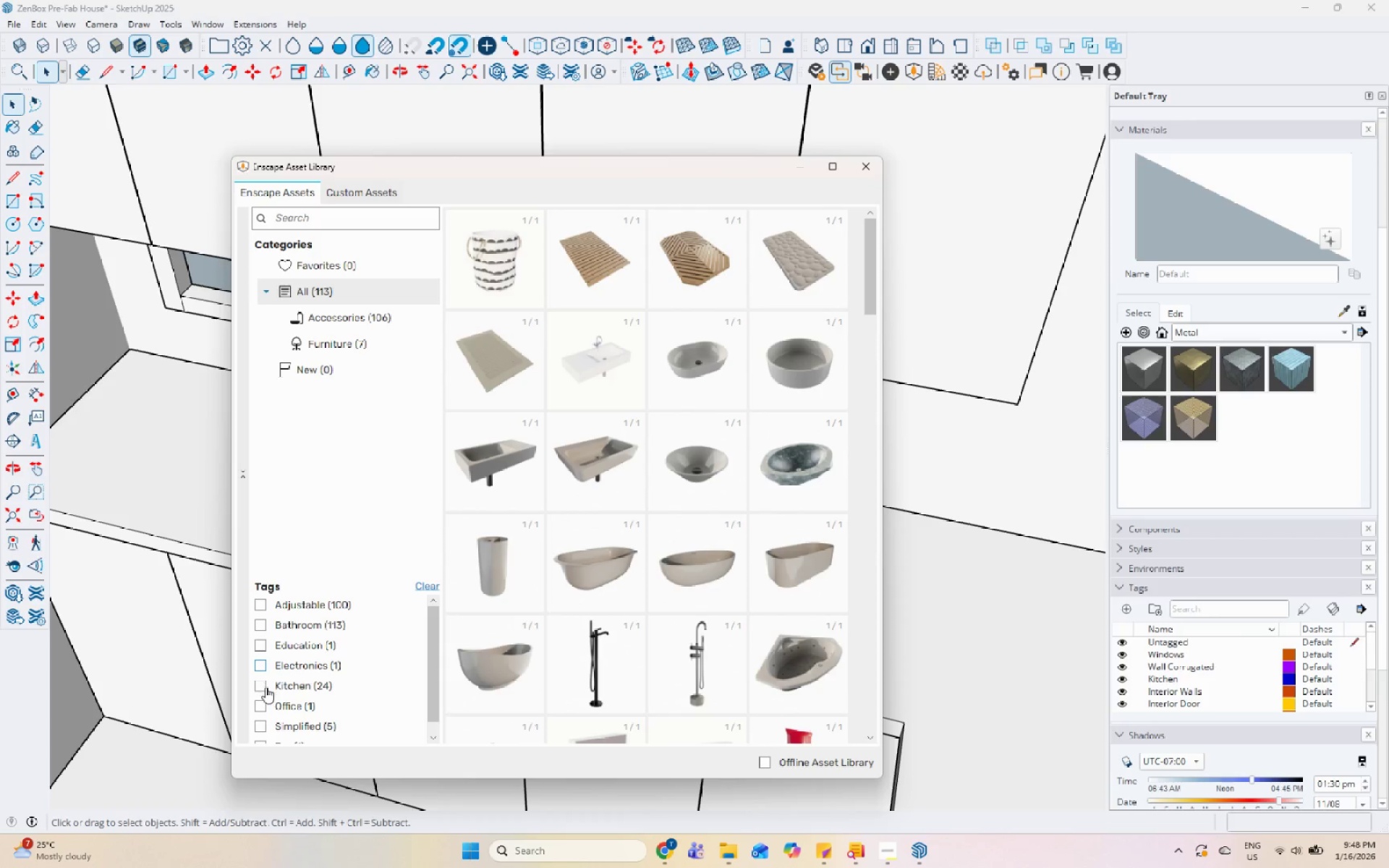 
left_click([263, 687])
 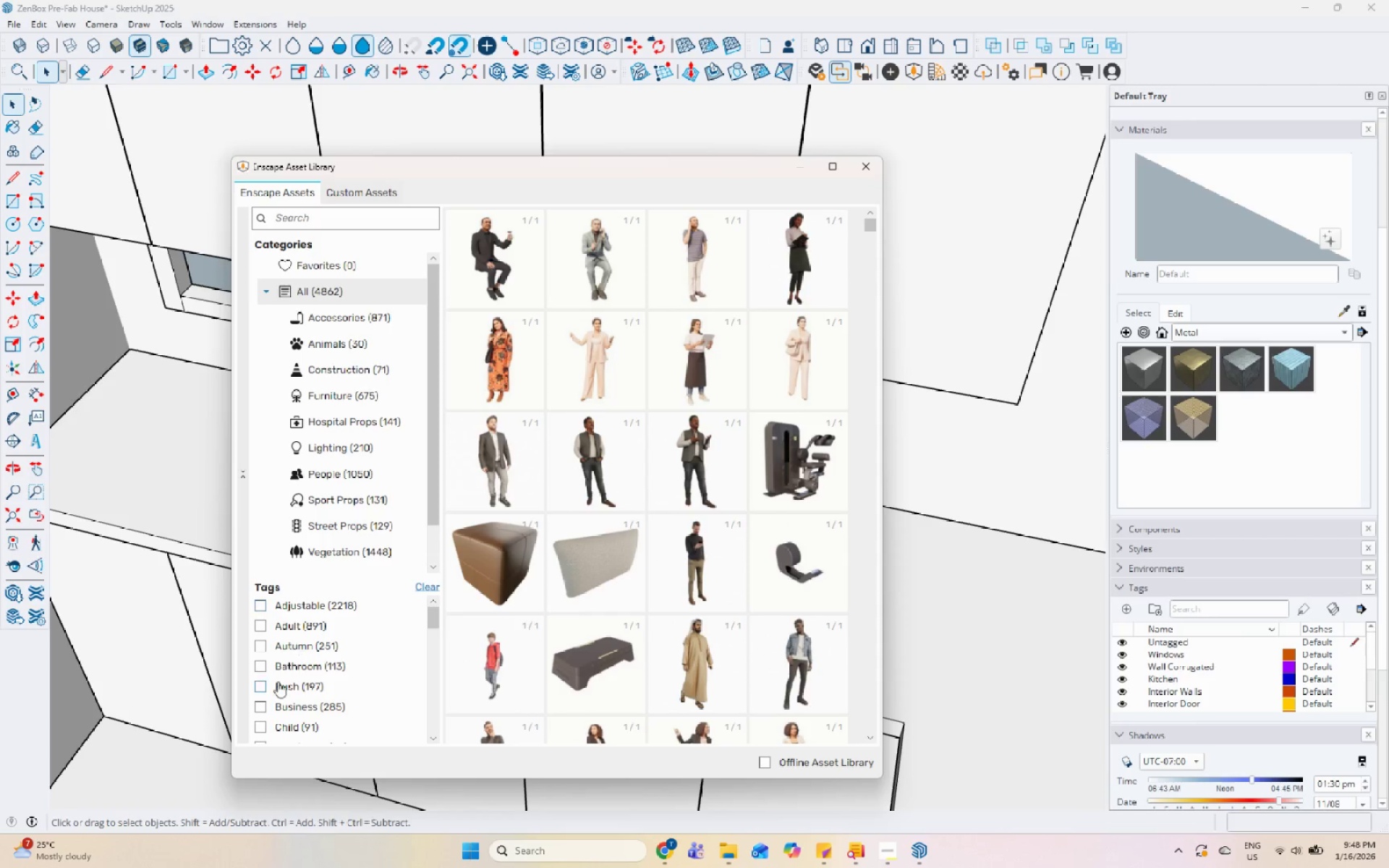 
scroll: coordinate [326, 681], scroll_direction: down, amount: 11.0
 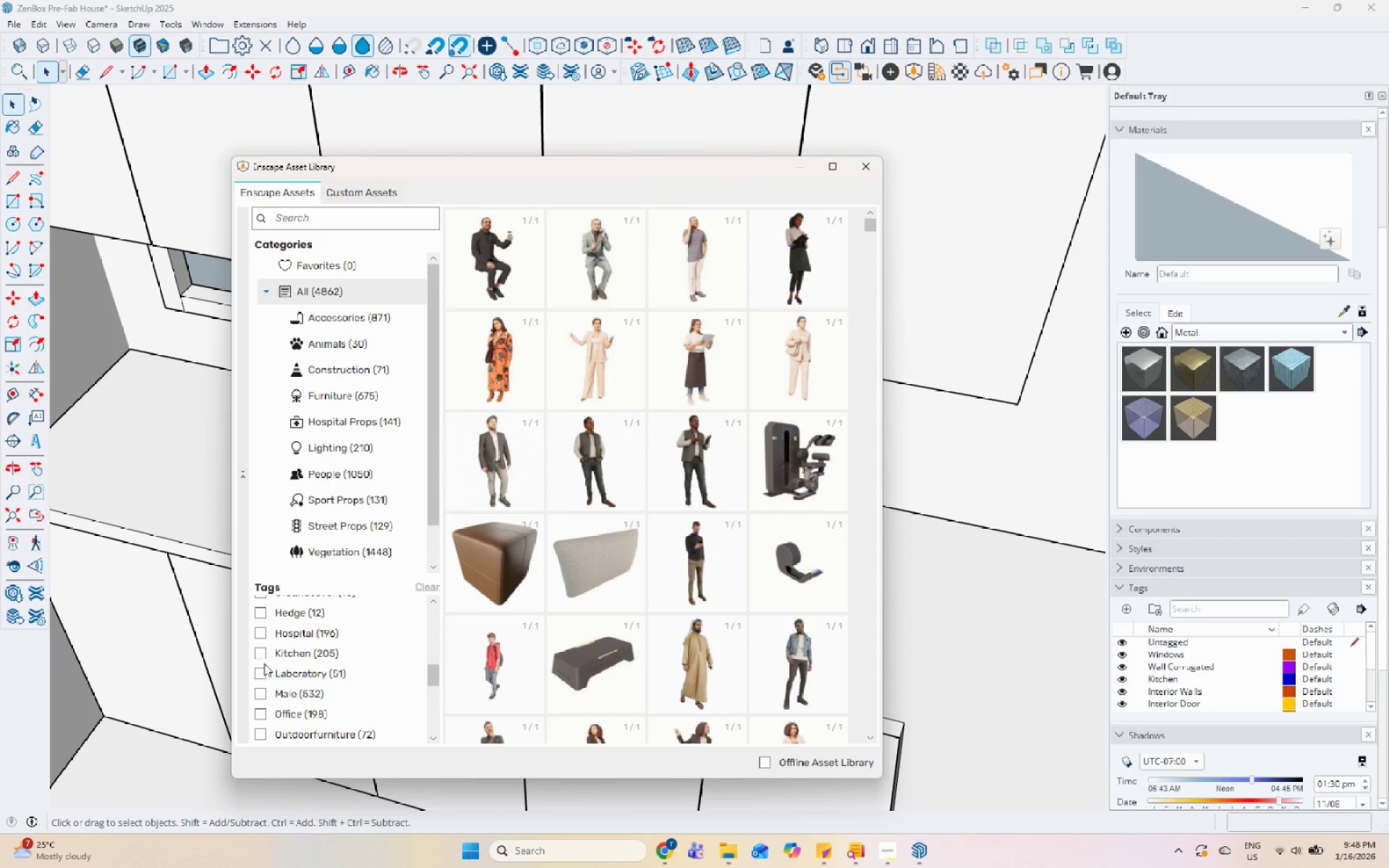 
left_click([256, 655])
 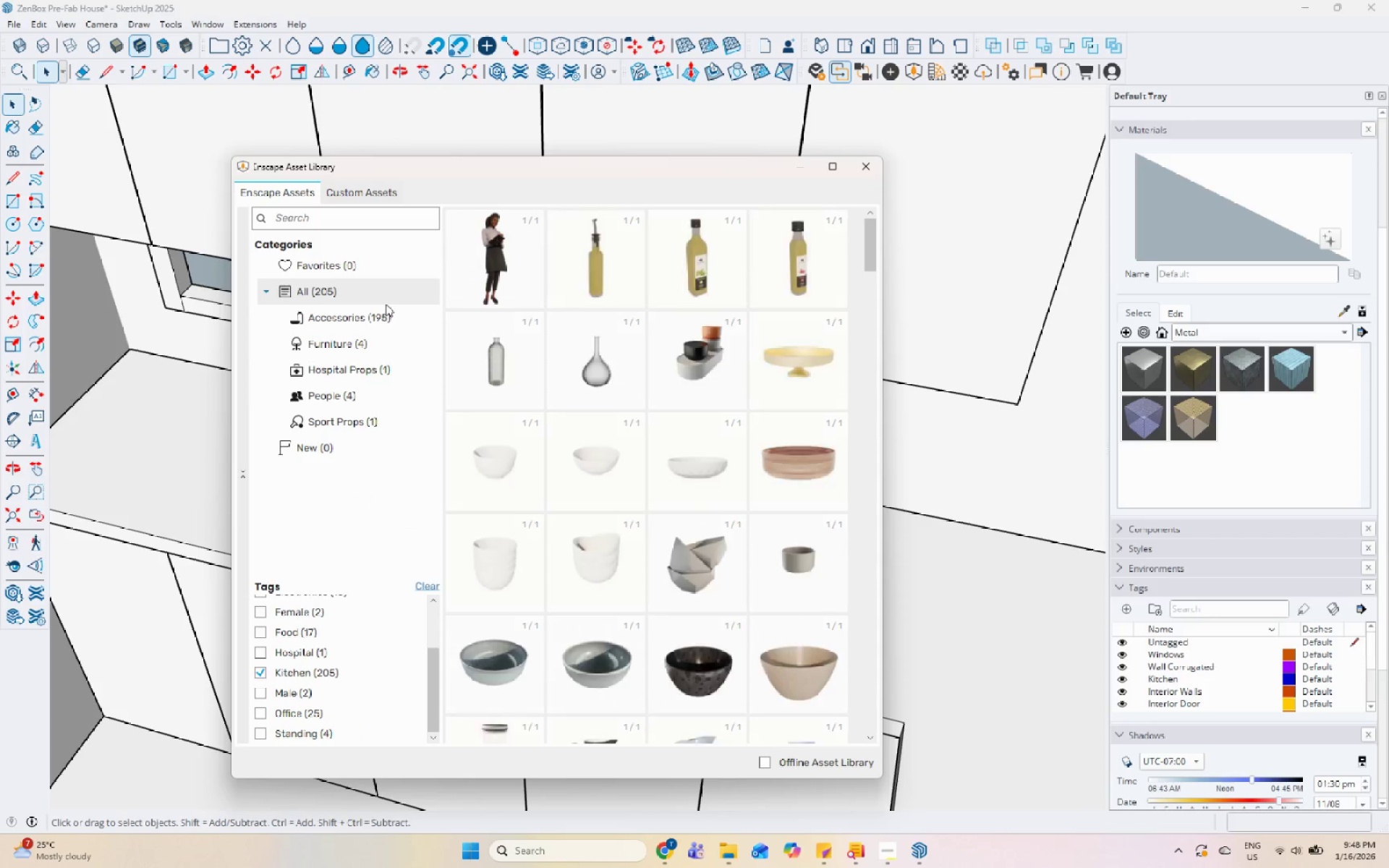 
scroll: coordinate [763, 577], scroll_direction: down, amount: 22.0
 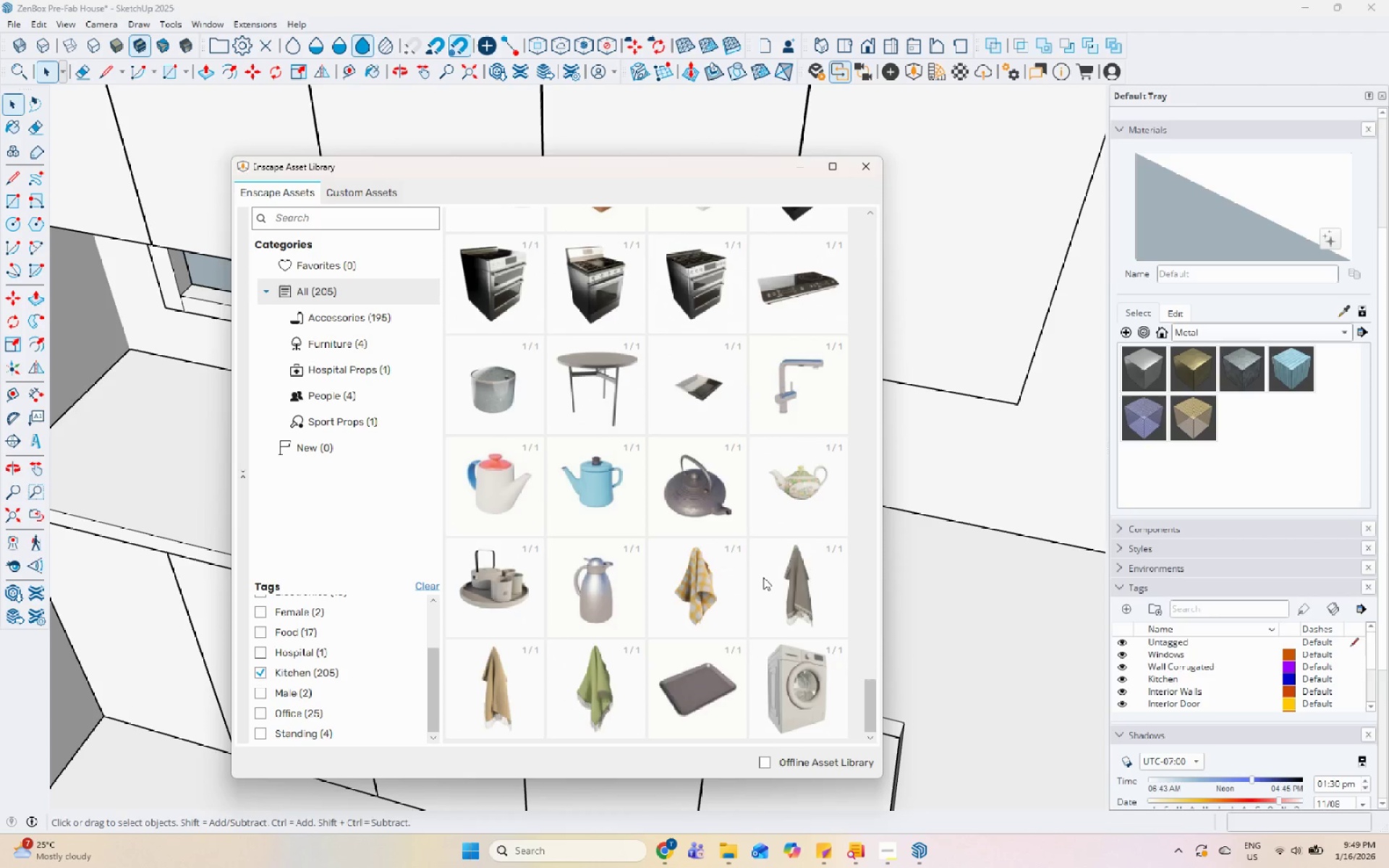 
scroll: coordinate [763, 577], scroll_direction: up, amount: 3.0
 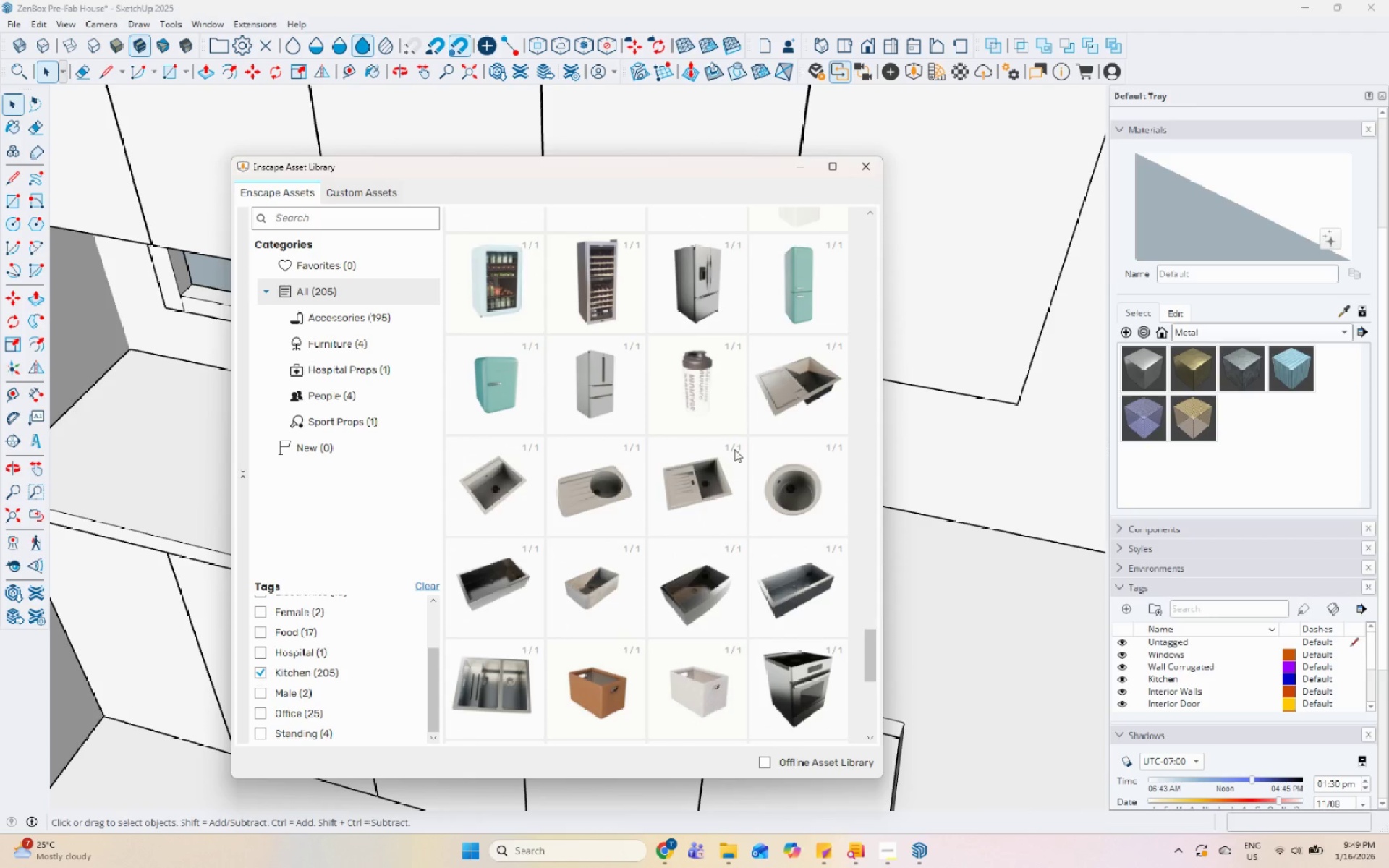 
double_click([704, 494])
 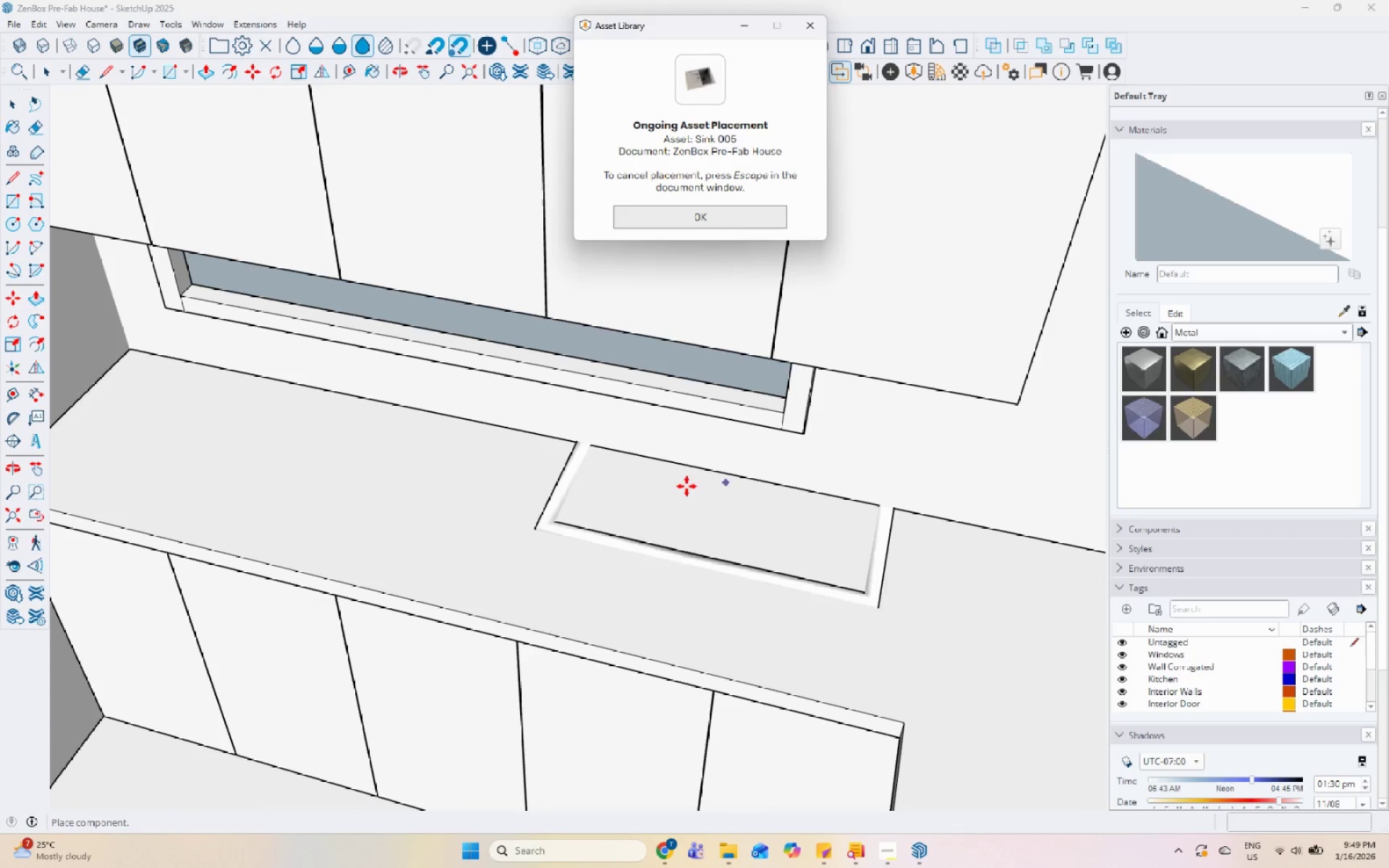 
scroll: coordinate [683, 595], scroll_direction: down, amount: 6.0
 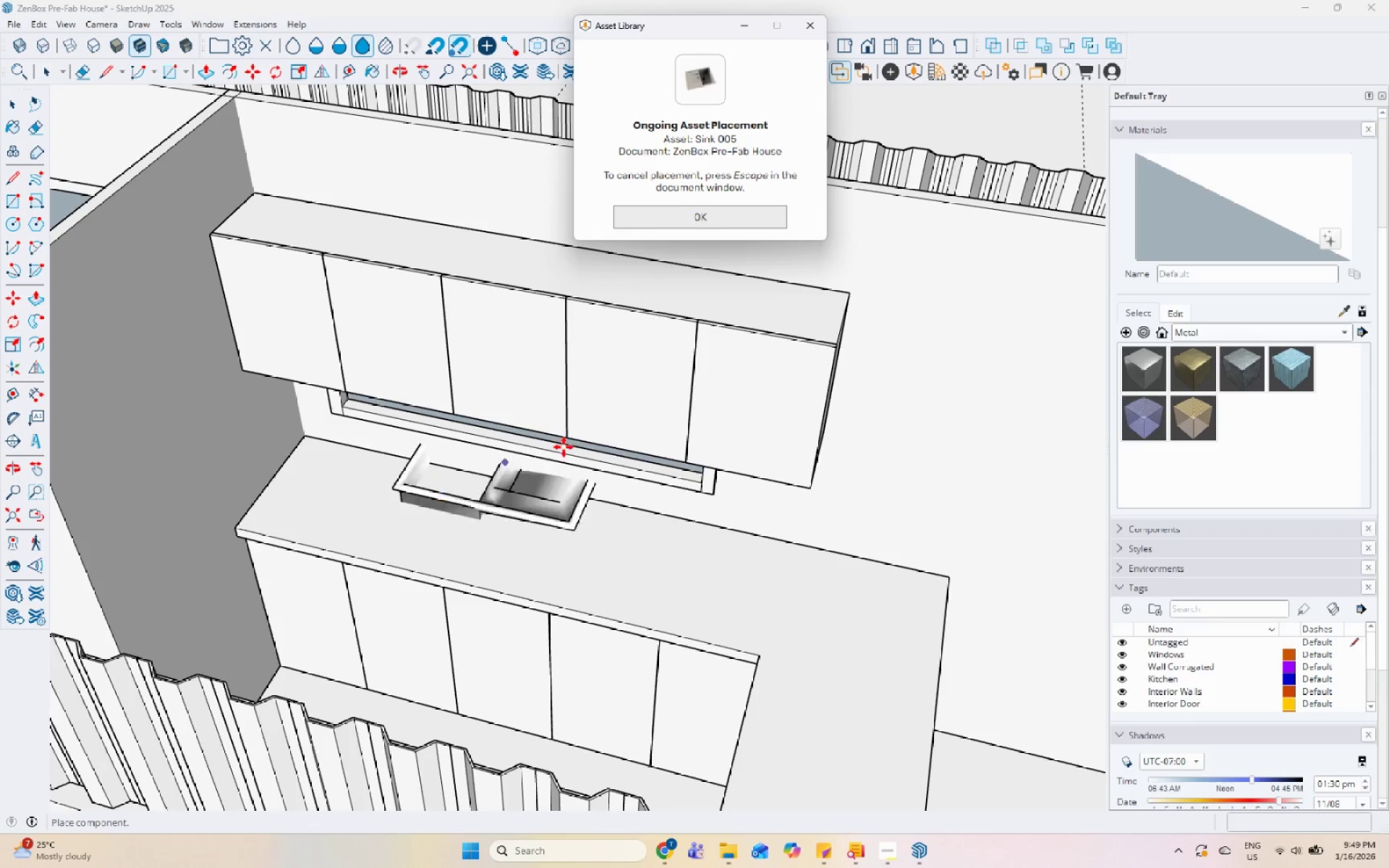 
scroll: coordinate [411, 504], scroll_direction: up, amount: 4.0
 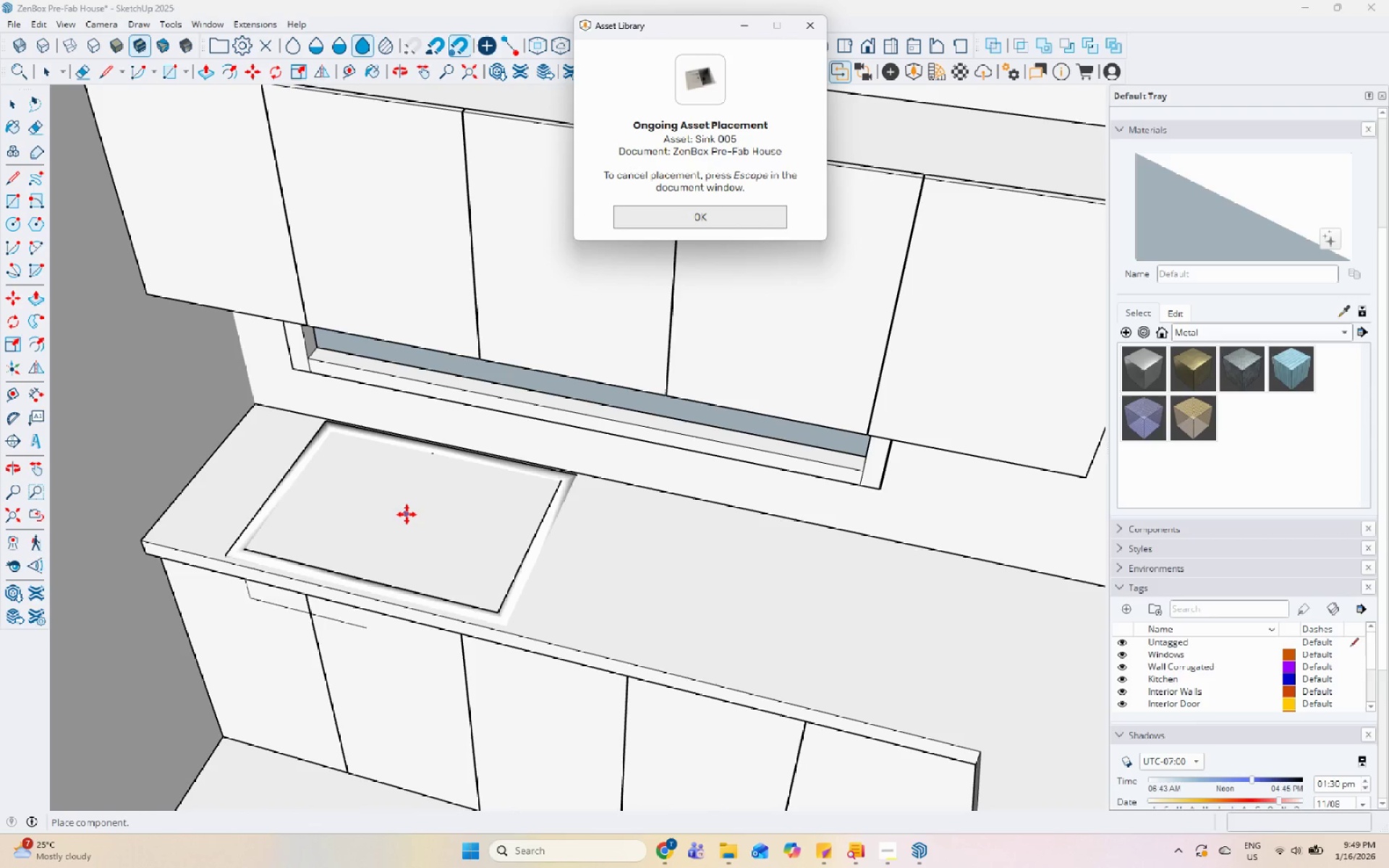 
left_click([404, 514])
 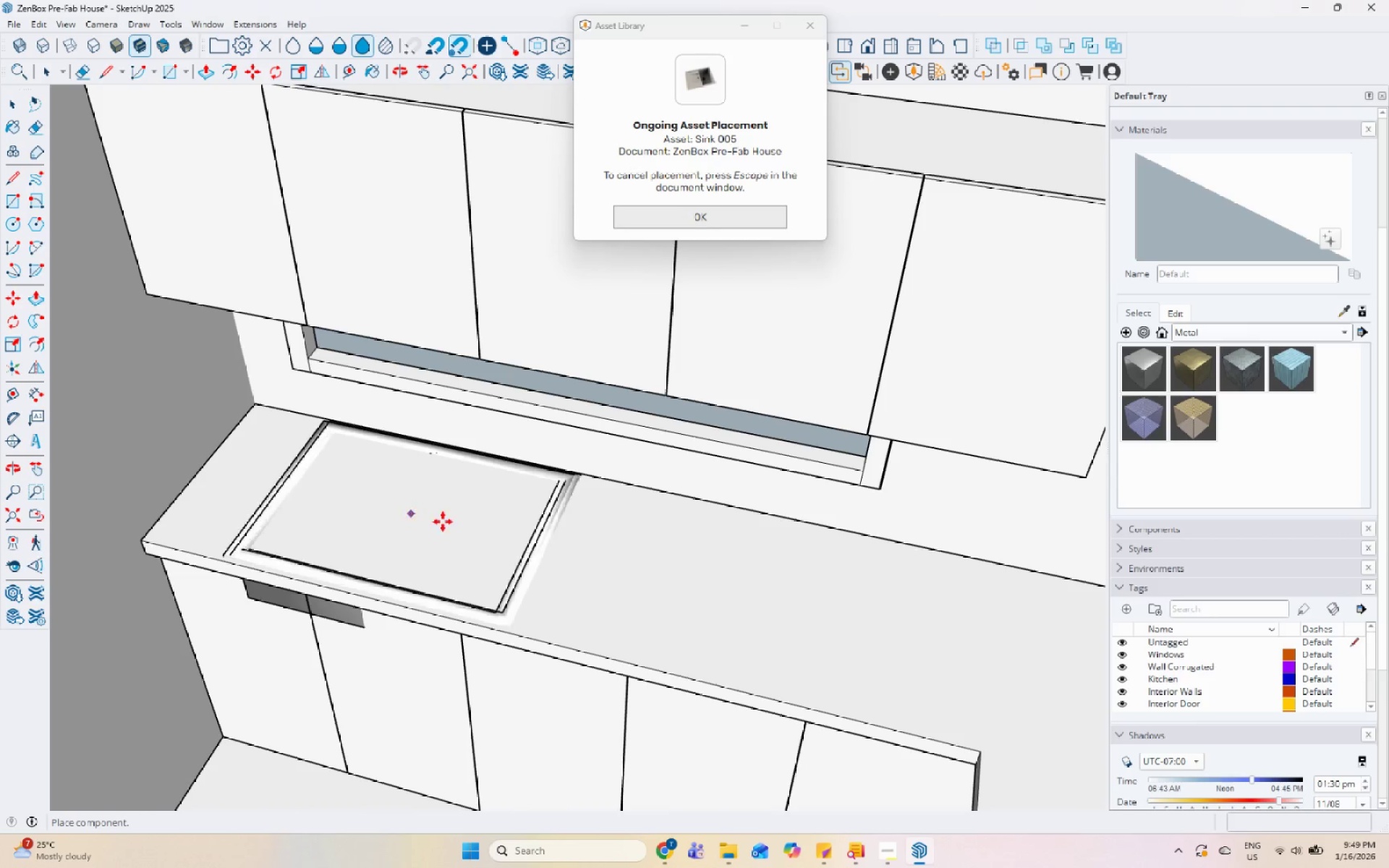 
key(Space)
 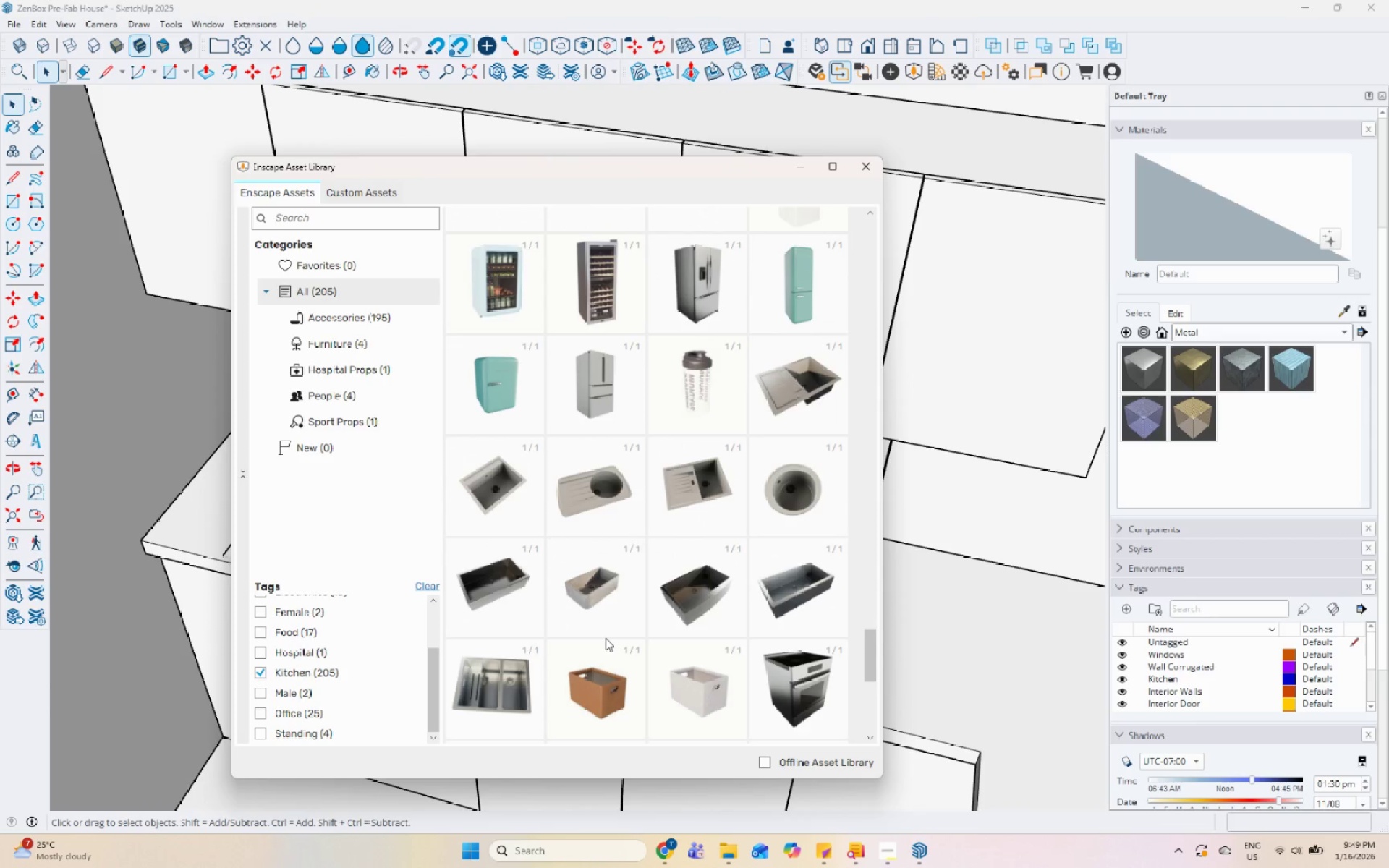 
scroll: coordinate [613, 637], scroll_direction: down, amount: 2.0
 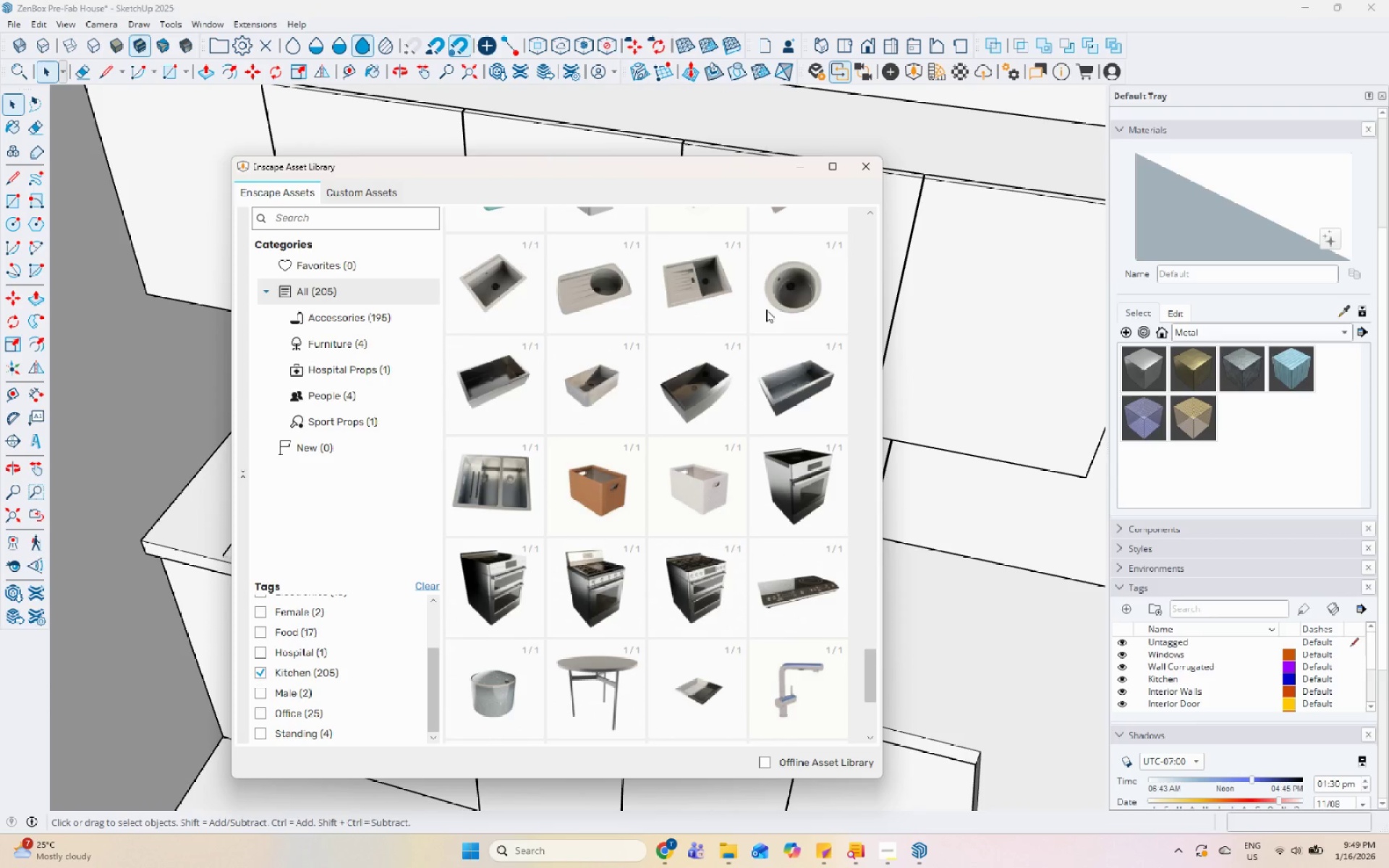 
left_click([797, 172])
 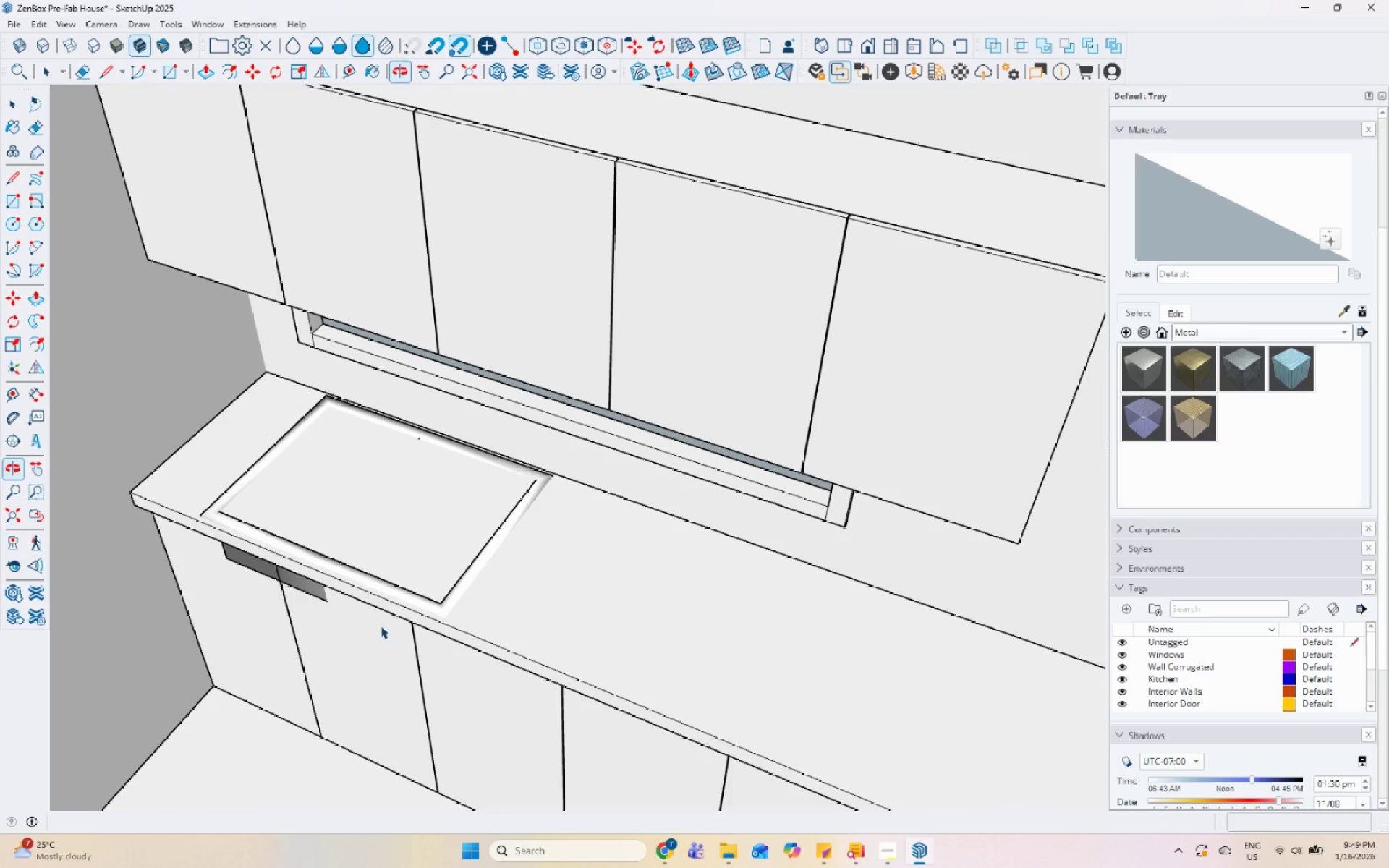 
left_click([446, 587])
 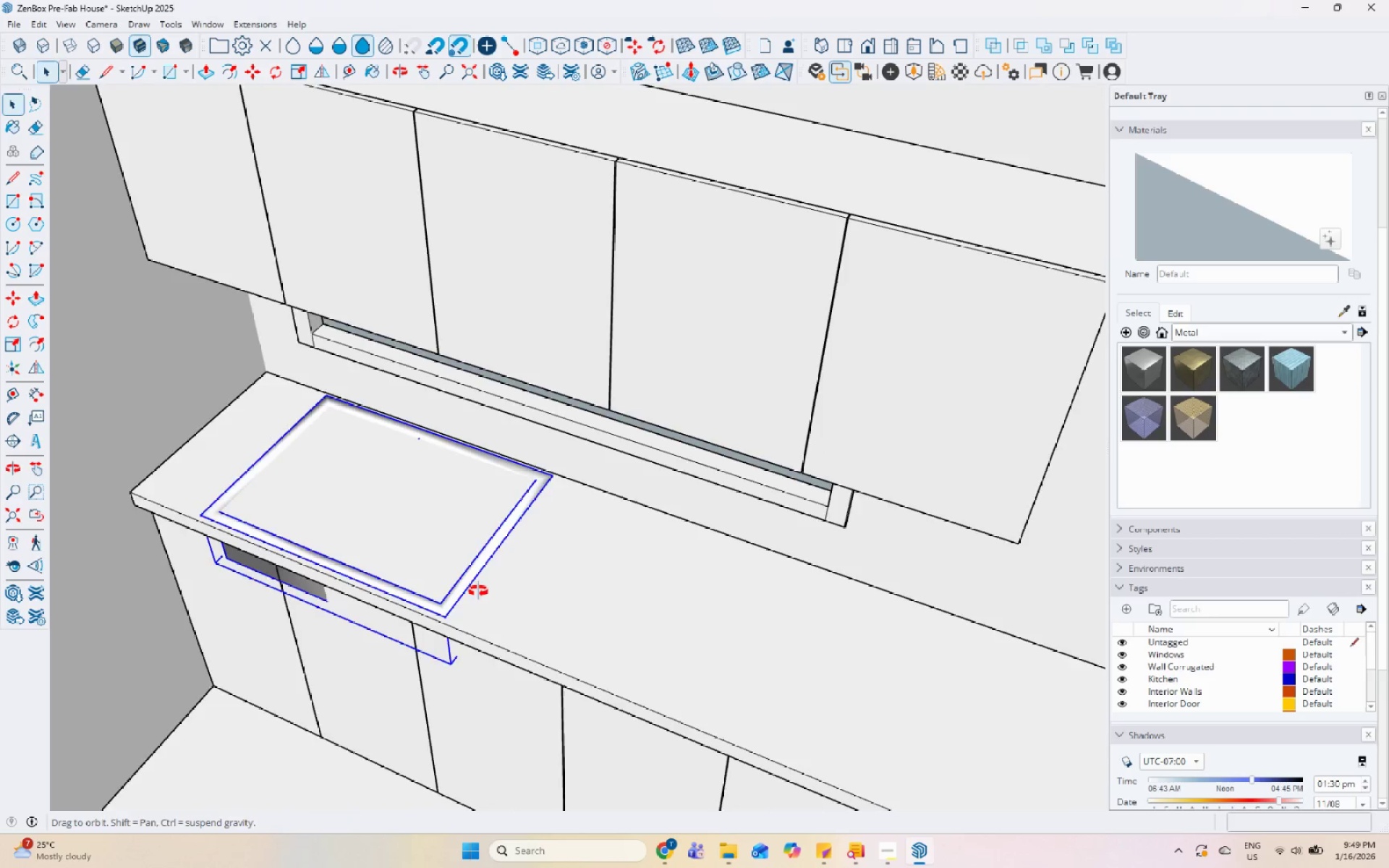 
scroll: coordinate [429, 595], scroll_direction: up, amount: 1.0
 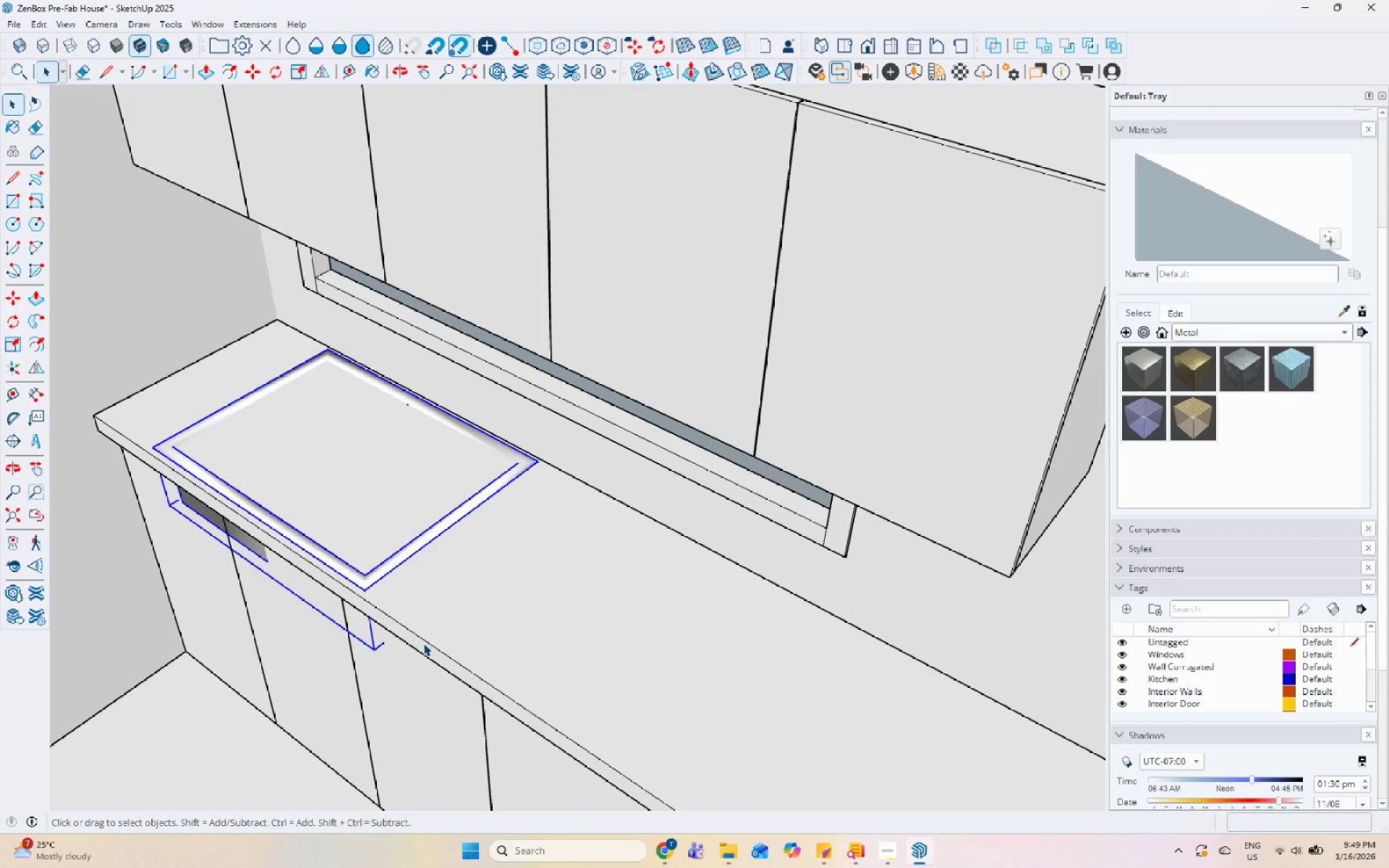 
double_click([423, 643])
 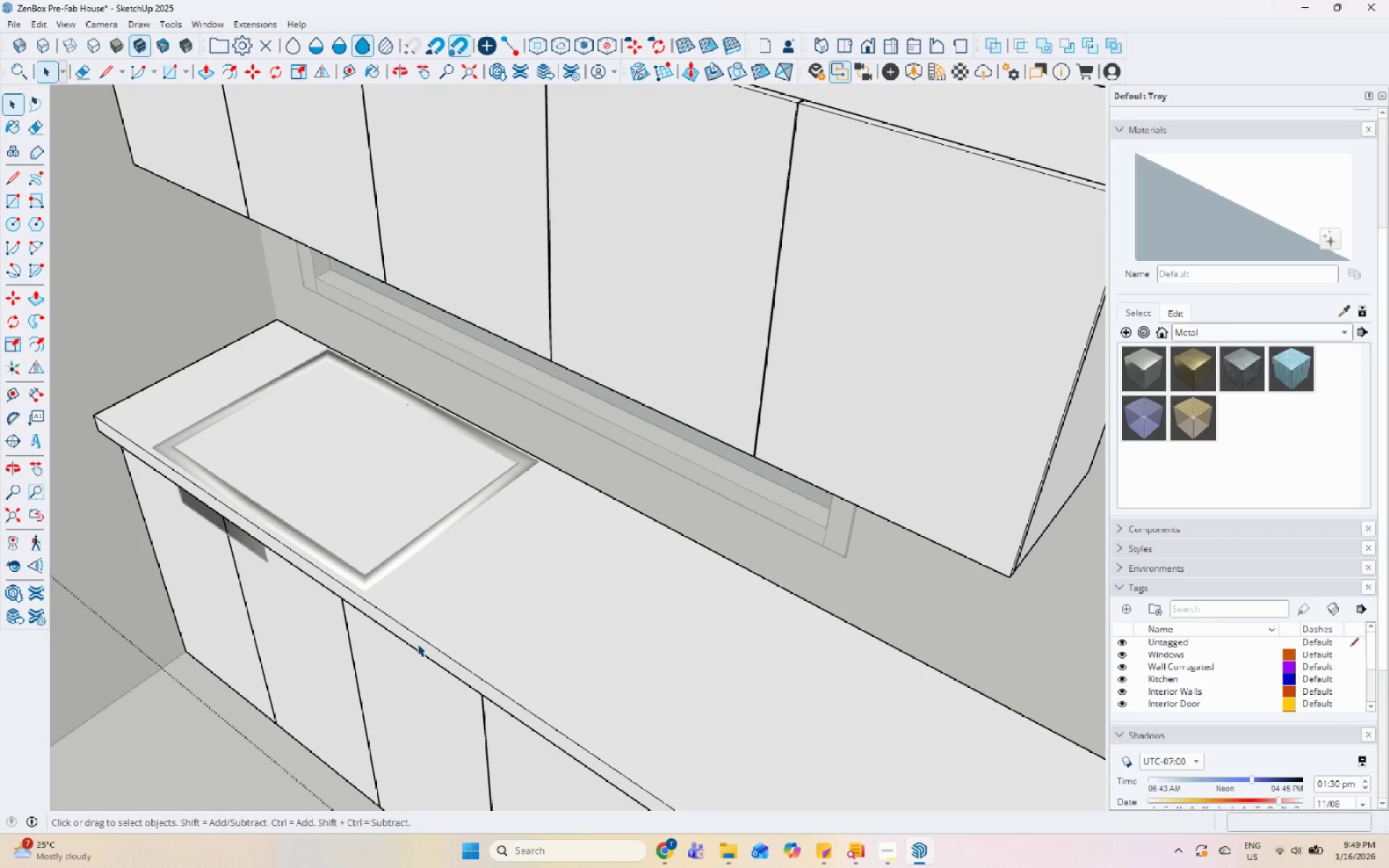 
triple_click([416, 644])
 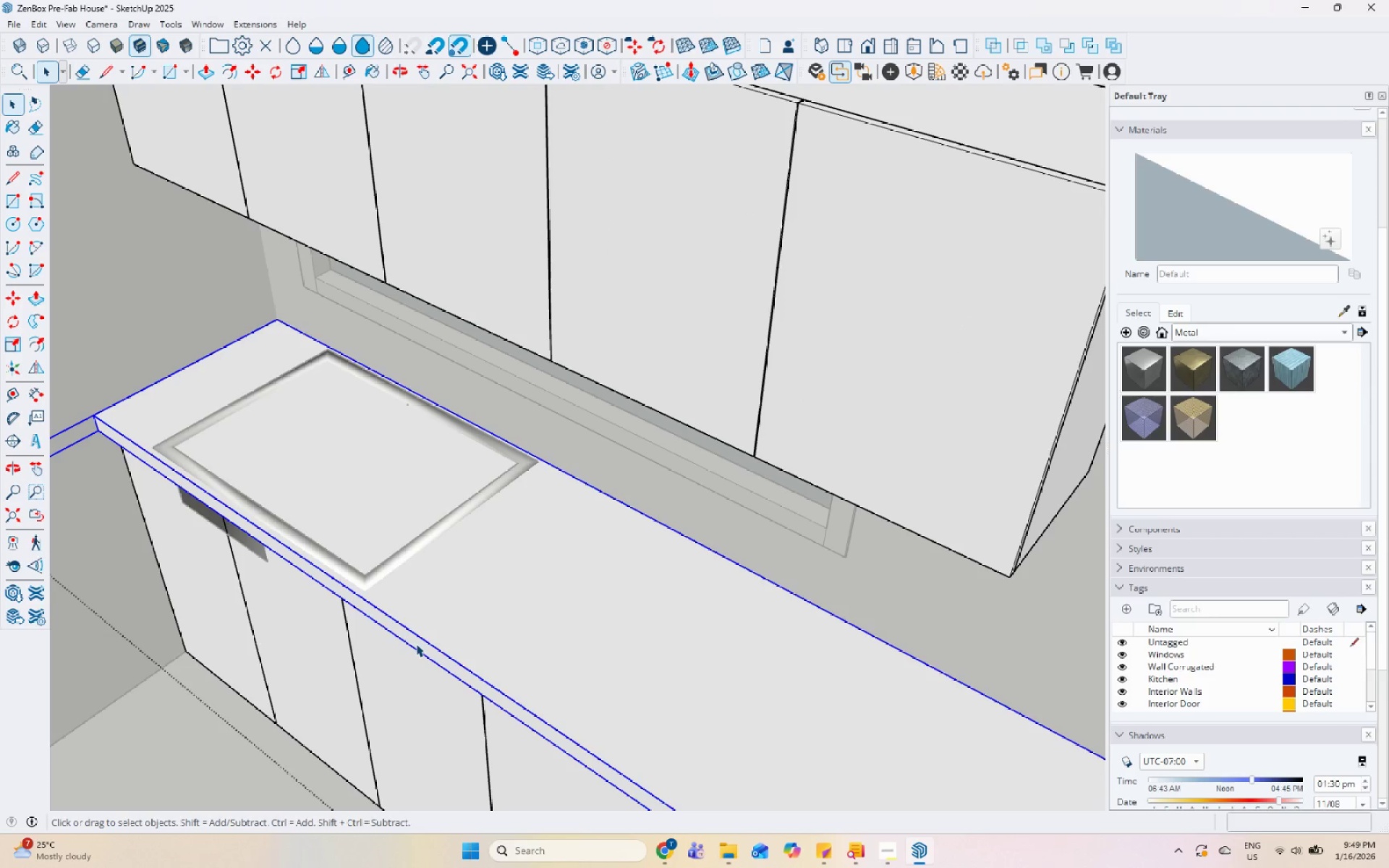 
triple_click([416, 644])
 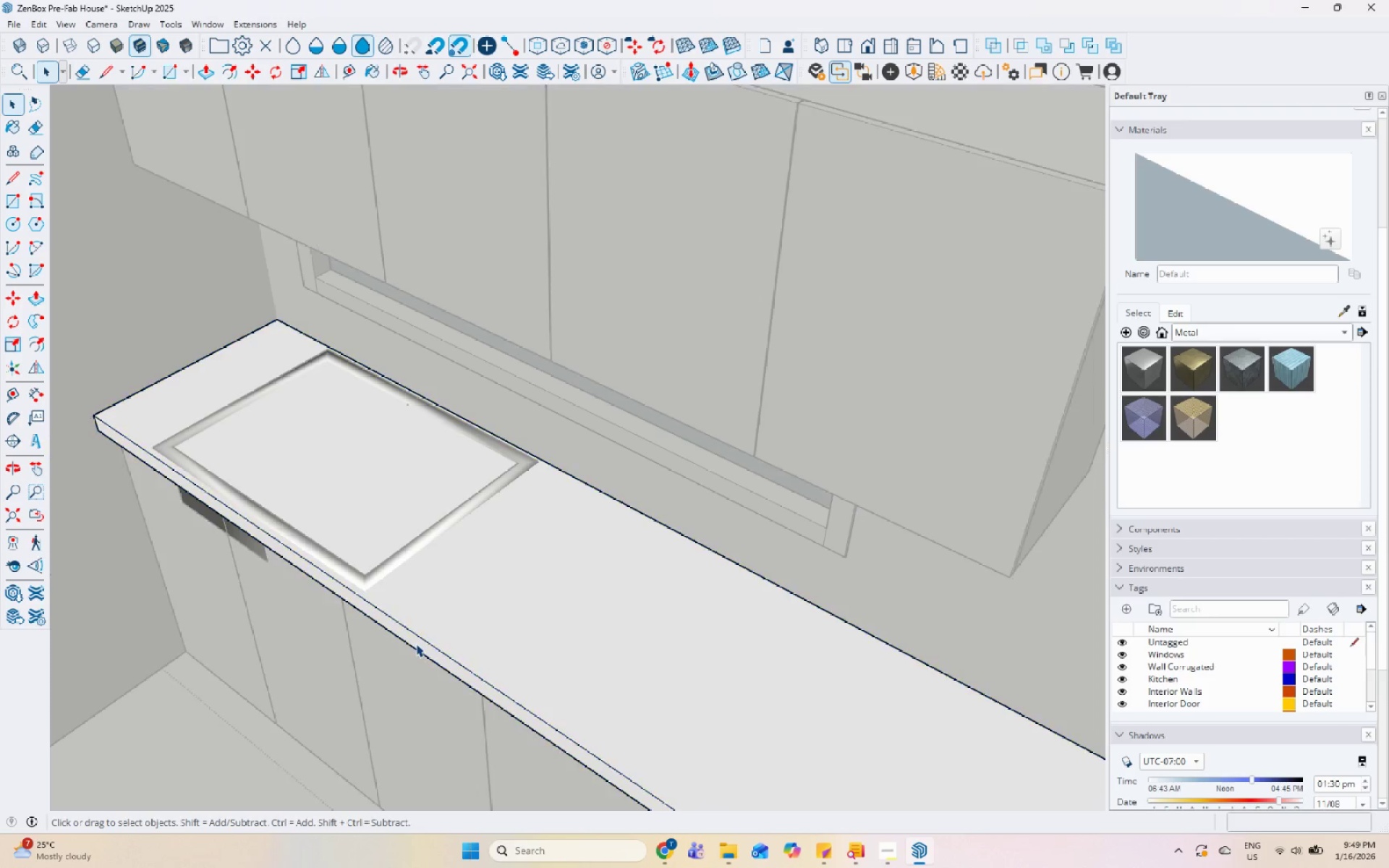 
triple_click([416, 644])
 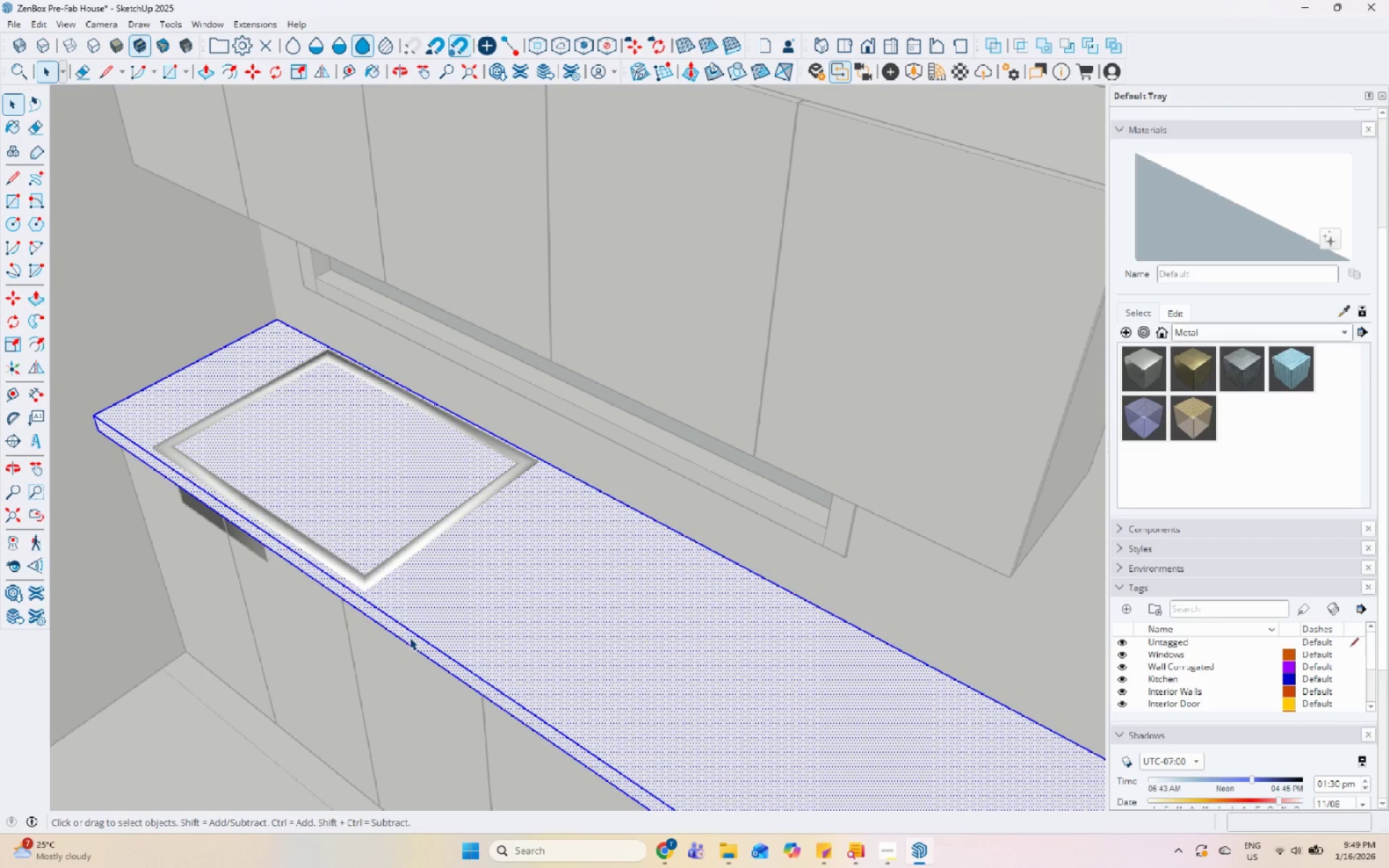 
triple_click([406, 639])
 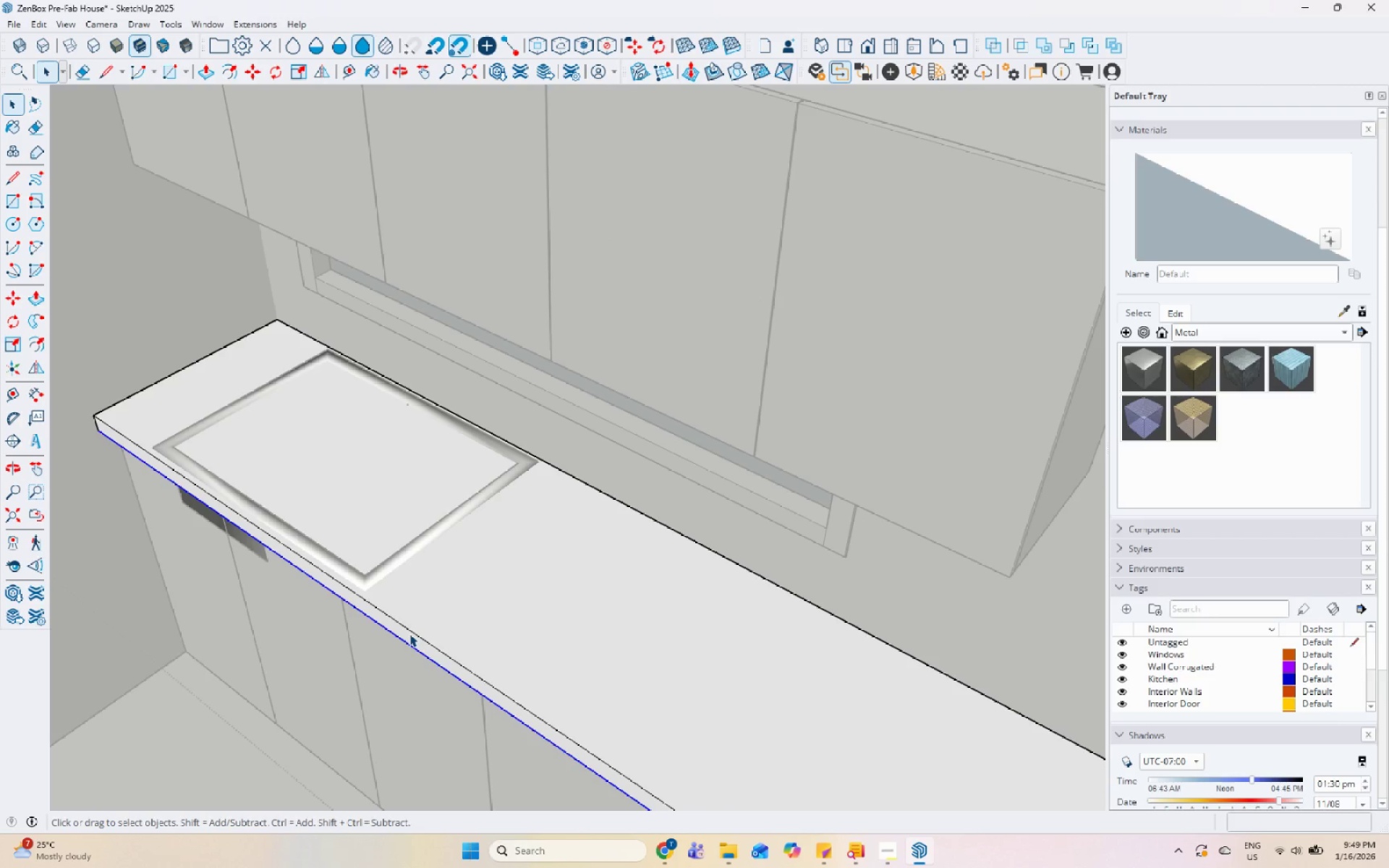 
triple_click([409, 634])
 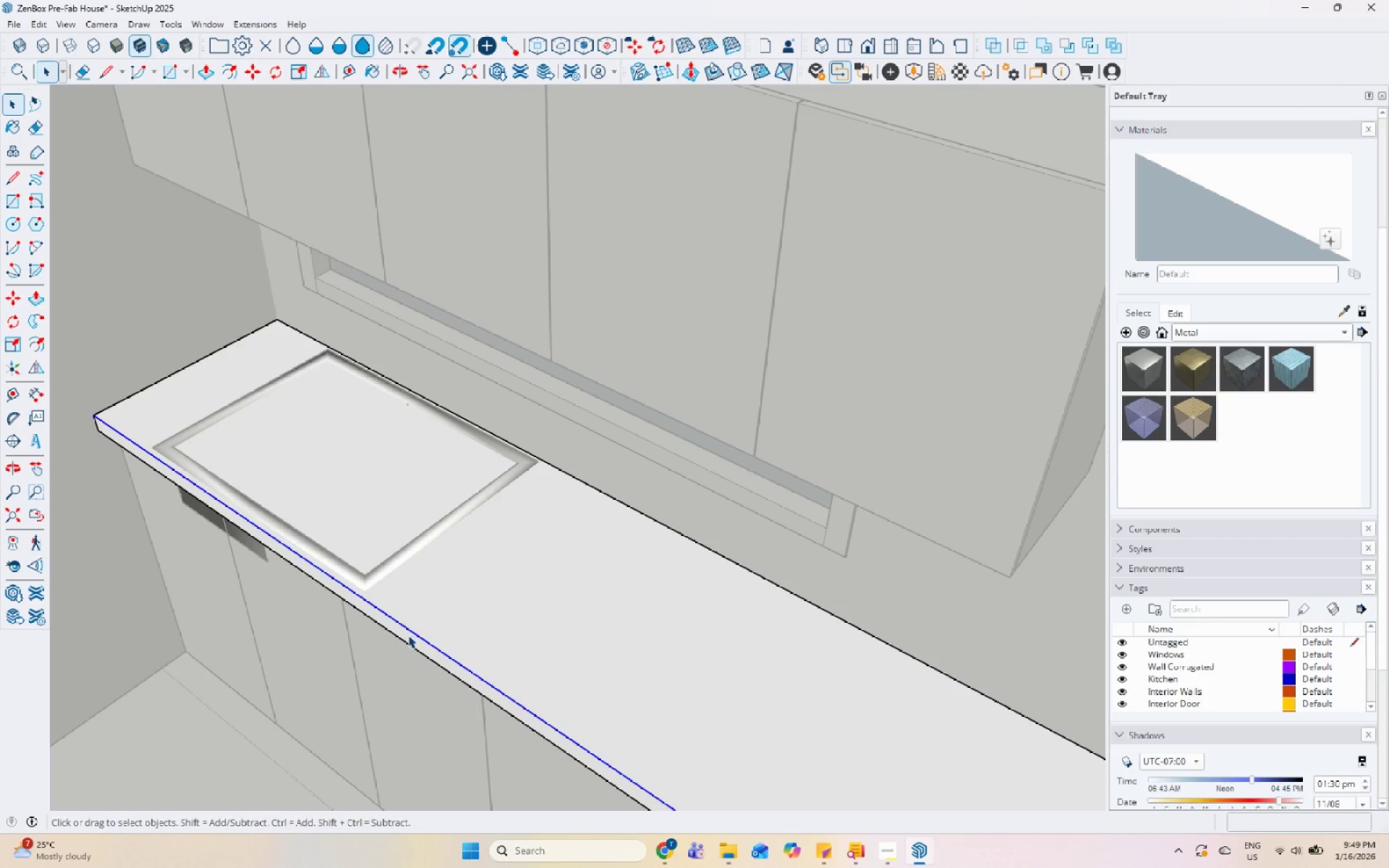 
left_click([407, 635])
 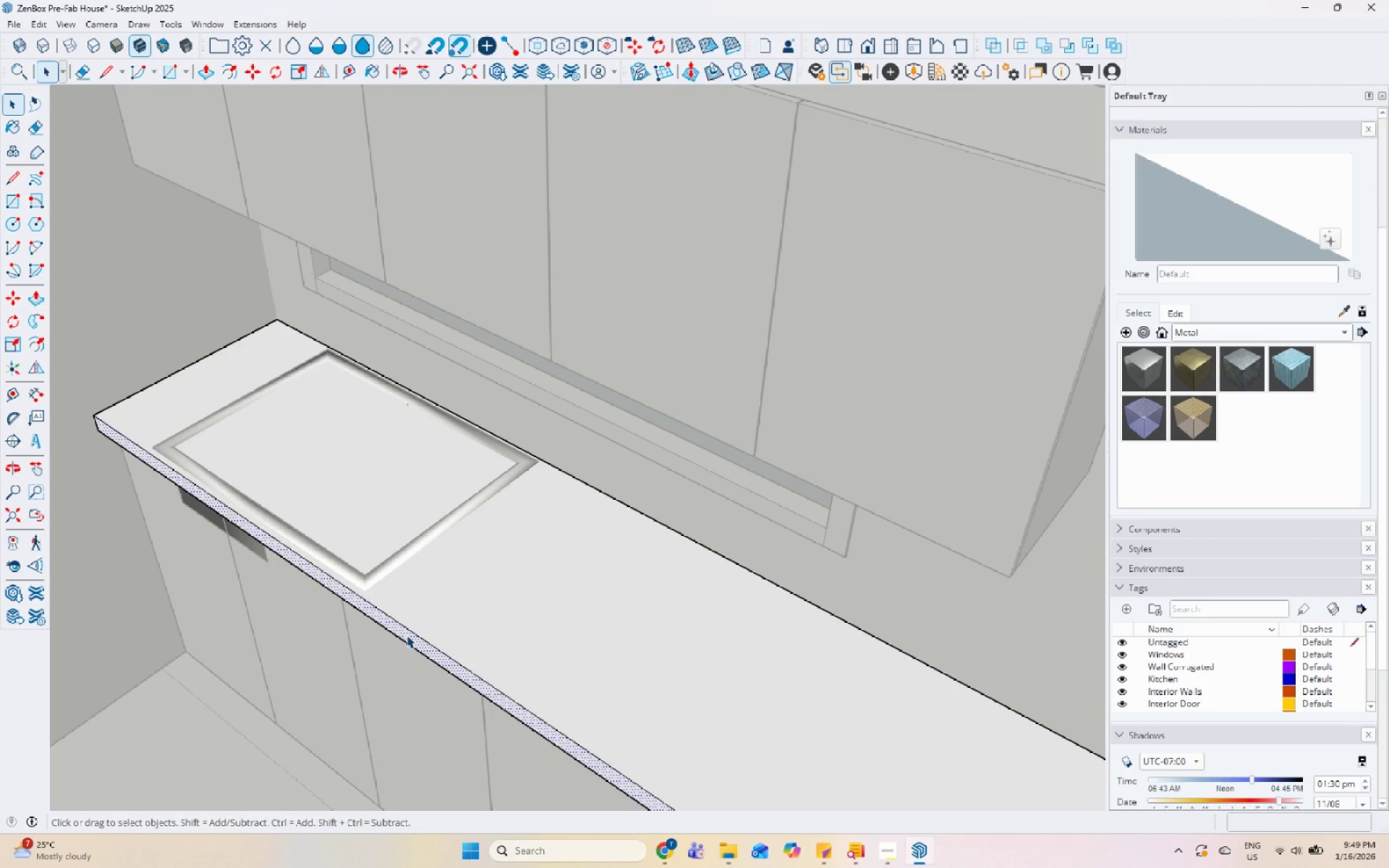 
key(P)
 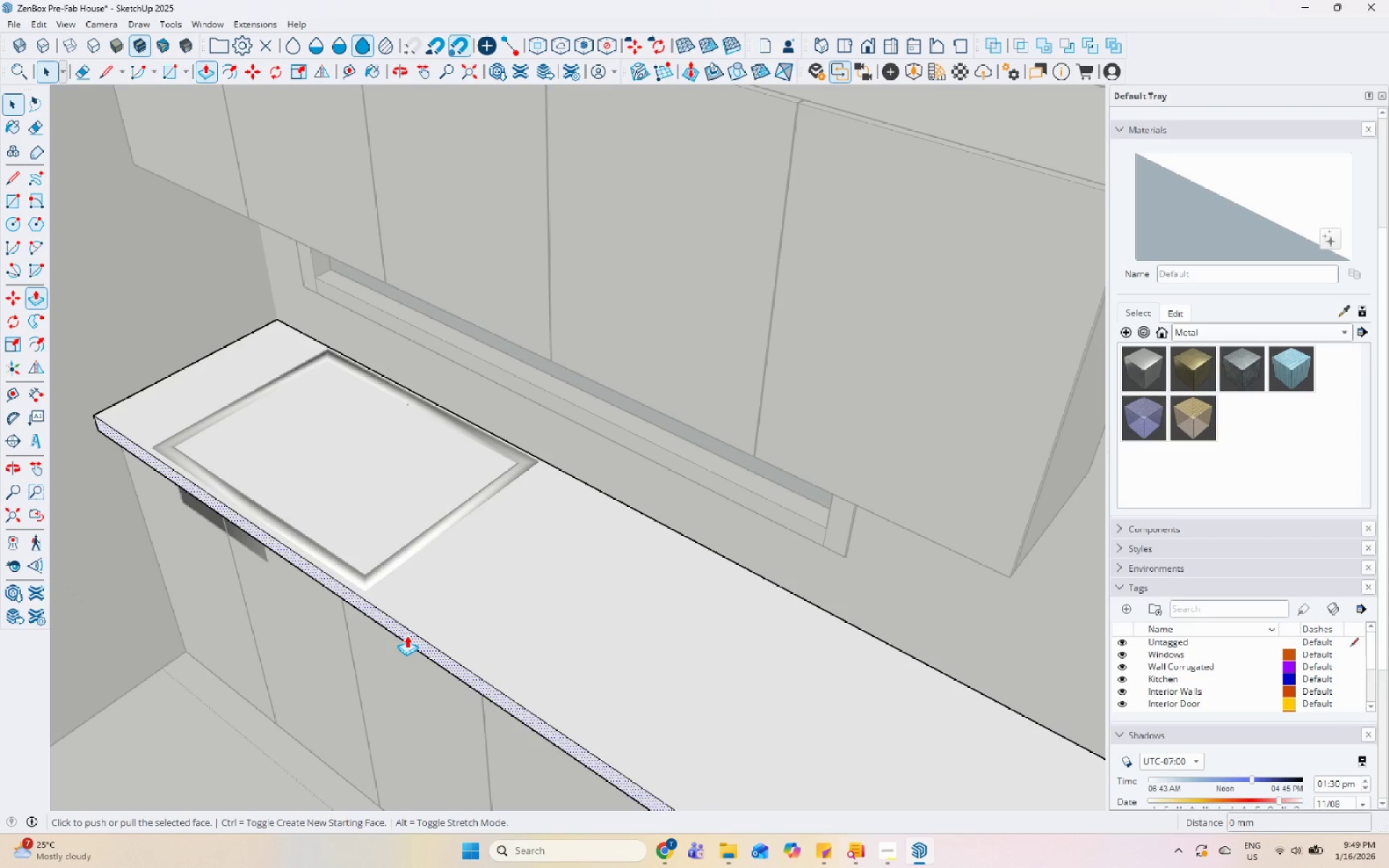 
left_click([407, 635])
 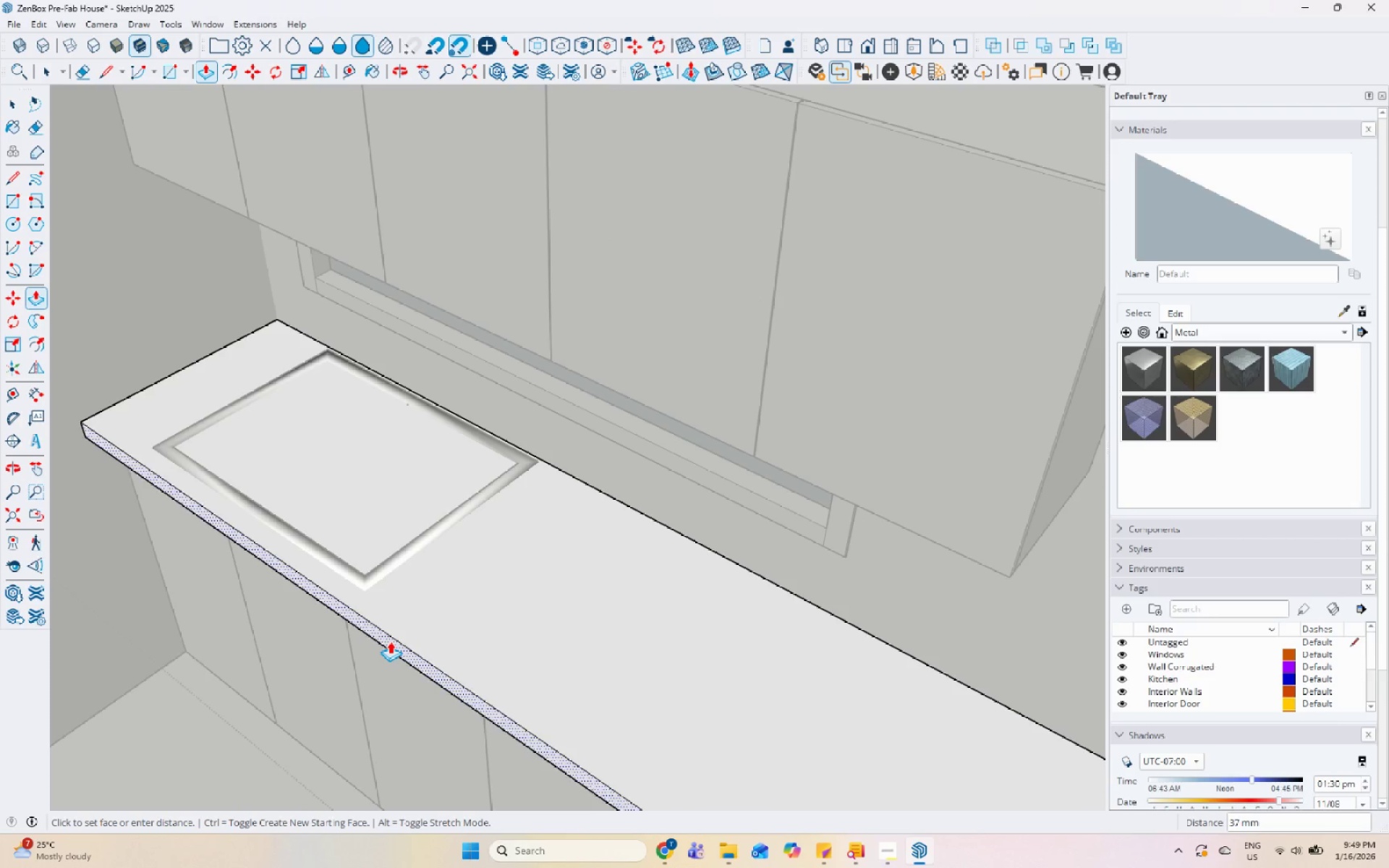 
left_click([390, 641])
 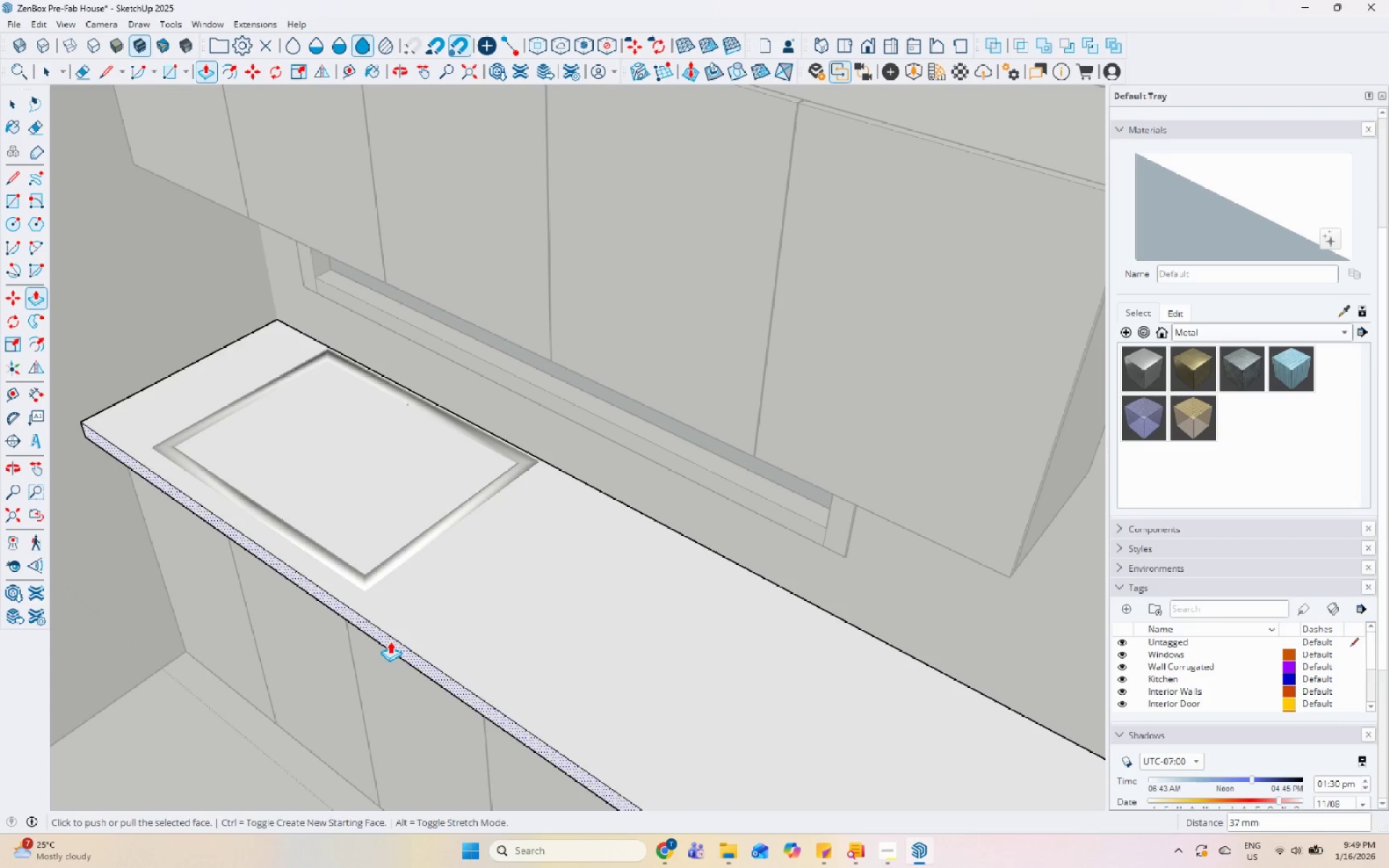 
key(Space)
 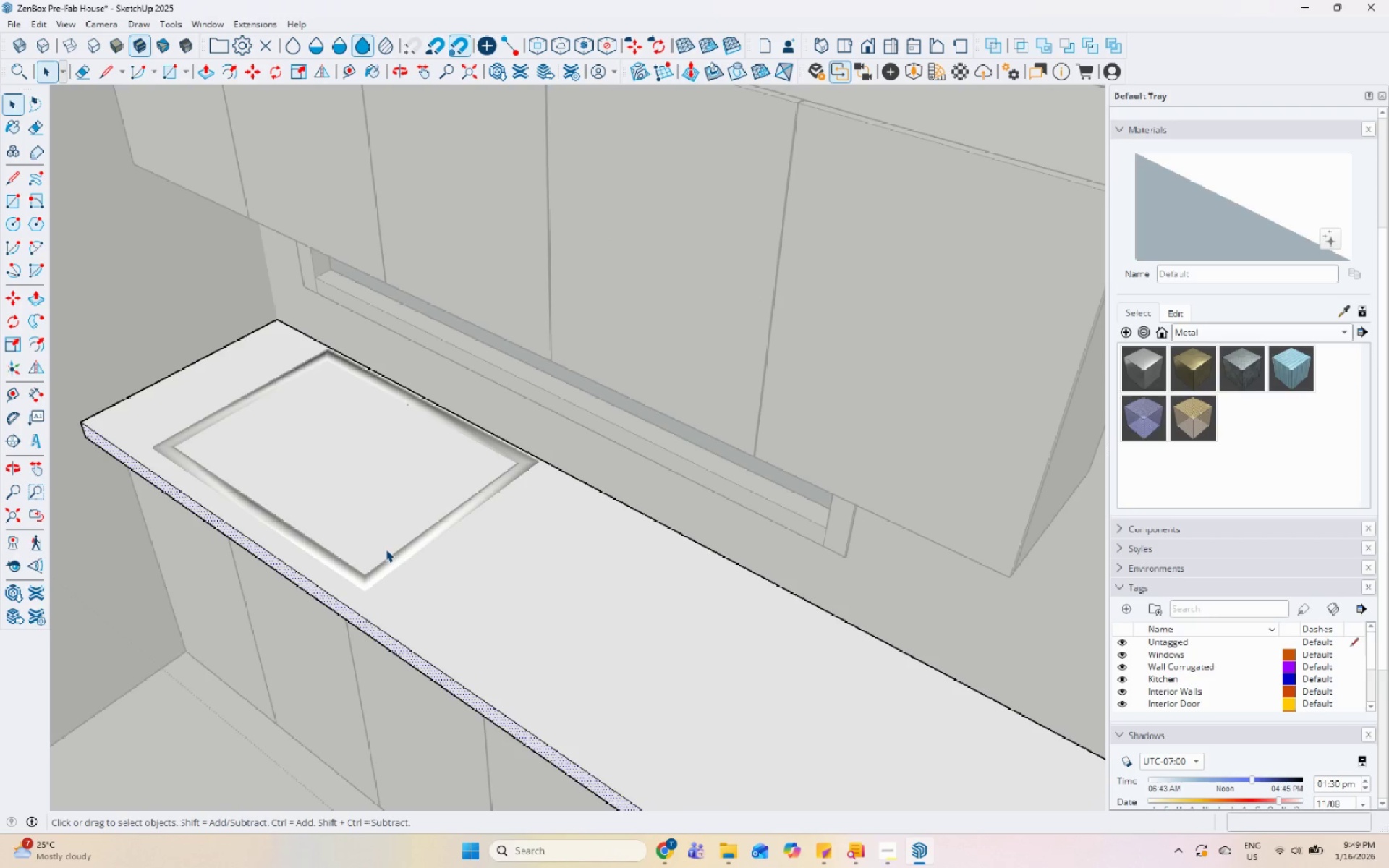 
double_click([386, 549])
 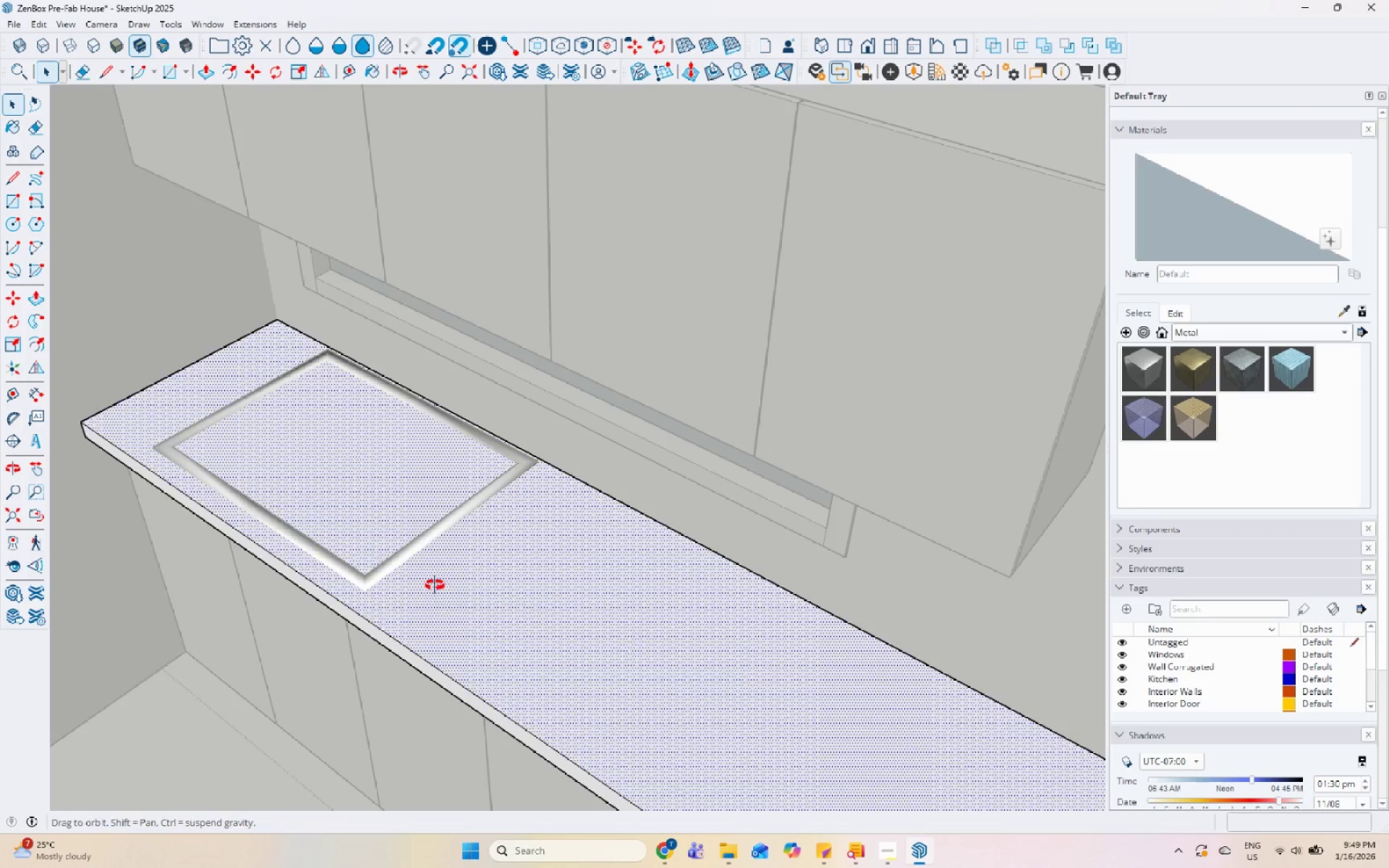 
key(Escape)
 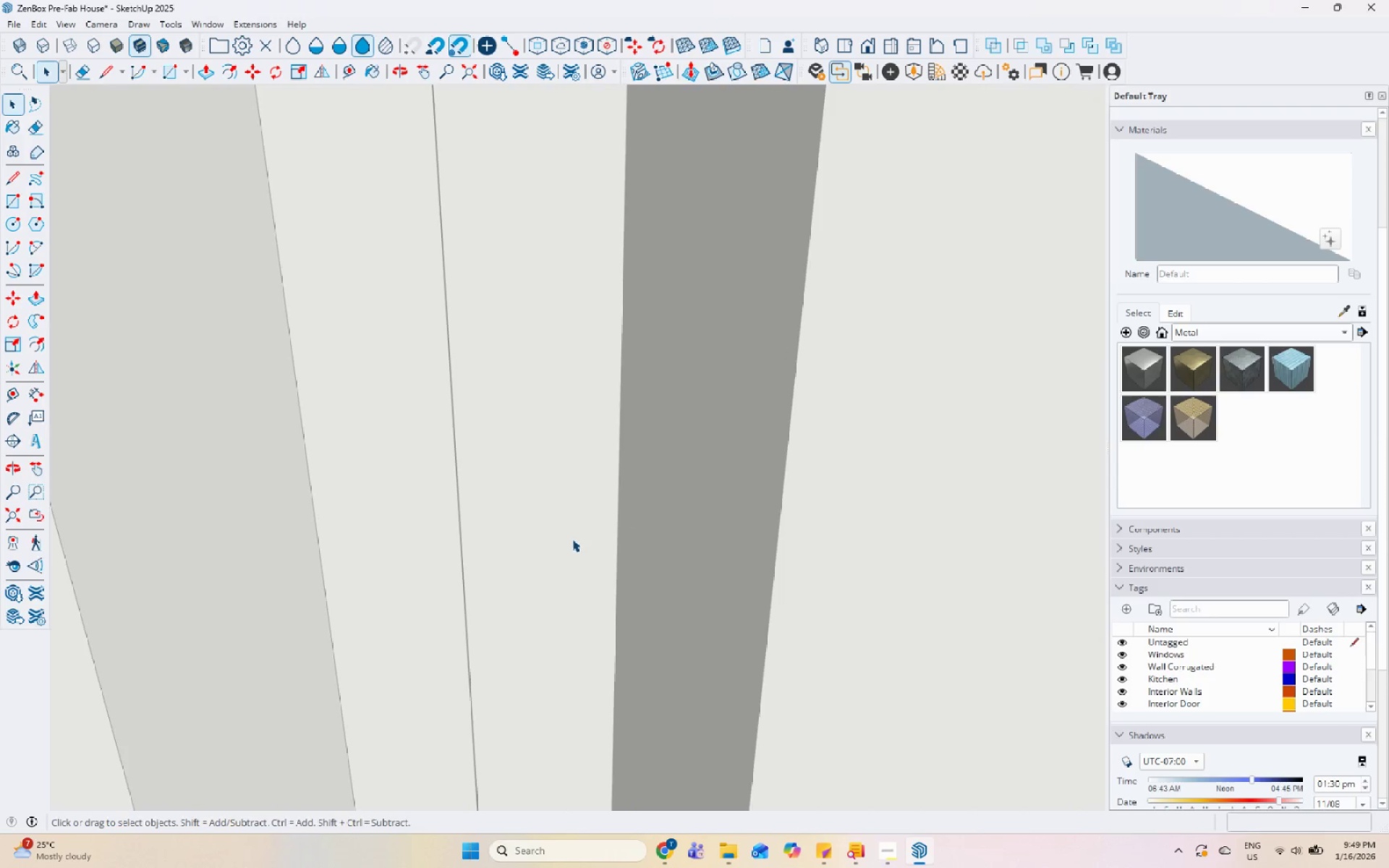 
key(Escape)
 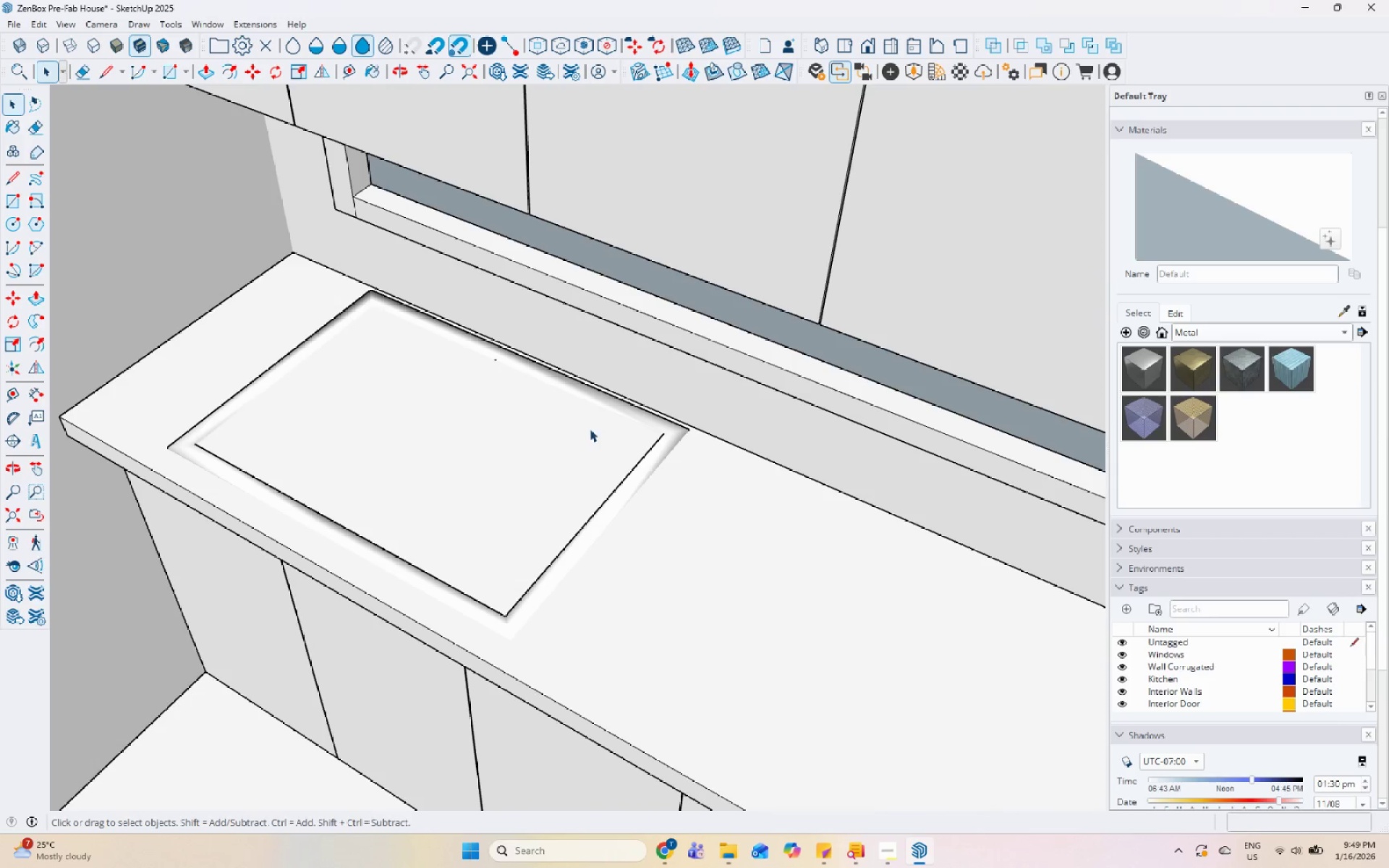 
key(Escape)
 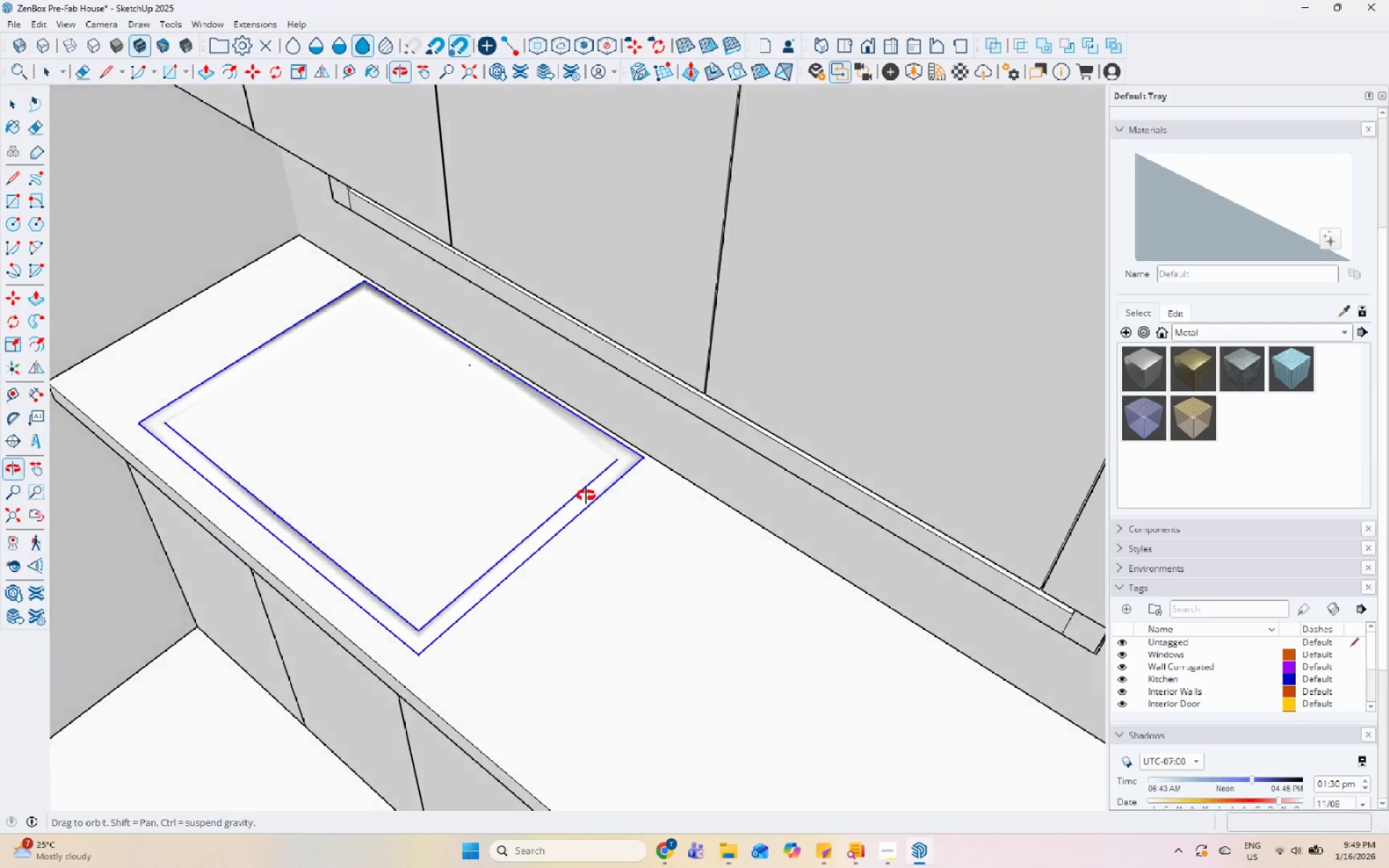 
scroll: coordinate [592, 430], scroll_direction: down, amount: 21.0
 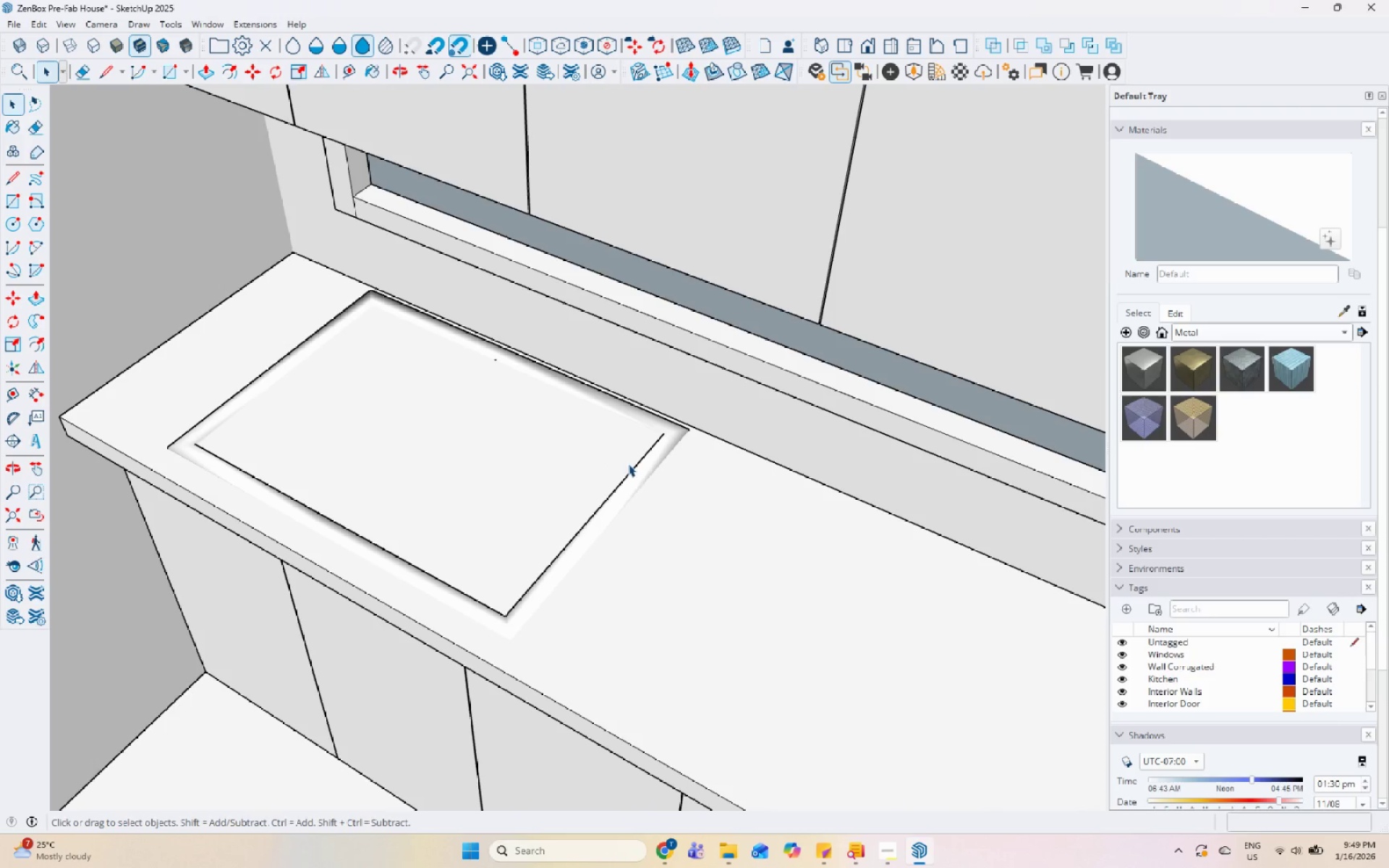 
key(M)
 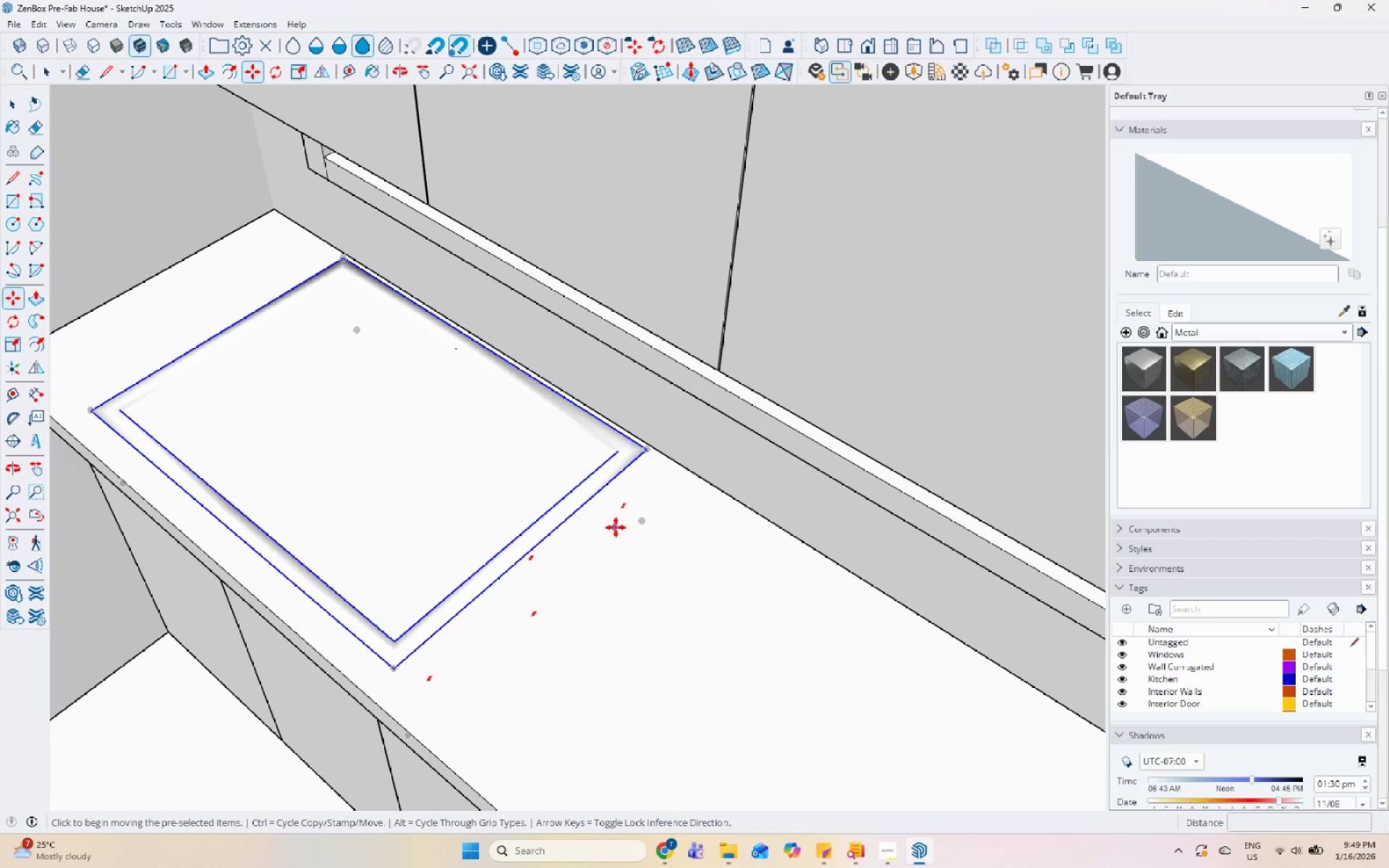 
scroll: coordinate [603, 536], scroll_direction: up, amount: 1.0
 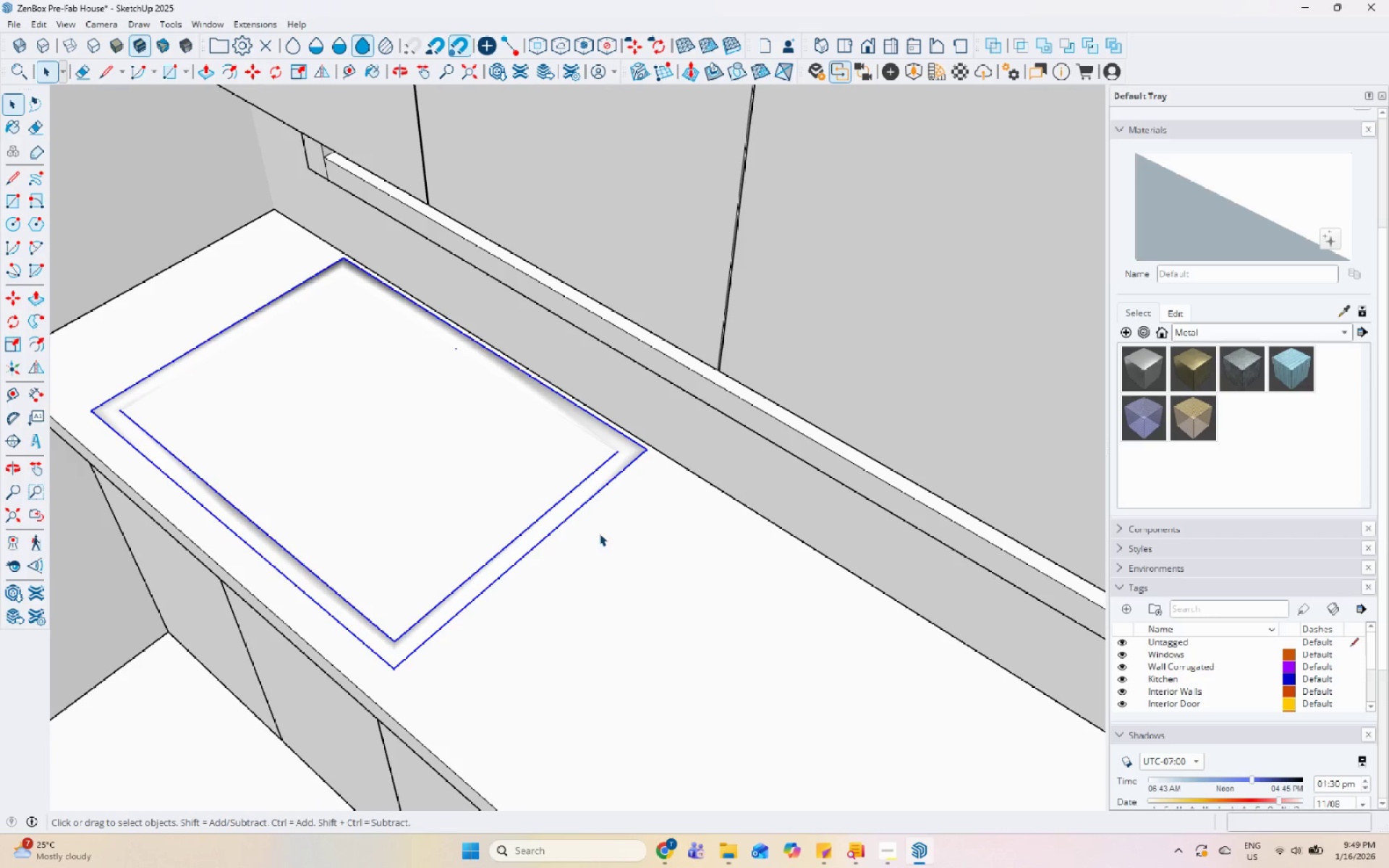 
left_click([616, 527])
 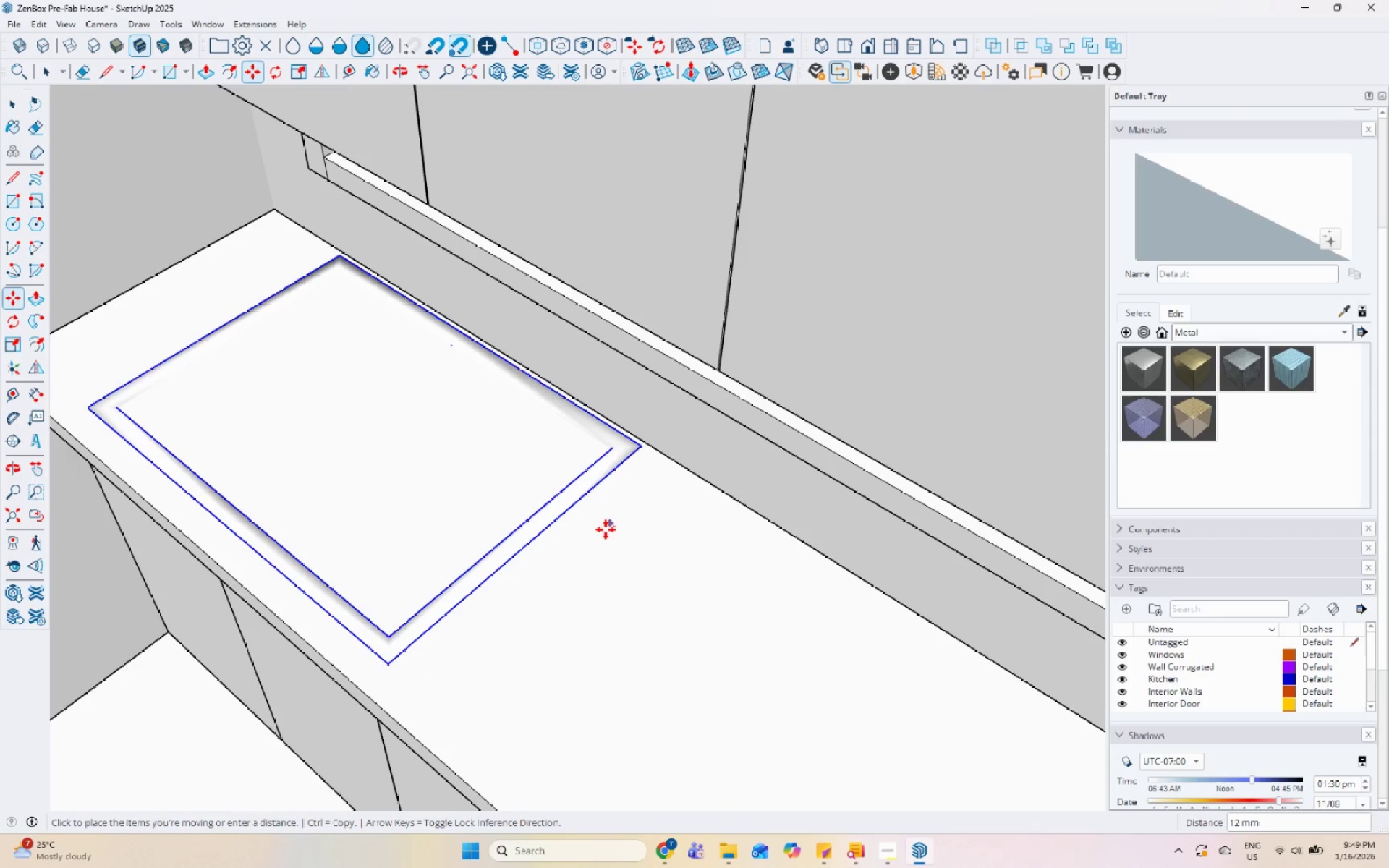 
left_click([606, 529])
 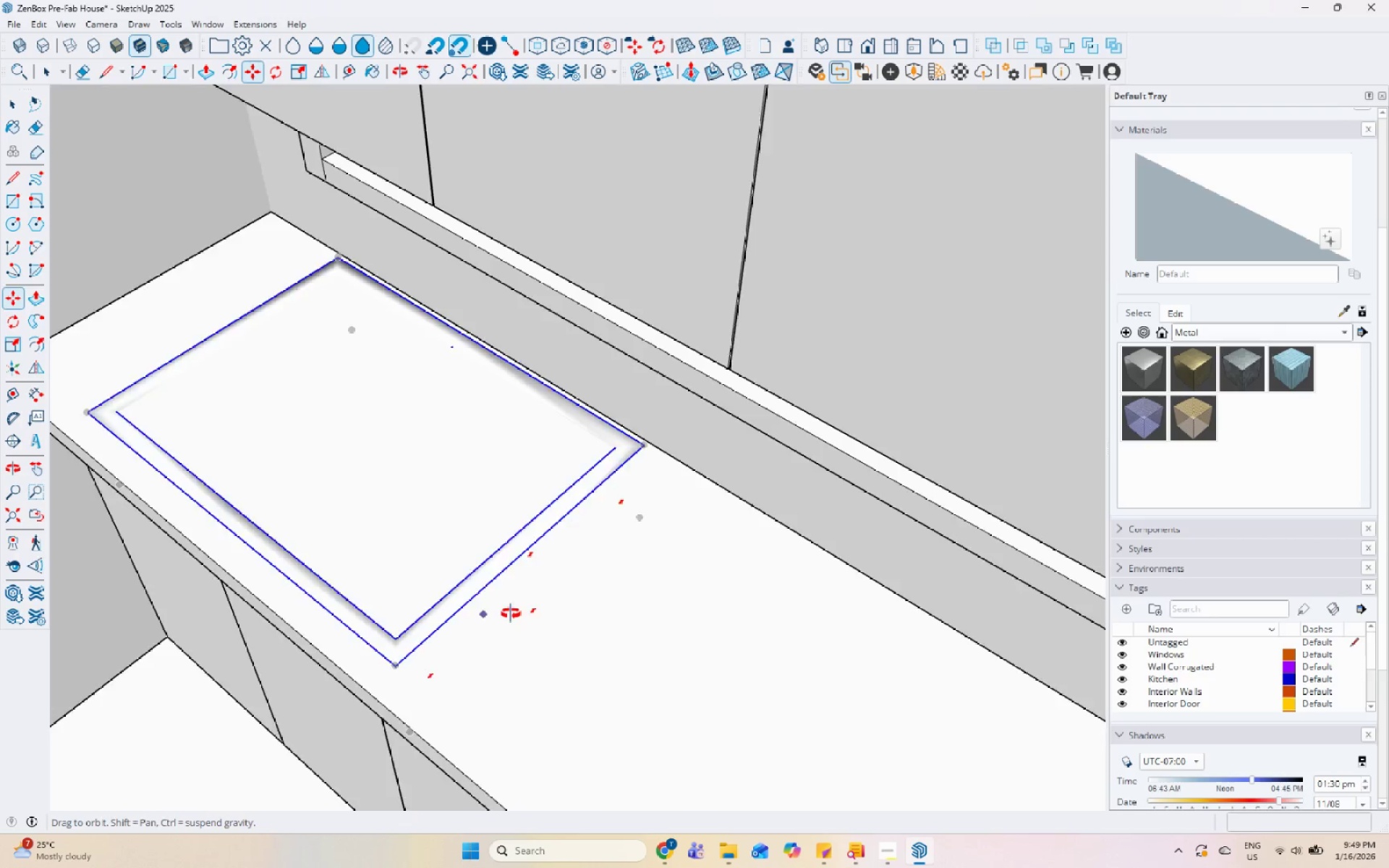 
key(Space)
 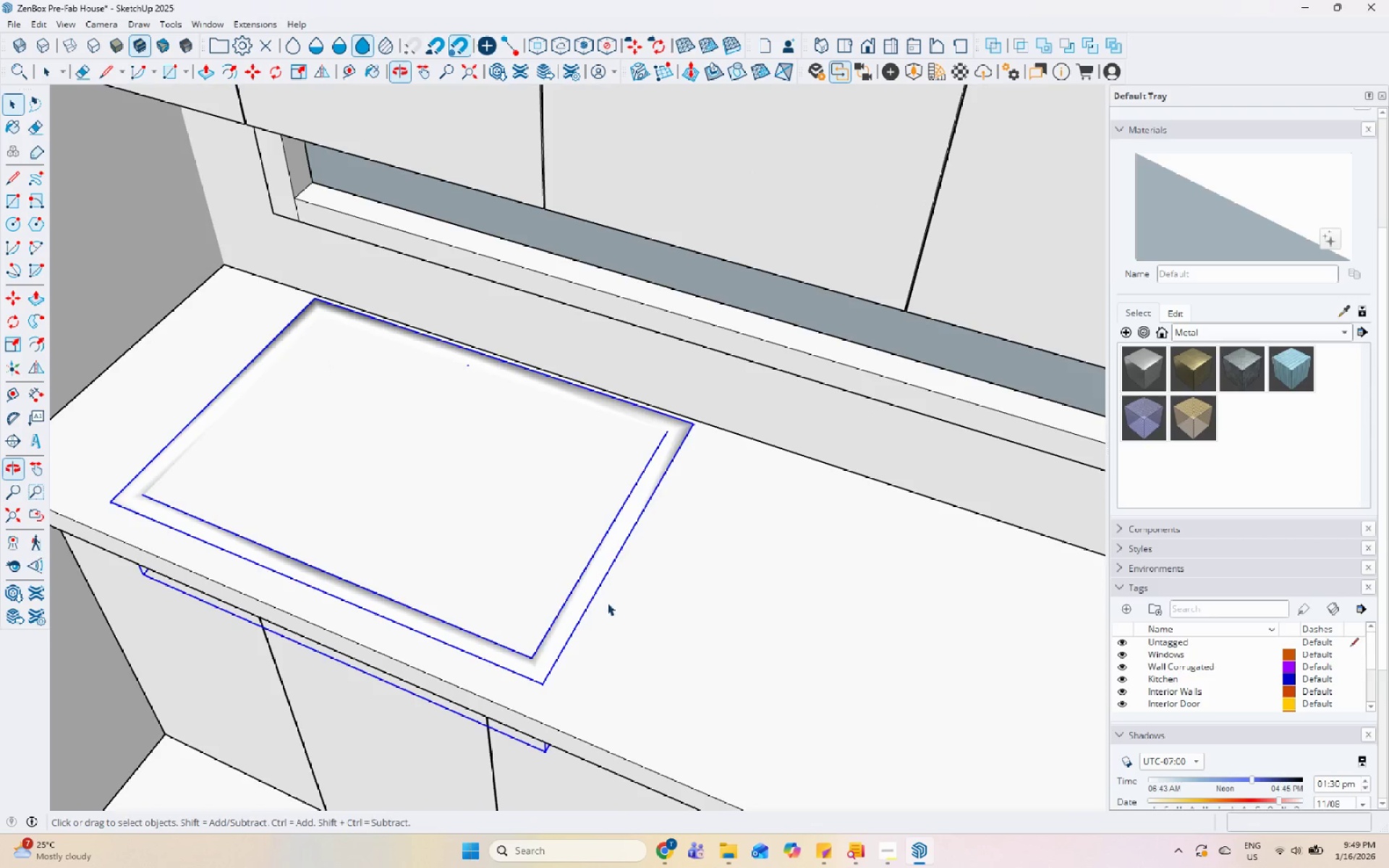 
scroll: coordinate [346, 458], scroll_direction: down, amount: 1.0
 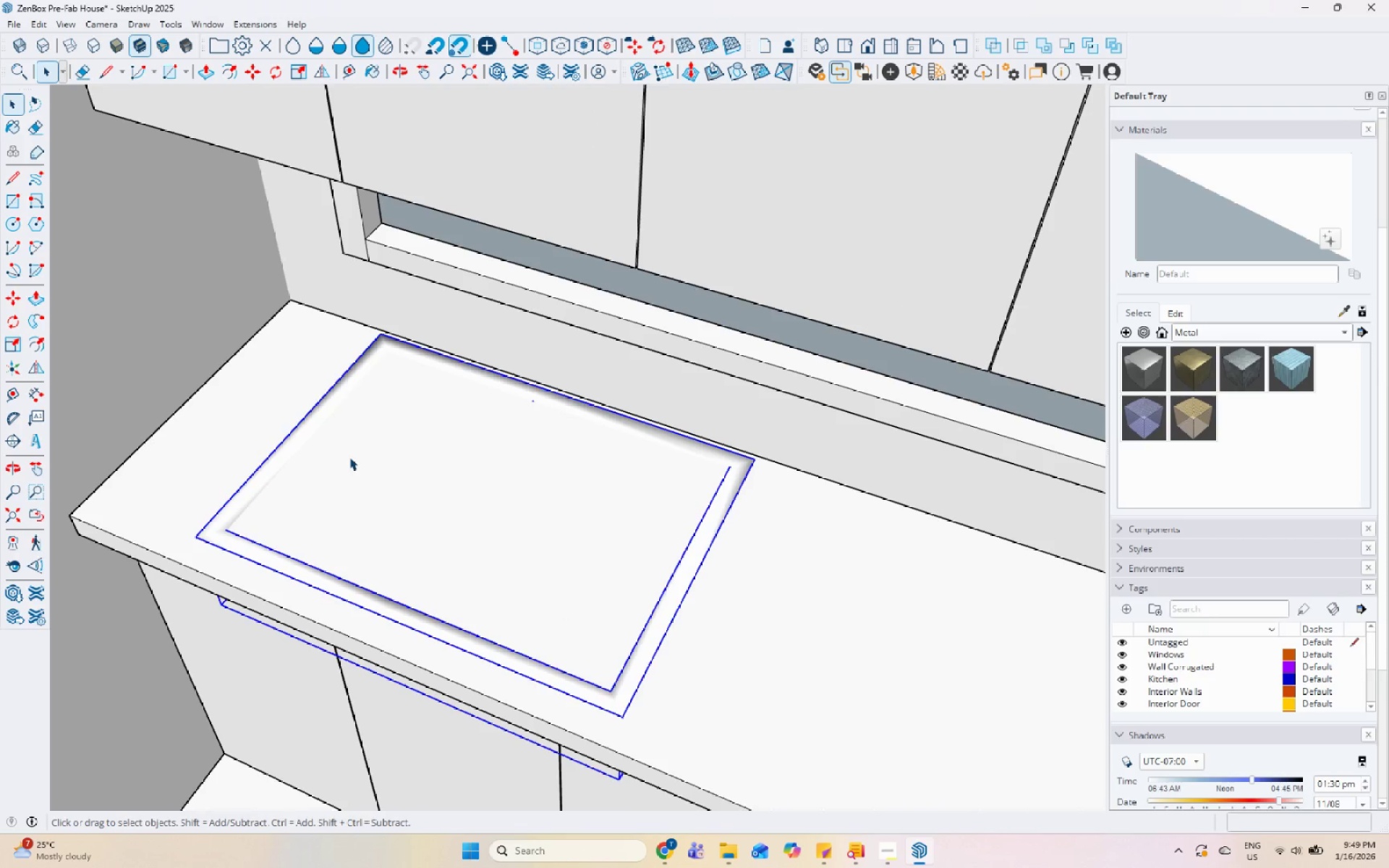 
key(M)
 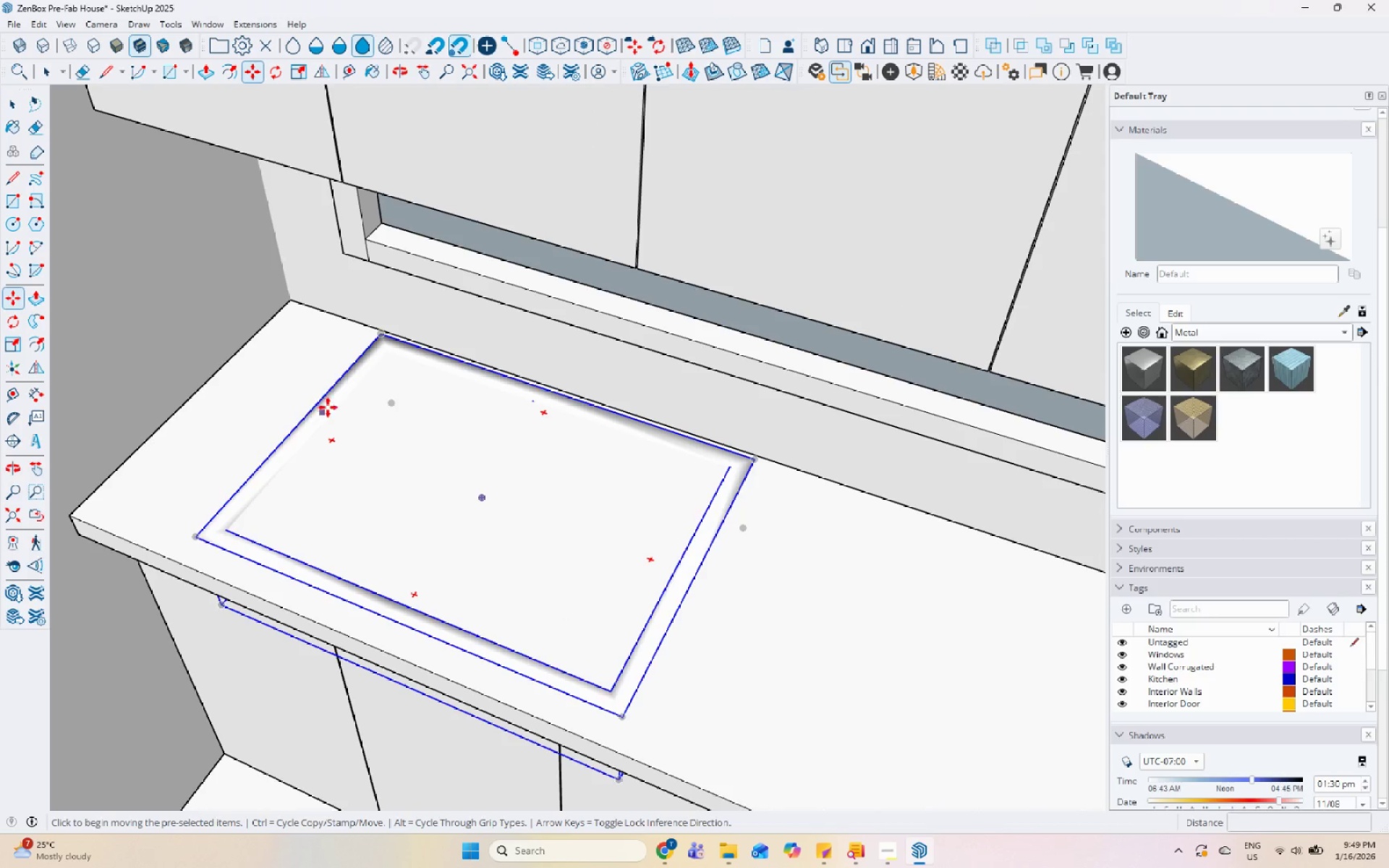 
left_click([338, 401])
 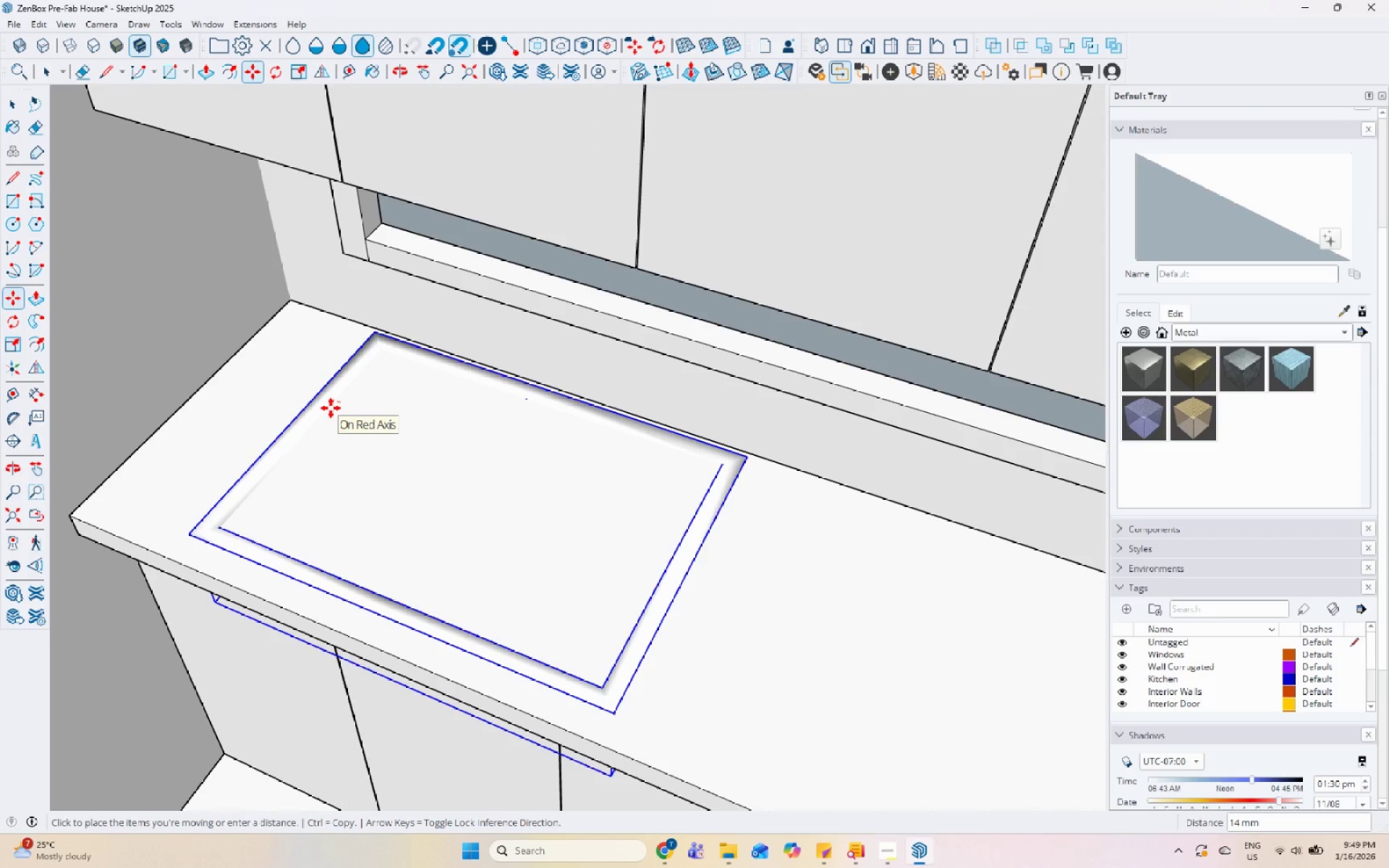 
left_click([331, 408])
 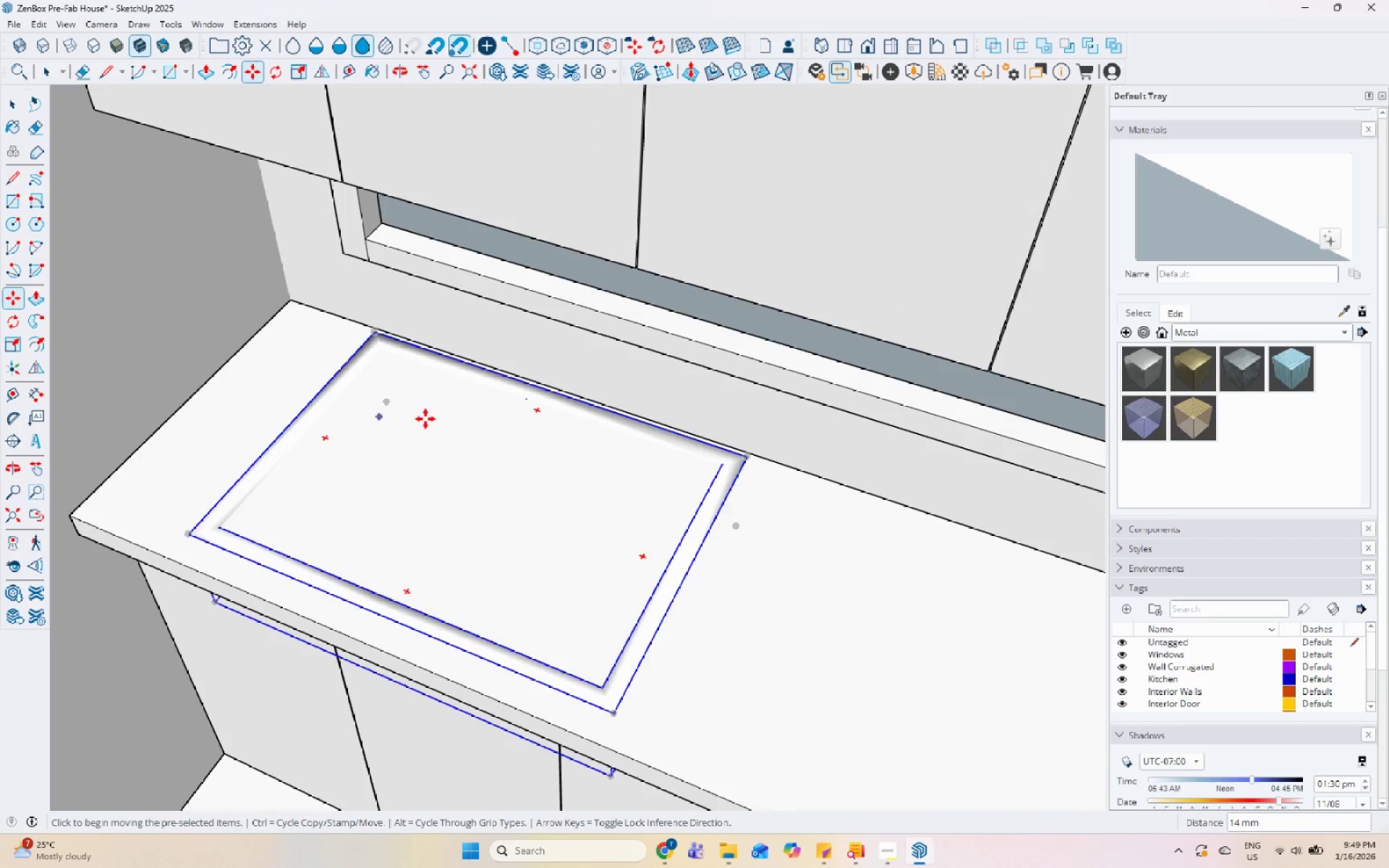 
key(Space)
 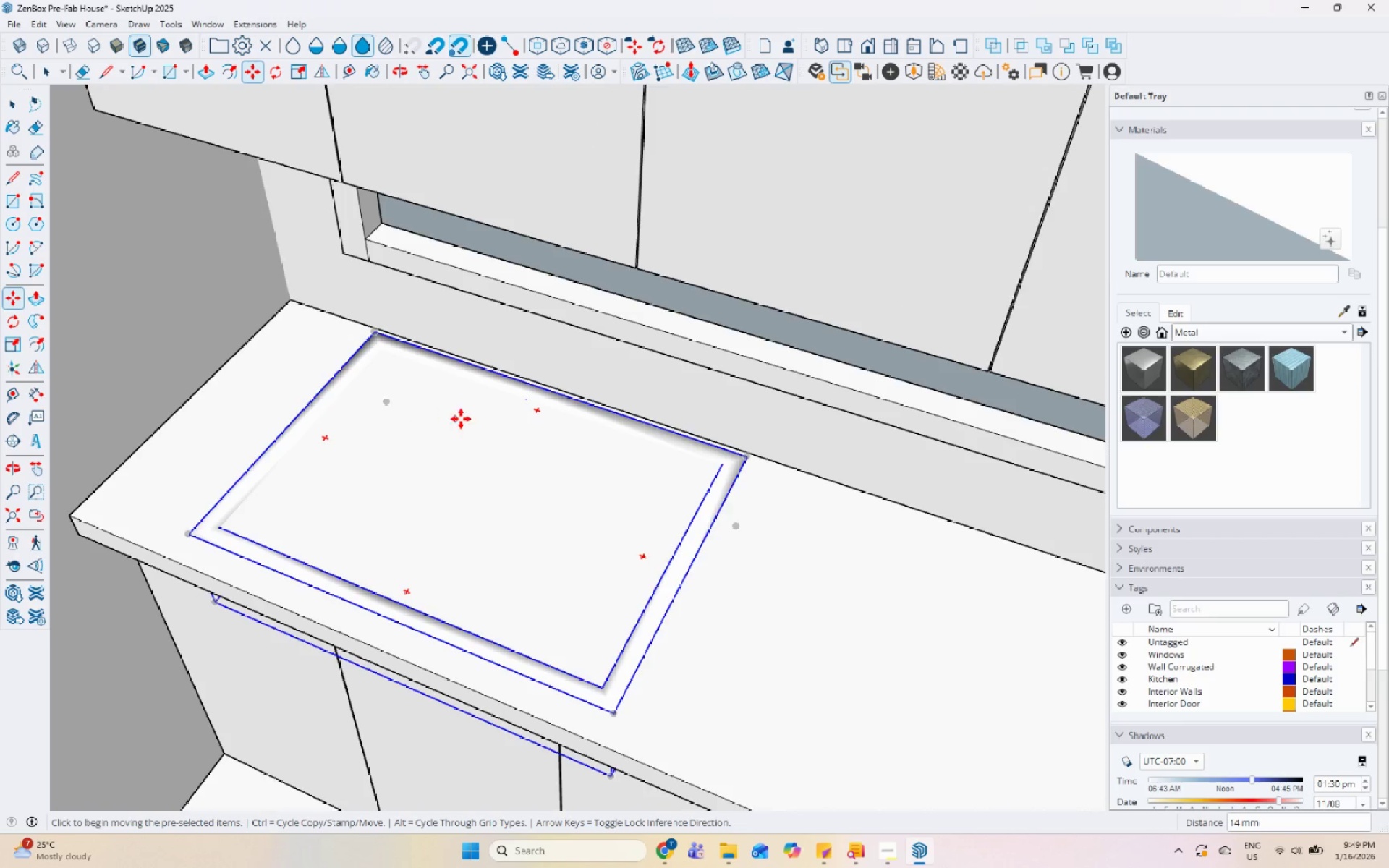 
scroll: coordinate [458, 423], scroll_direction: down, amount: 5.0
 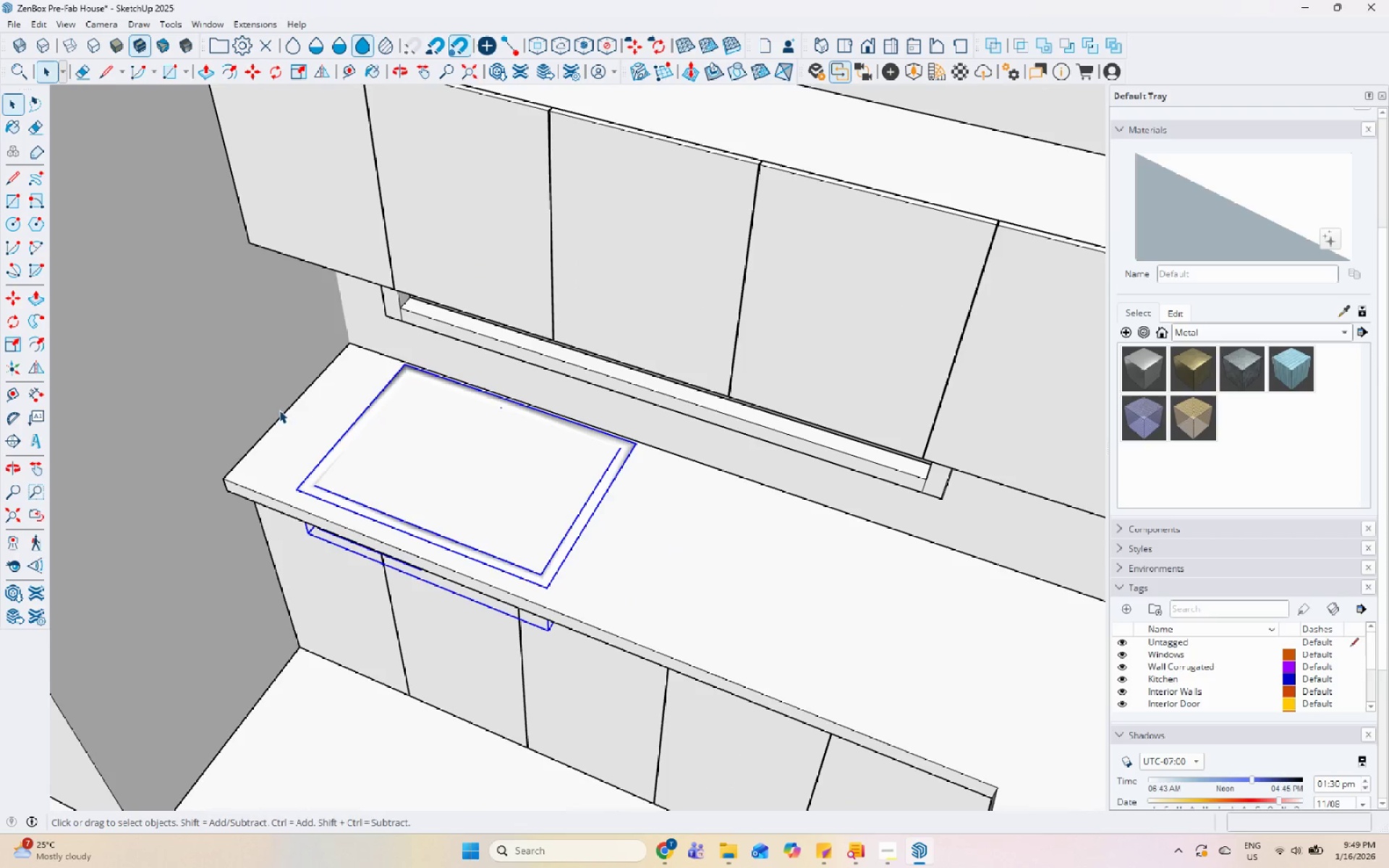 
double_click([295, 414])
 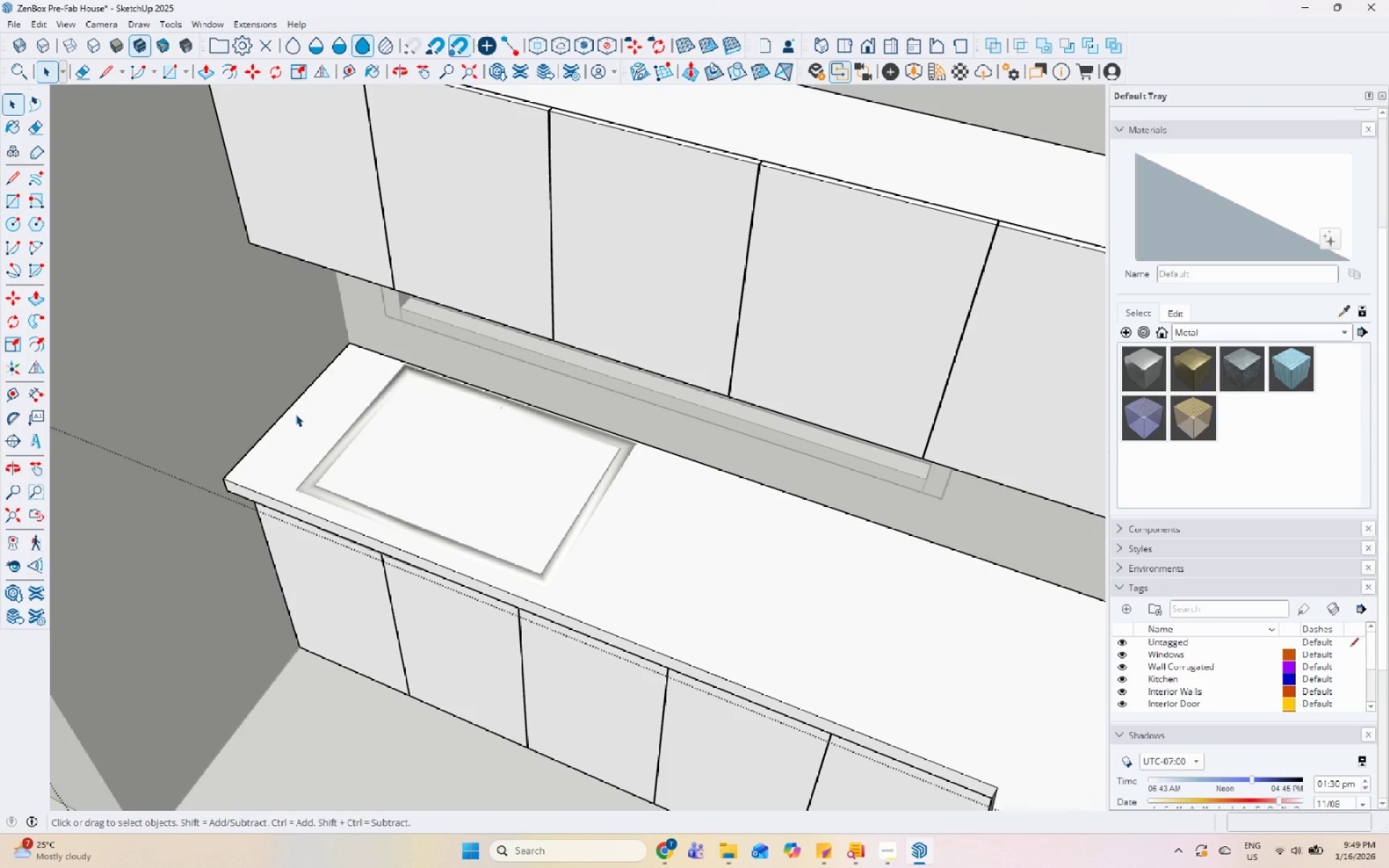 
triple_click([295, 414])
 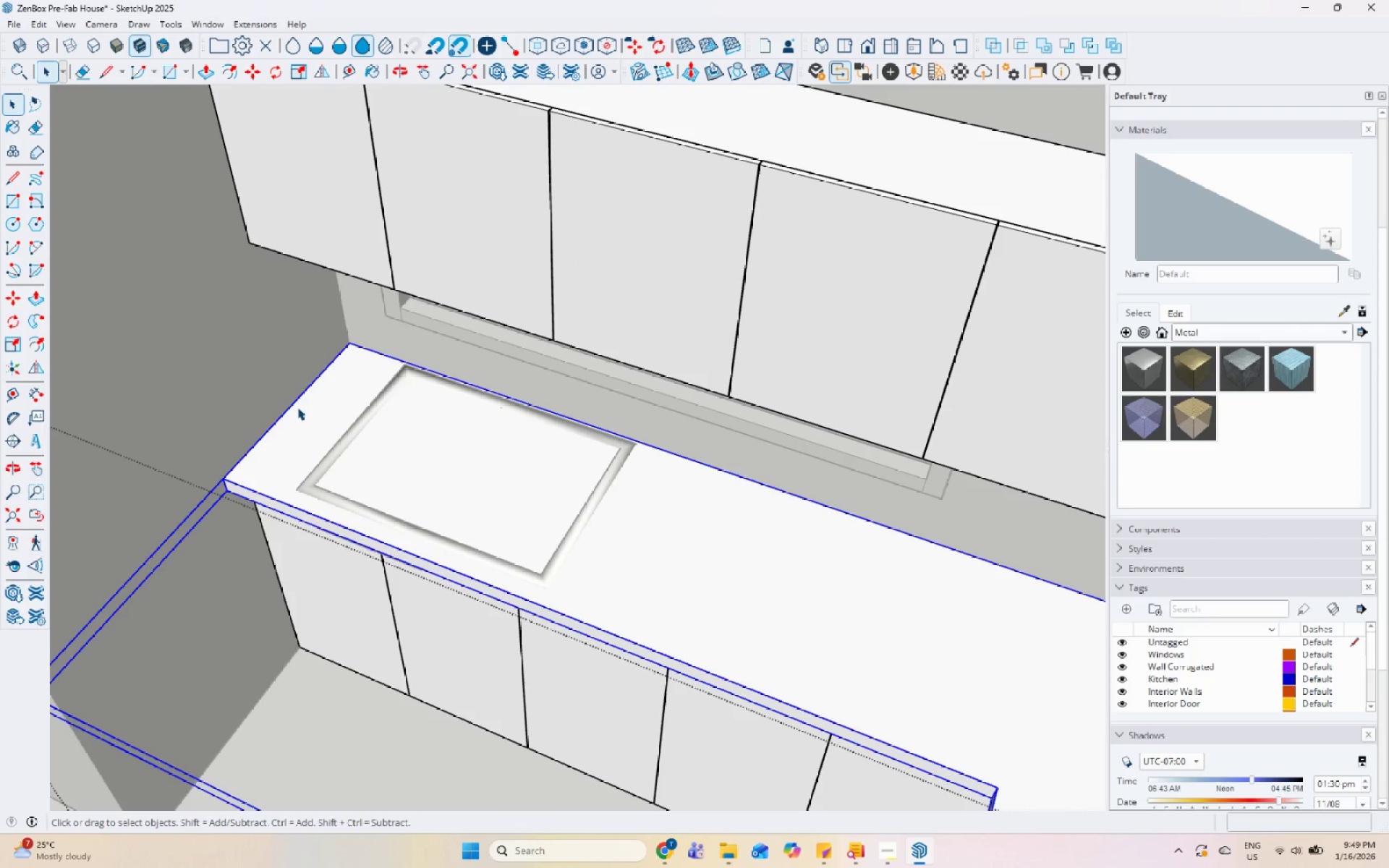 
double_click([300, 408])
 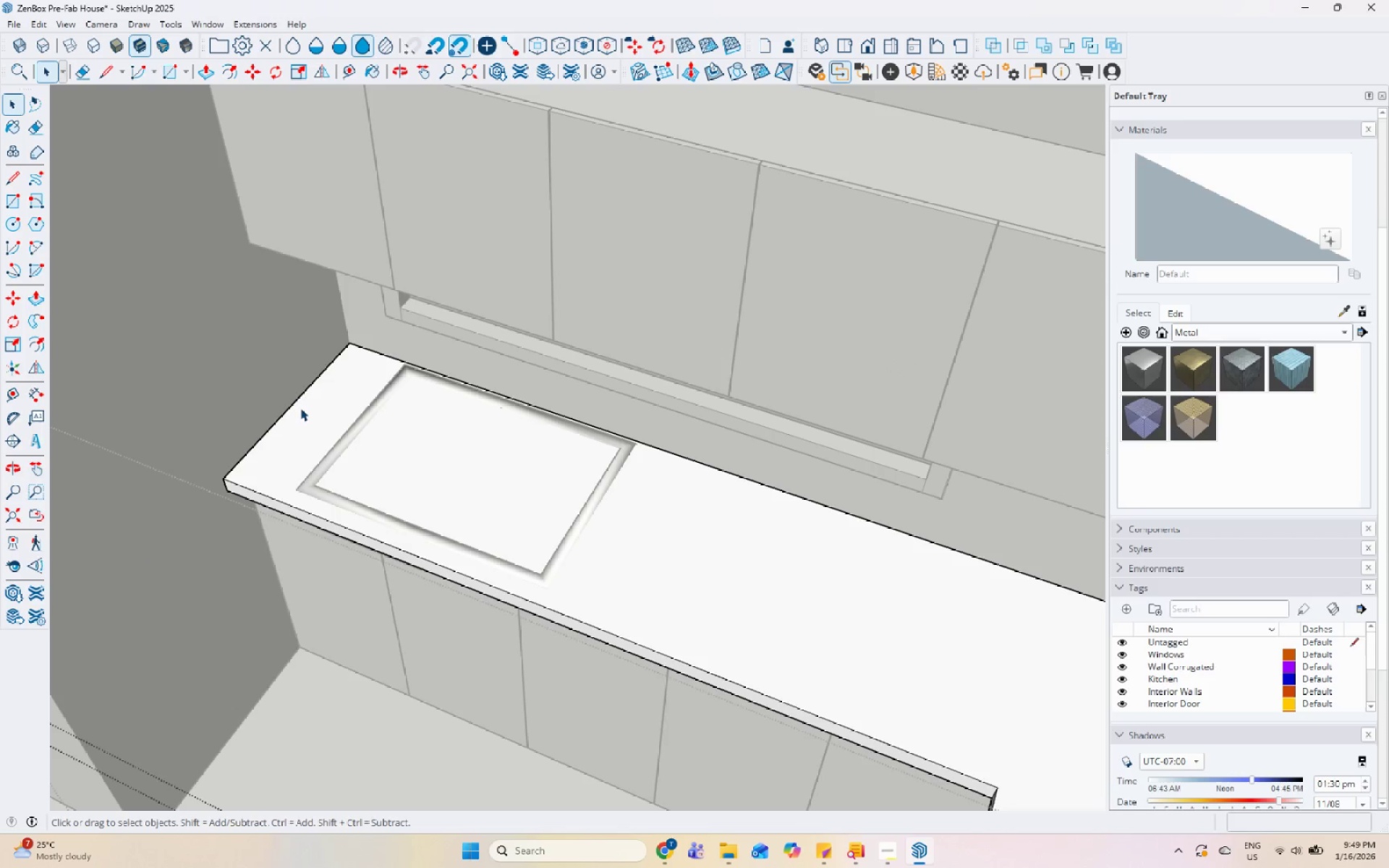 
triple_click([304, 408])
 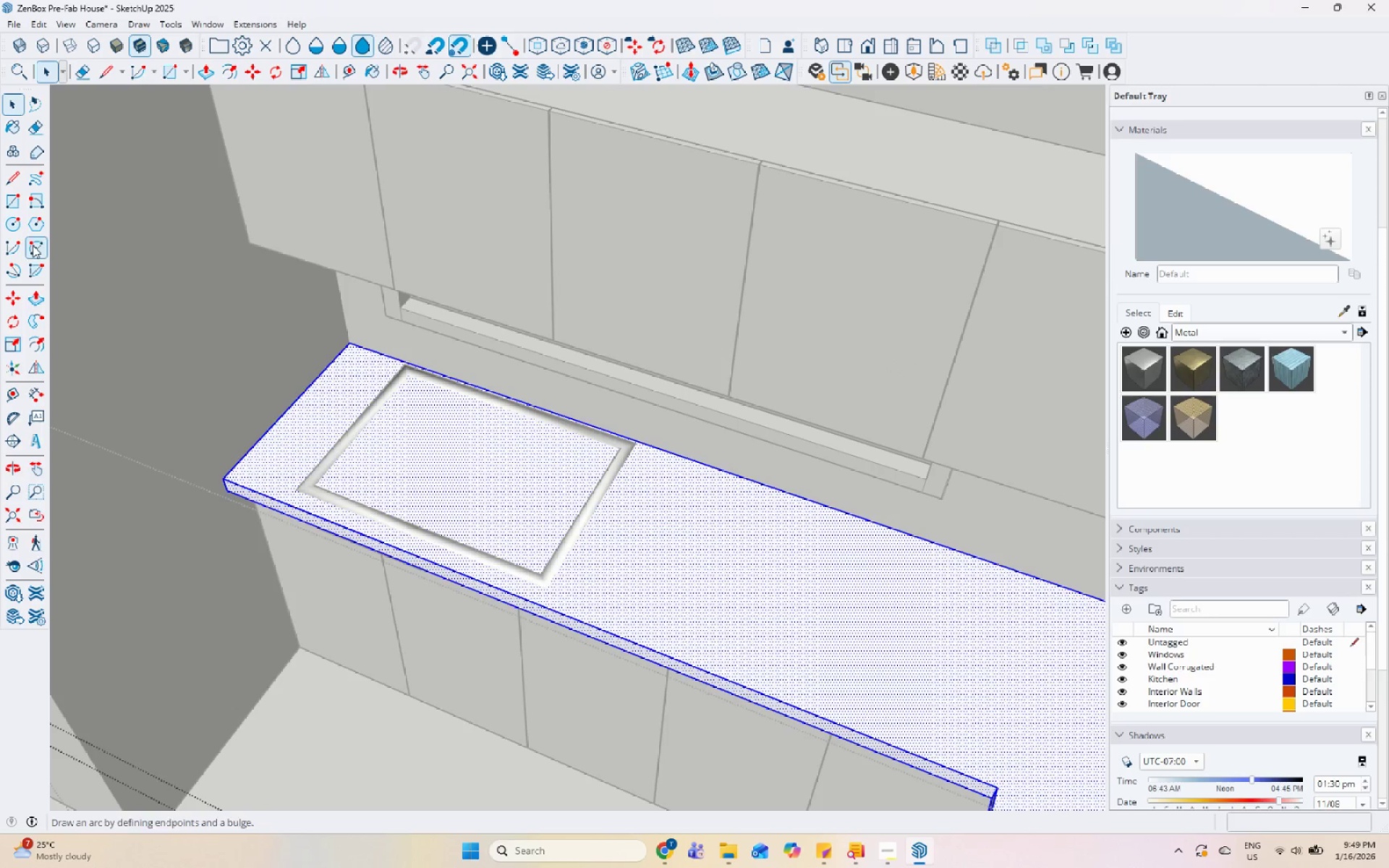 
left_click([15, 212])
 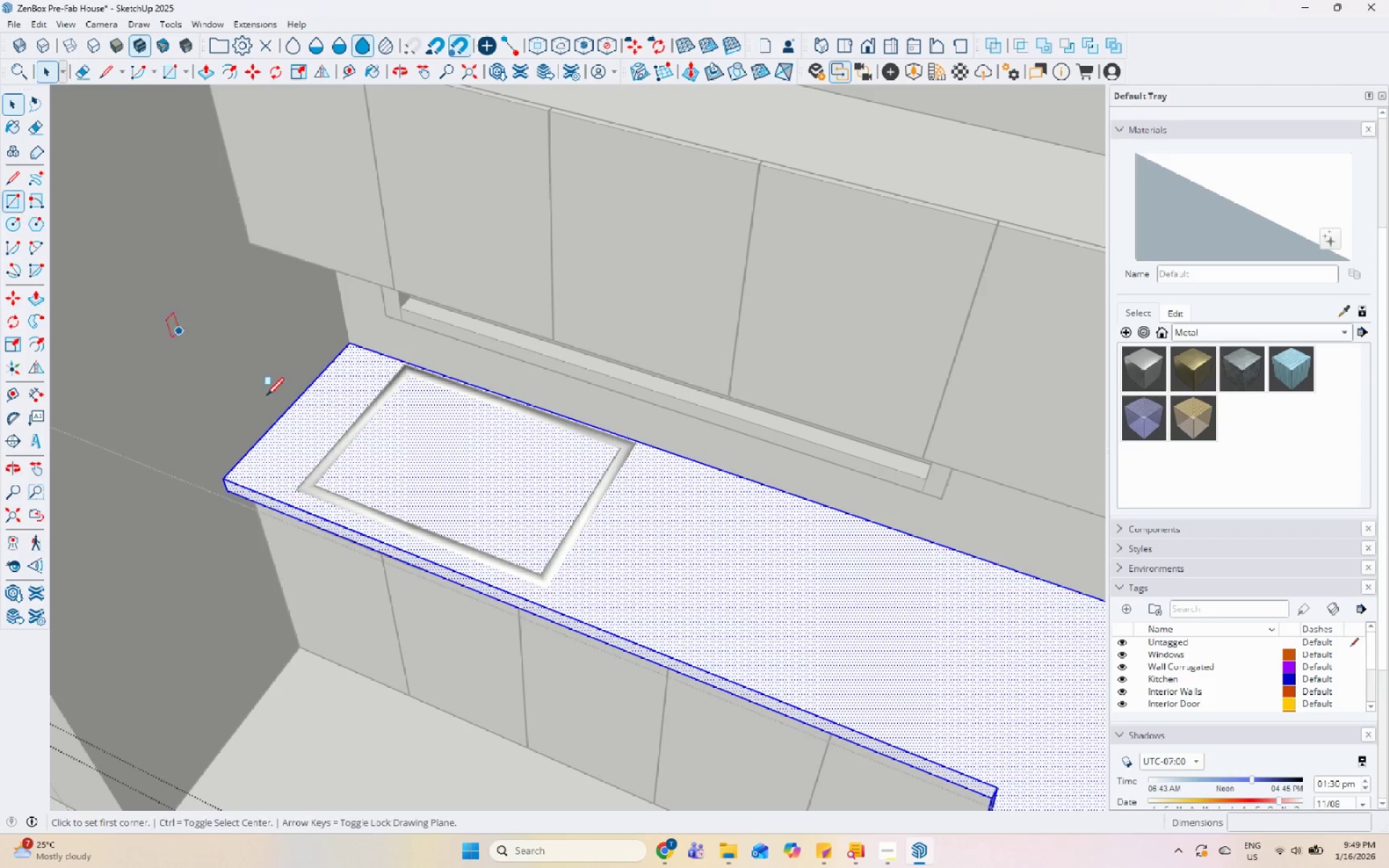 
scroll: coordinate [307, 510], scroll_direction: up, amount: 16.0
 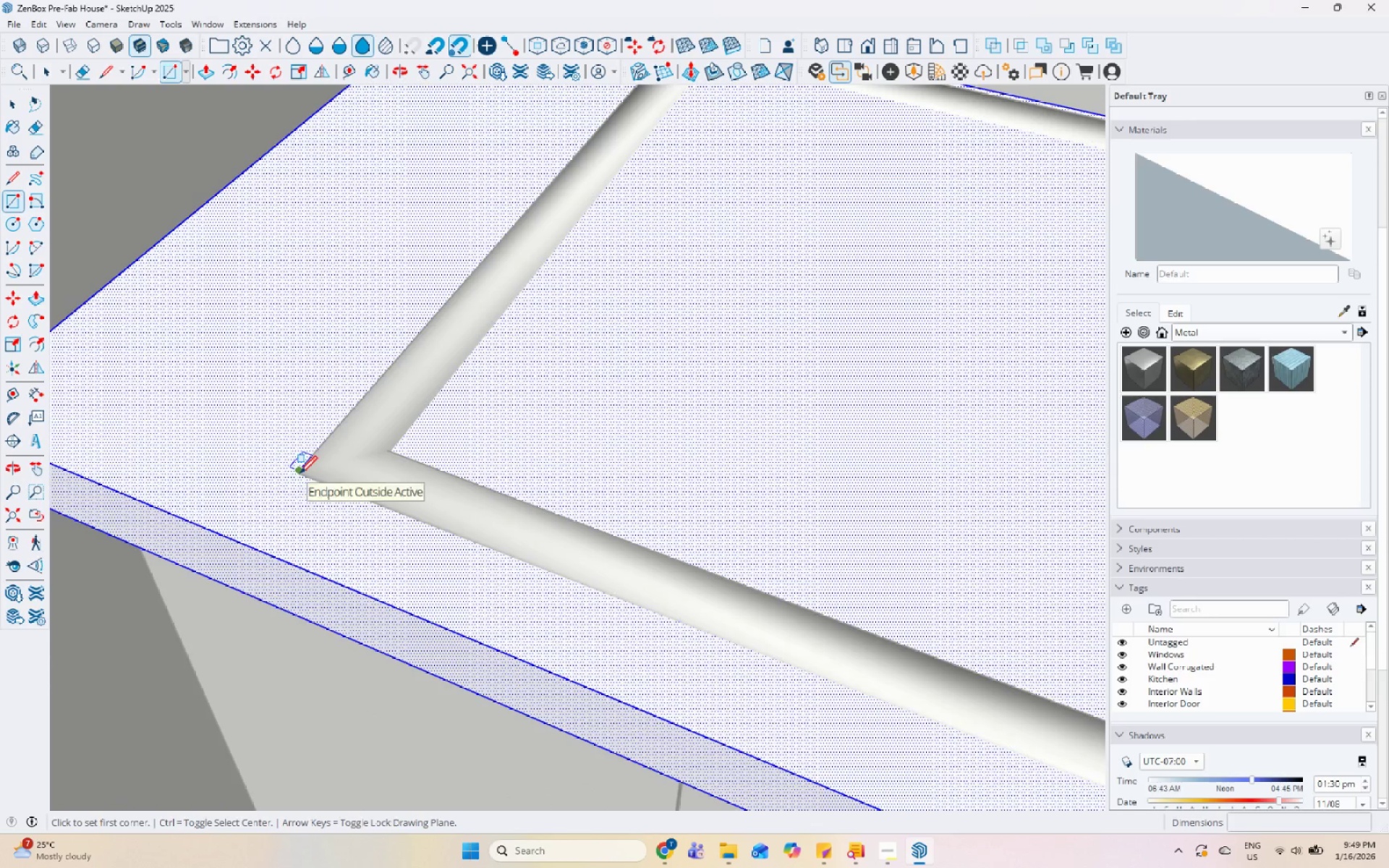 
scroll: coordinate [475, 503], scroll_direction: down, amount: 1.0
 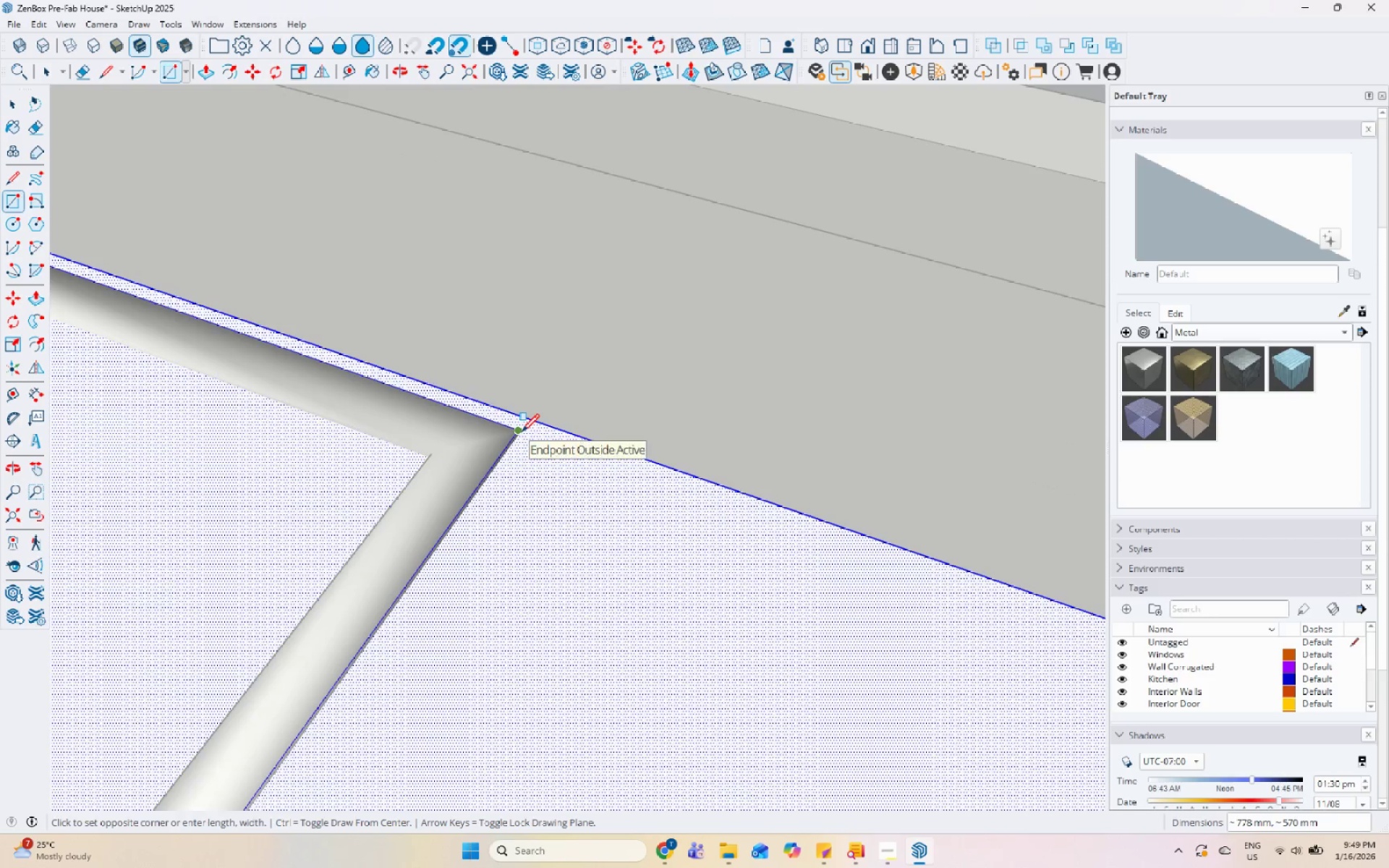 
key(Space)
 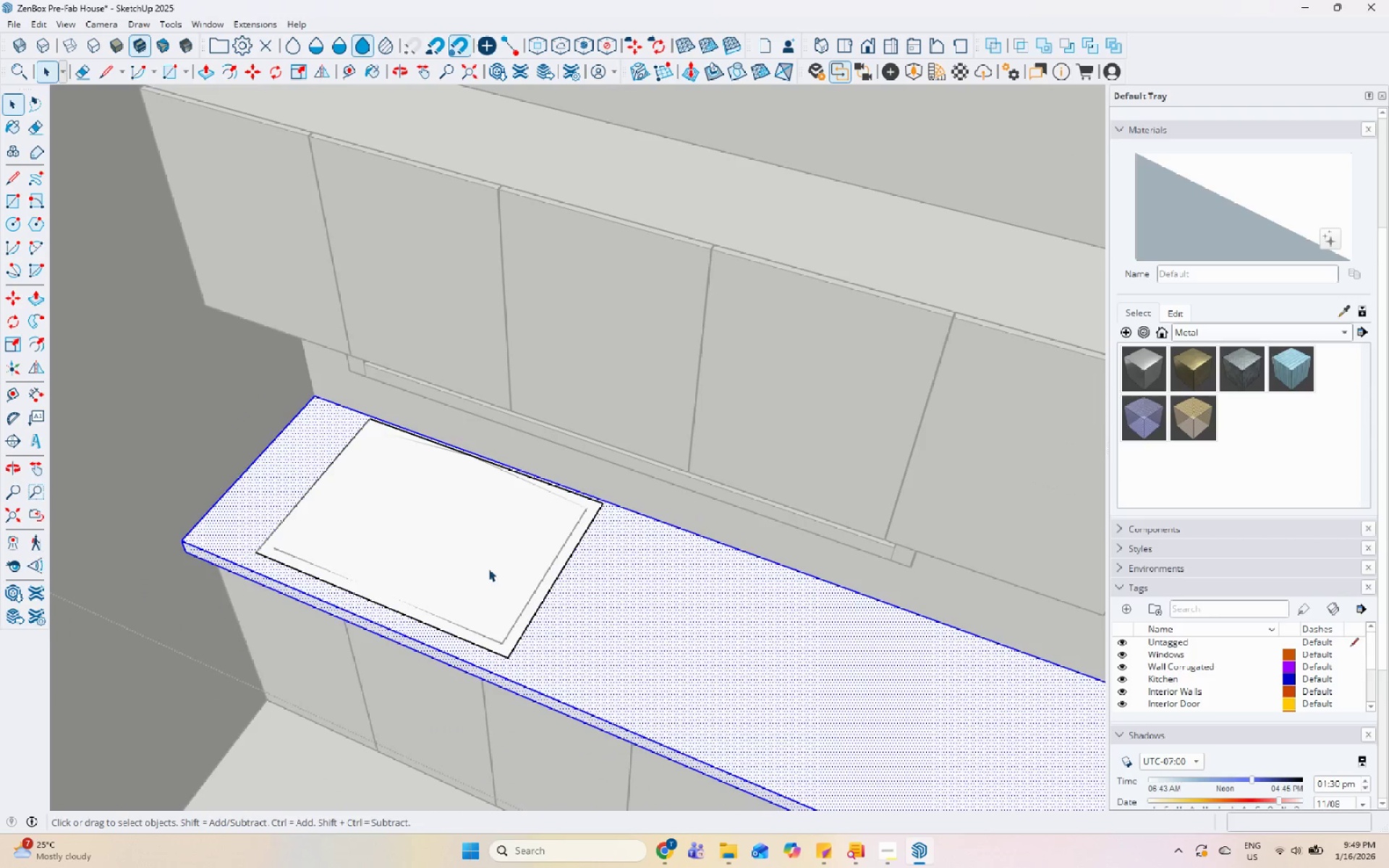 
scroll: coordinate [631, 514], scroll_direction: down, amount: 18.0
 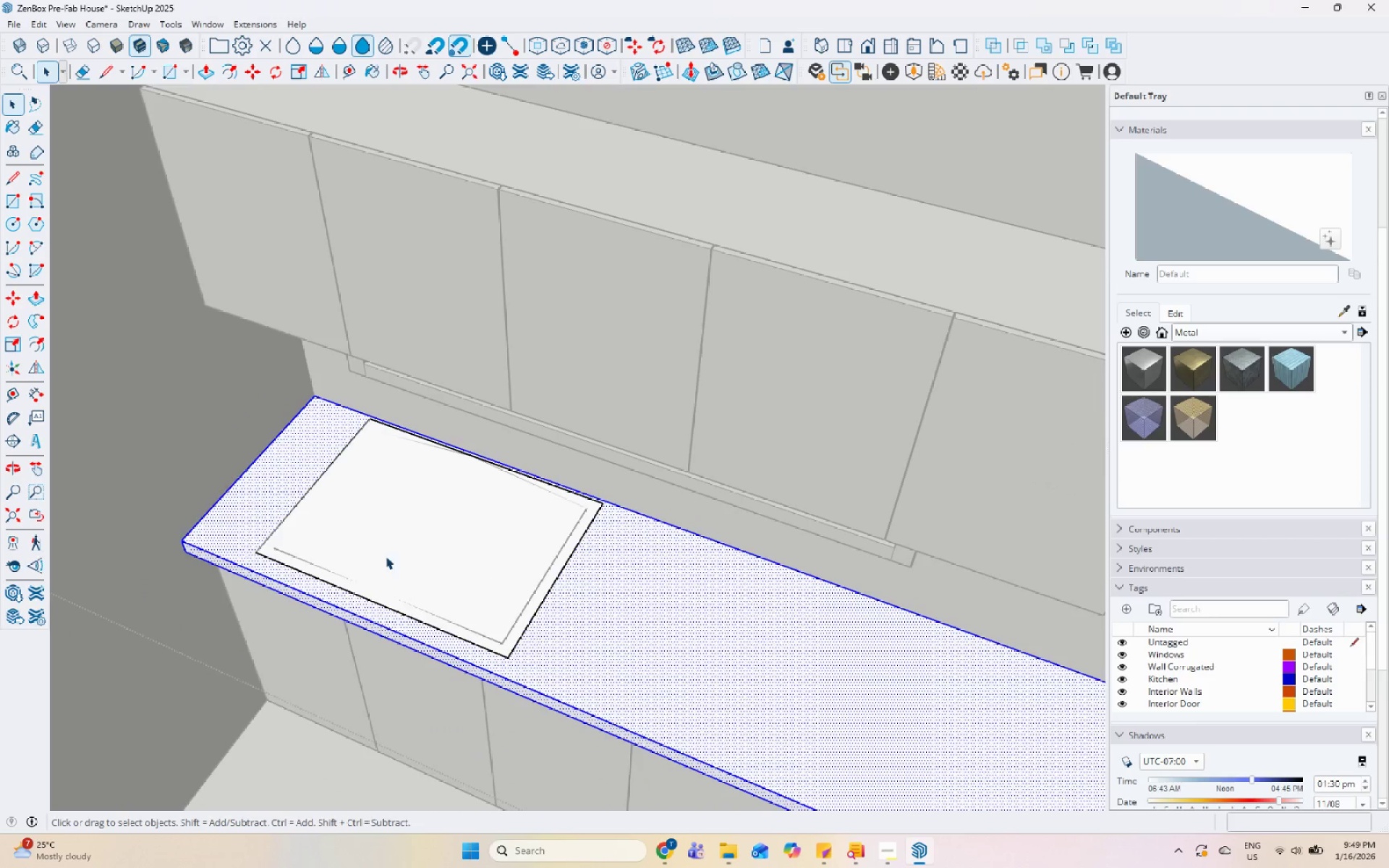 
scroll: coordinate [284, 563], scroll_direction: up, amount: 10.0
 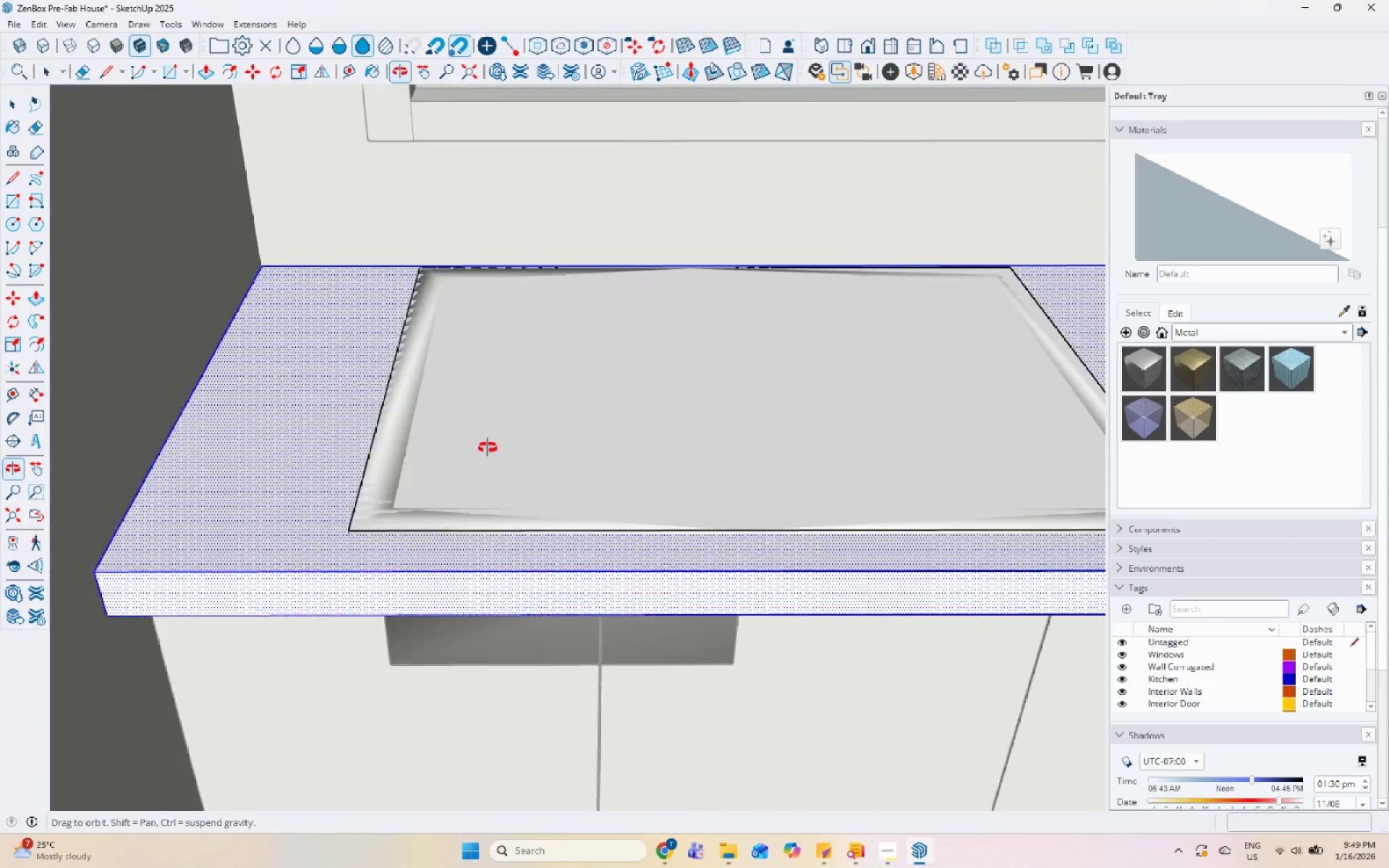 
left_click([346, 569])
 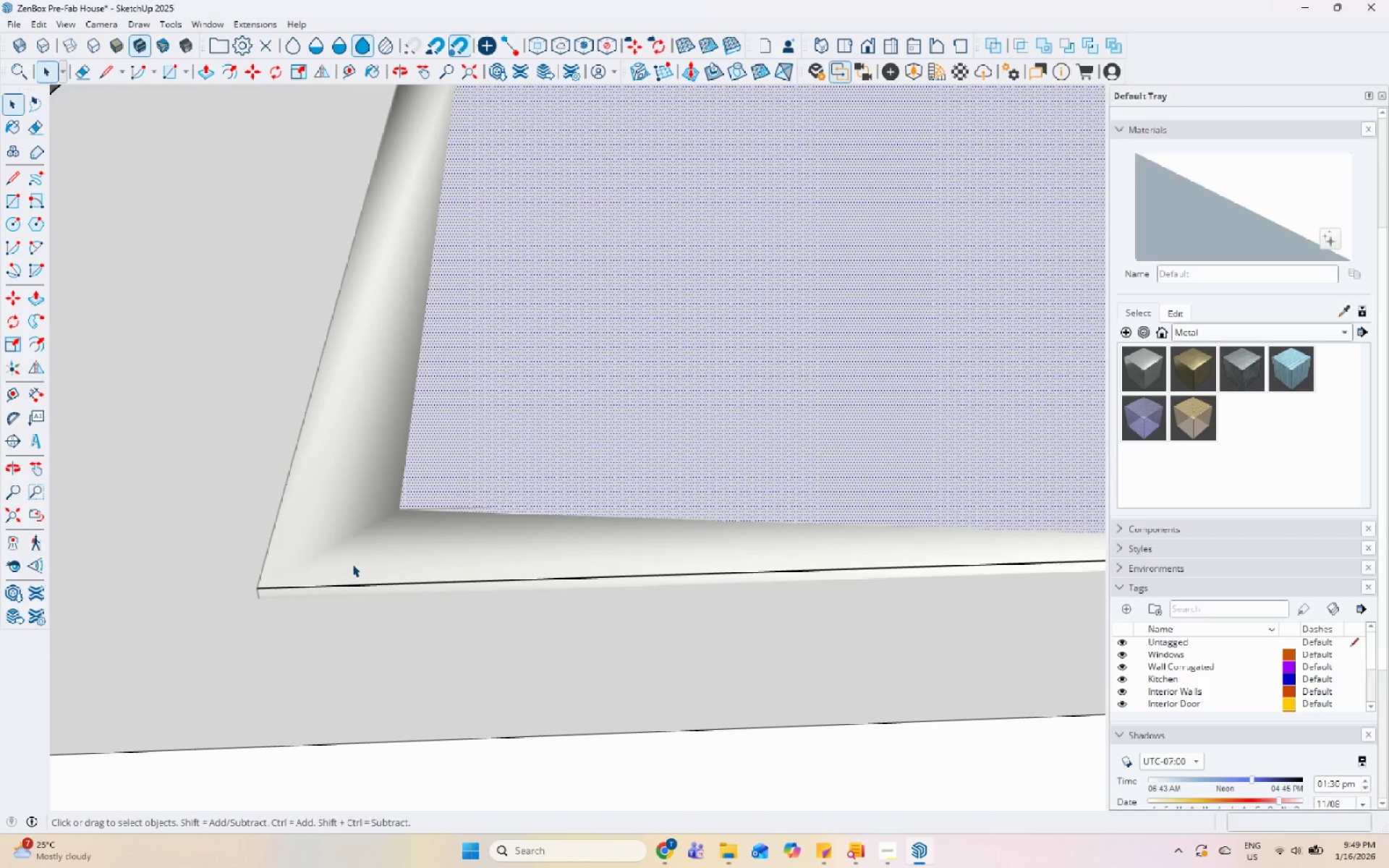 
scroll: coordinate [347, 574], scroll_direction: up, amount: 11.0
 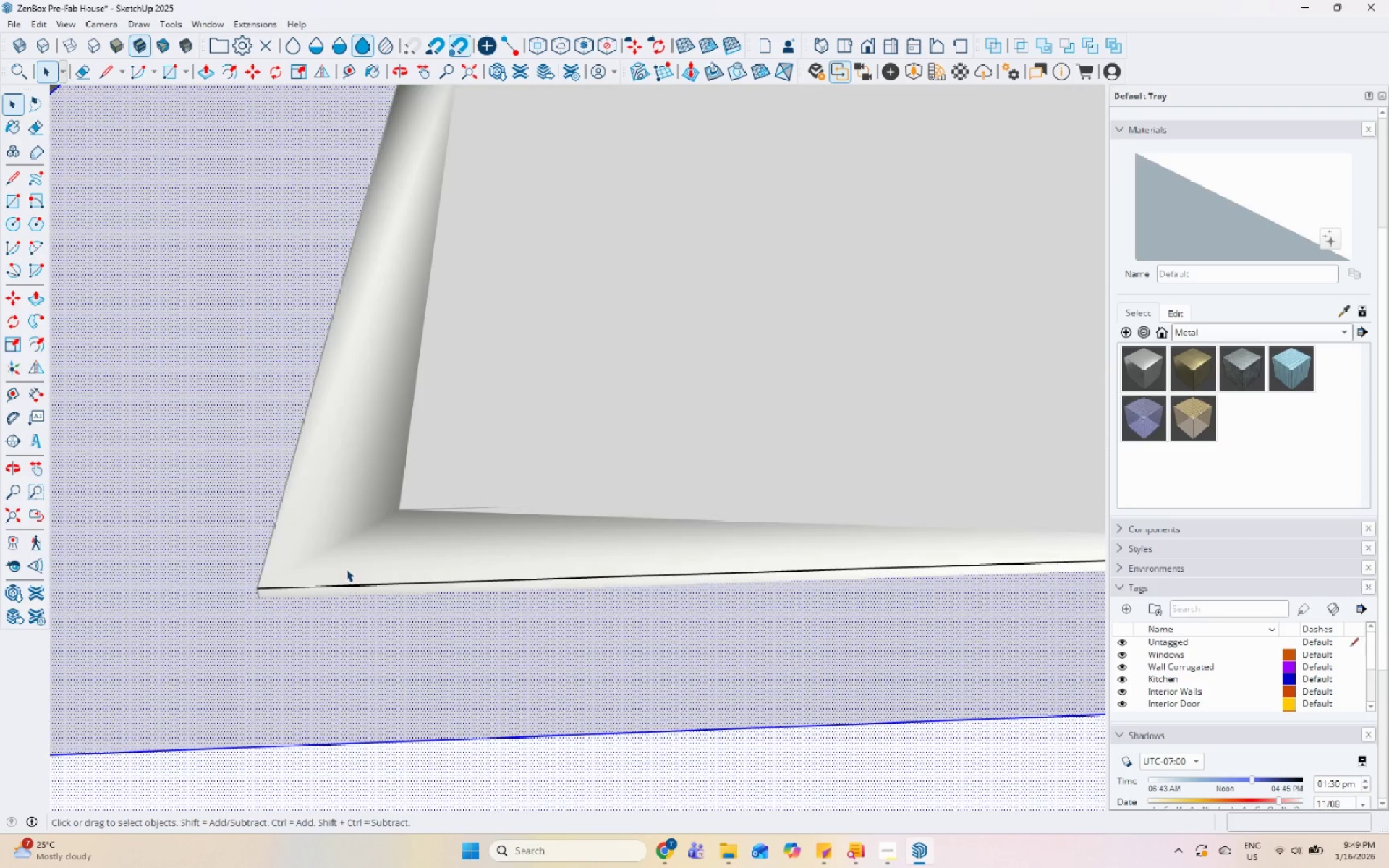 
scroll: coordinate [410, 539], scroll_direction: down, amount: 6.0
 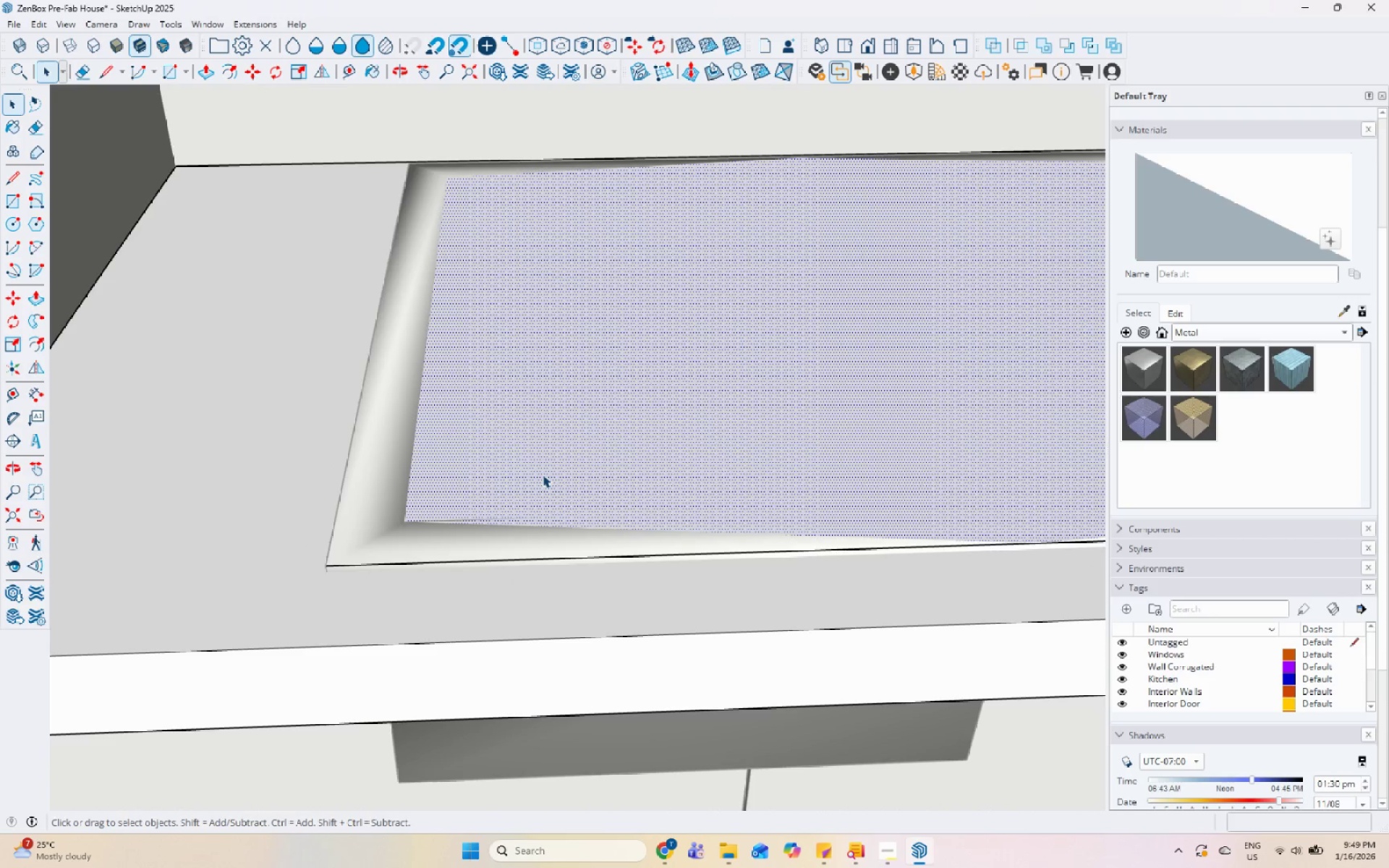 
key(P)
 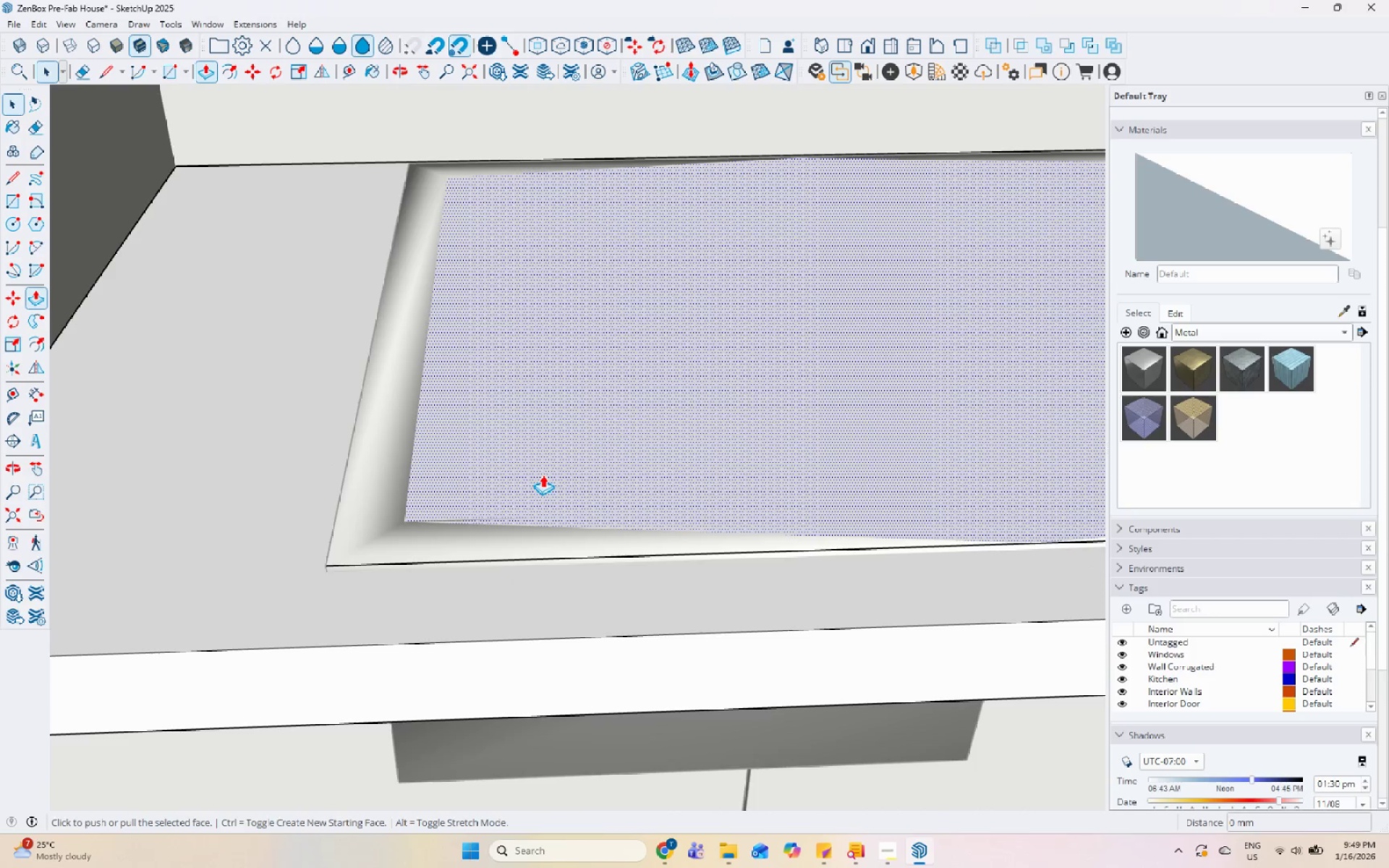 
left_click([543, 475])
 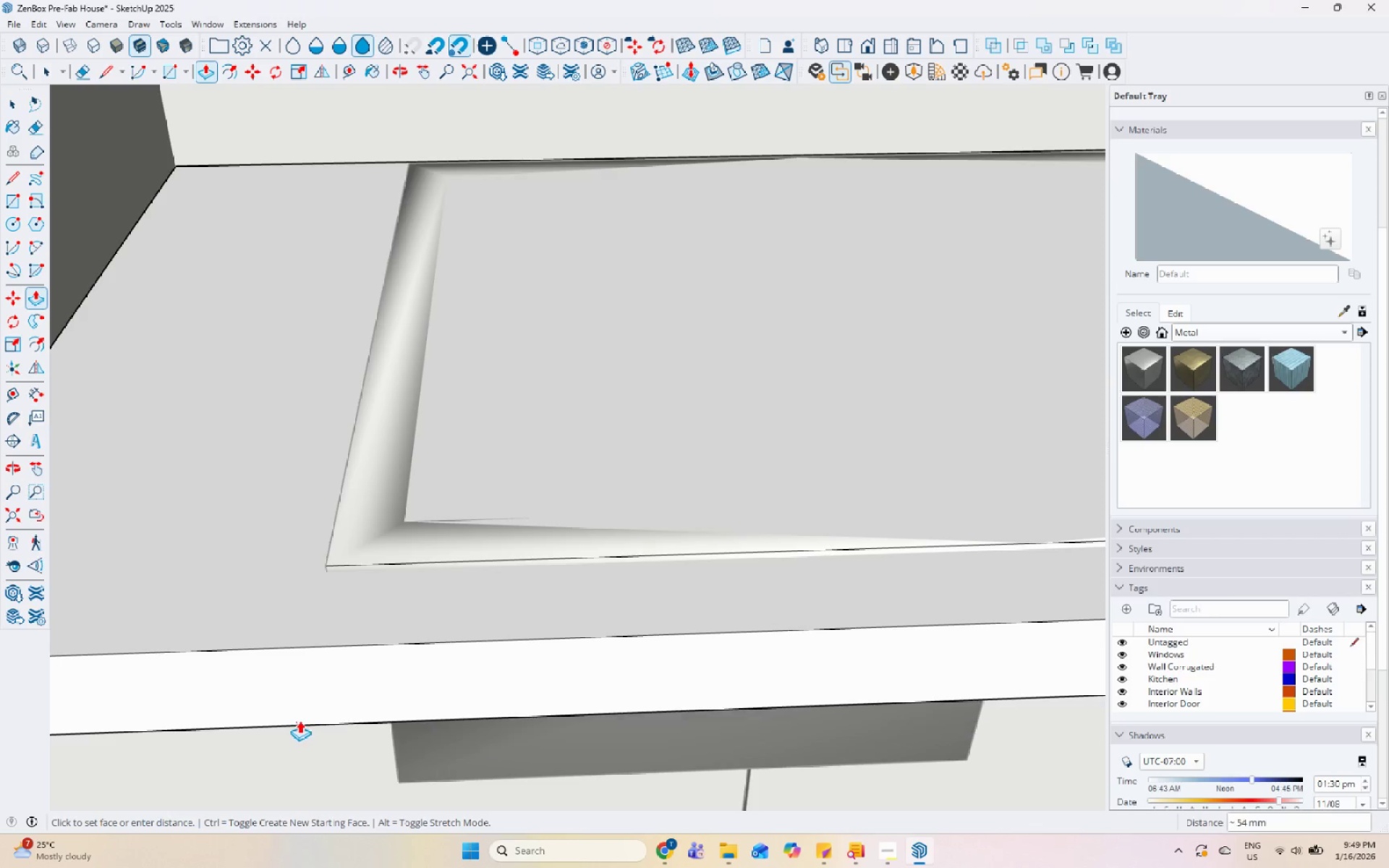 
key(Space)
 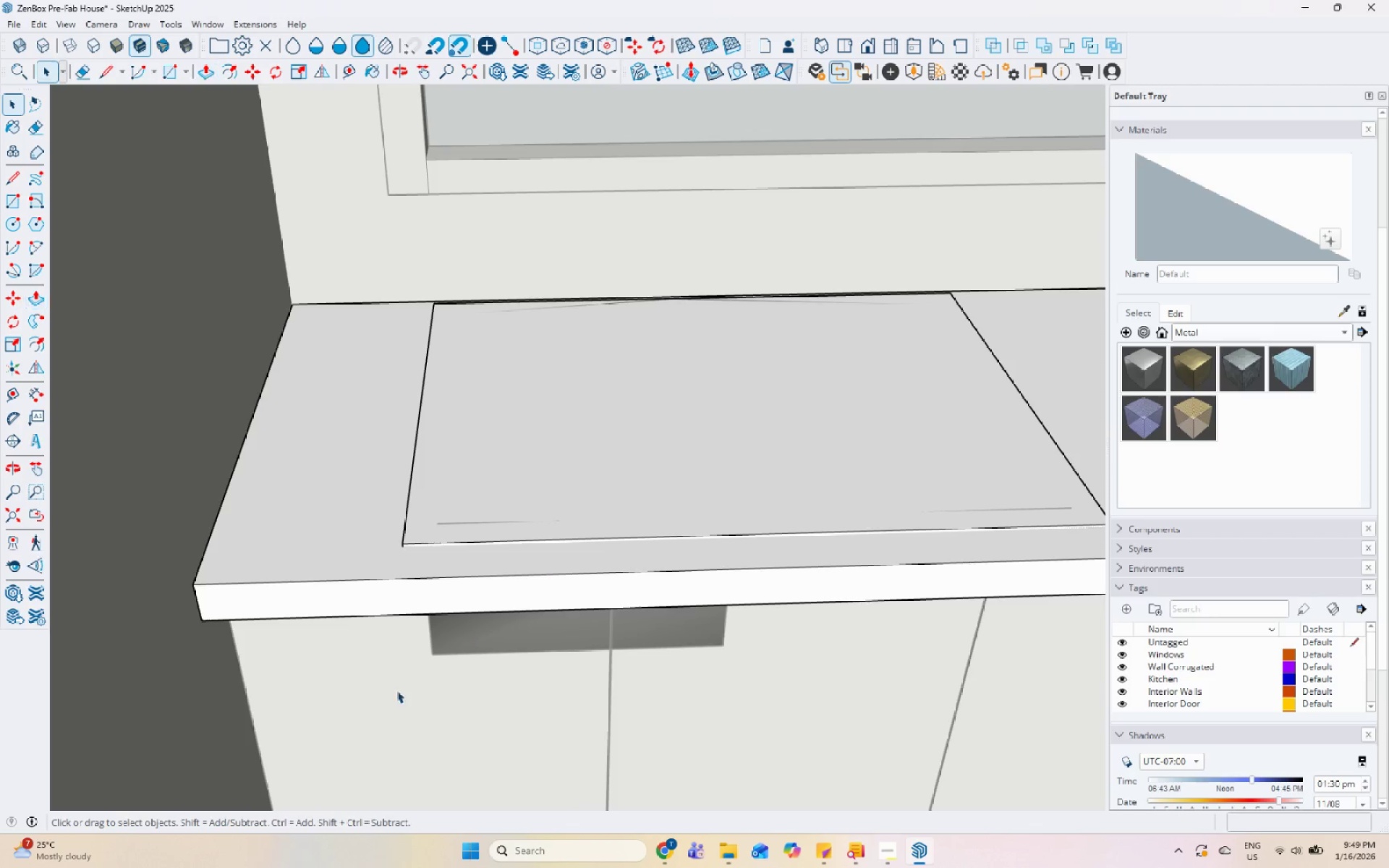 
scroll: coordinate [468, 523], scroll_direction: down, amount: 8.0
 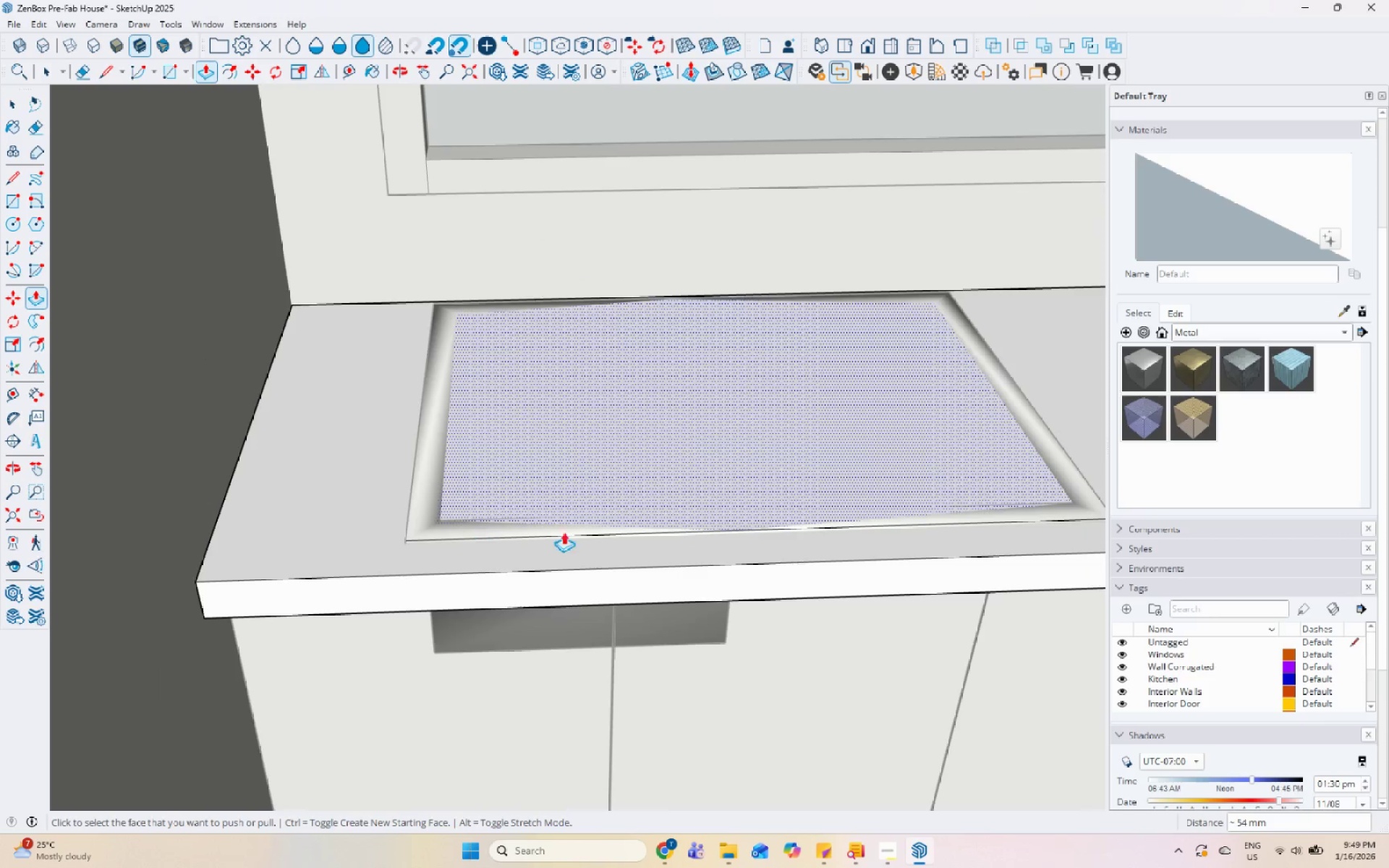 
key(Escape)
 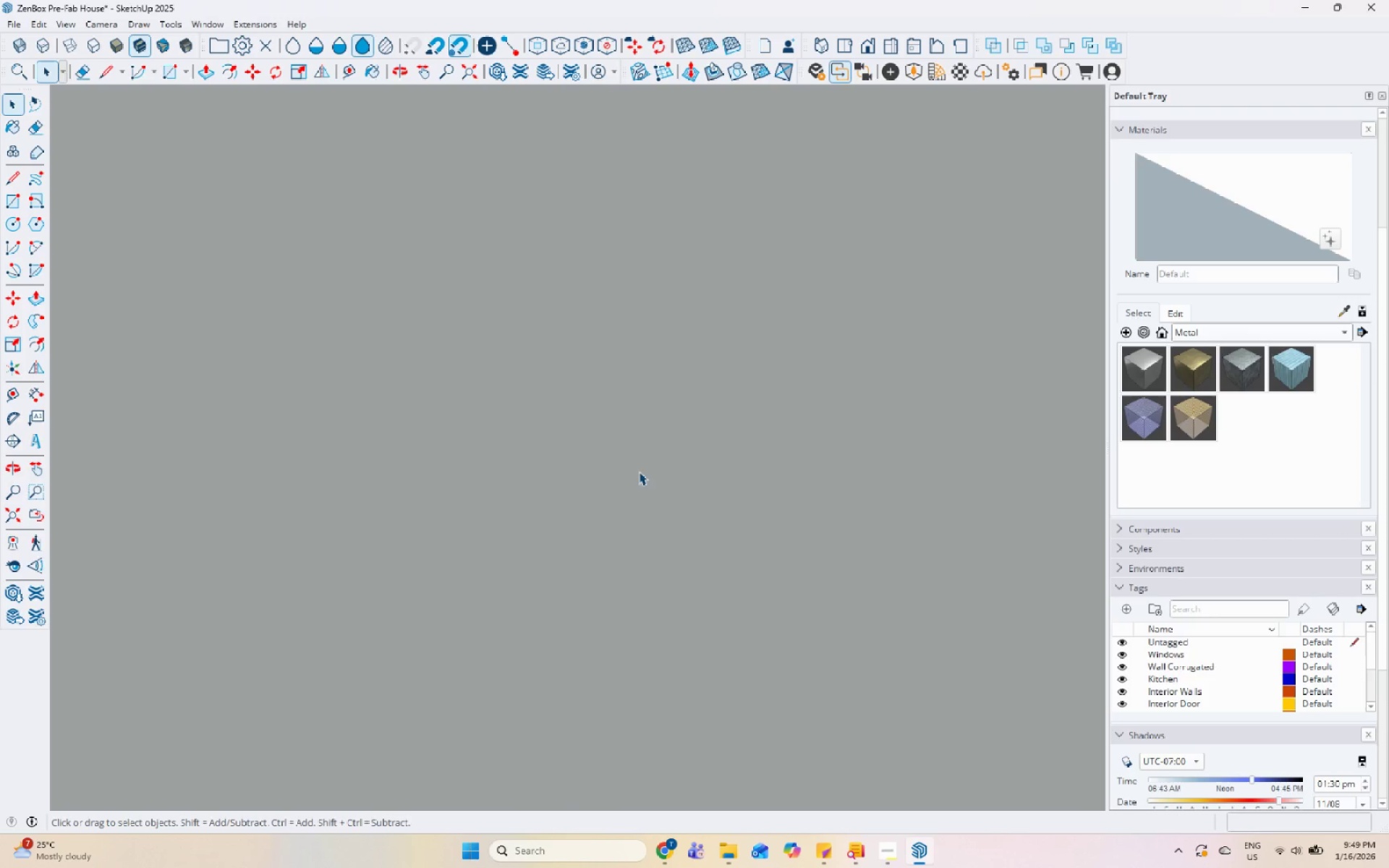 
key(Escape)
 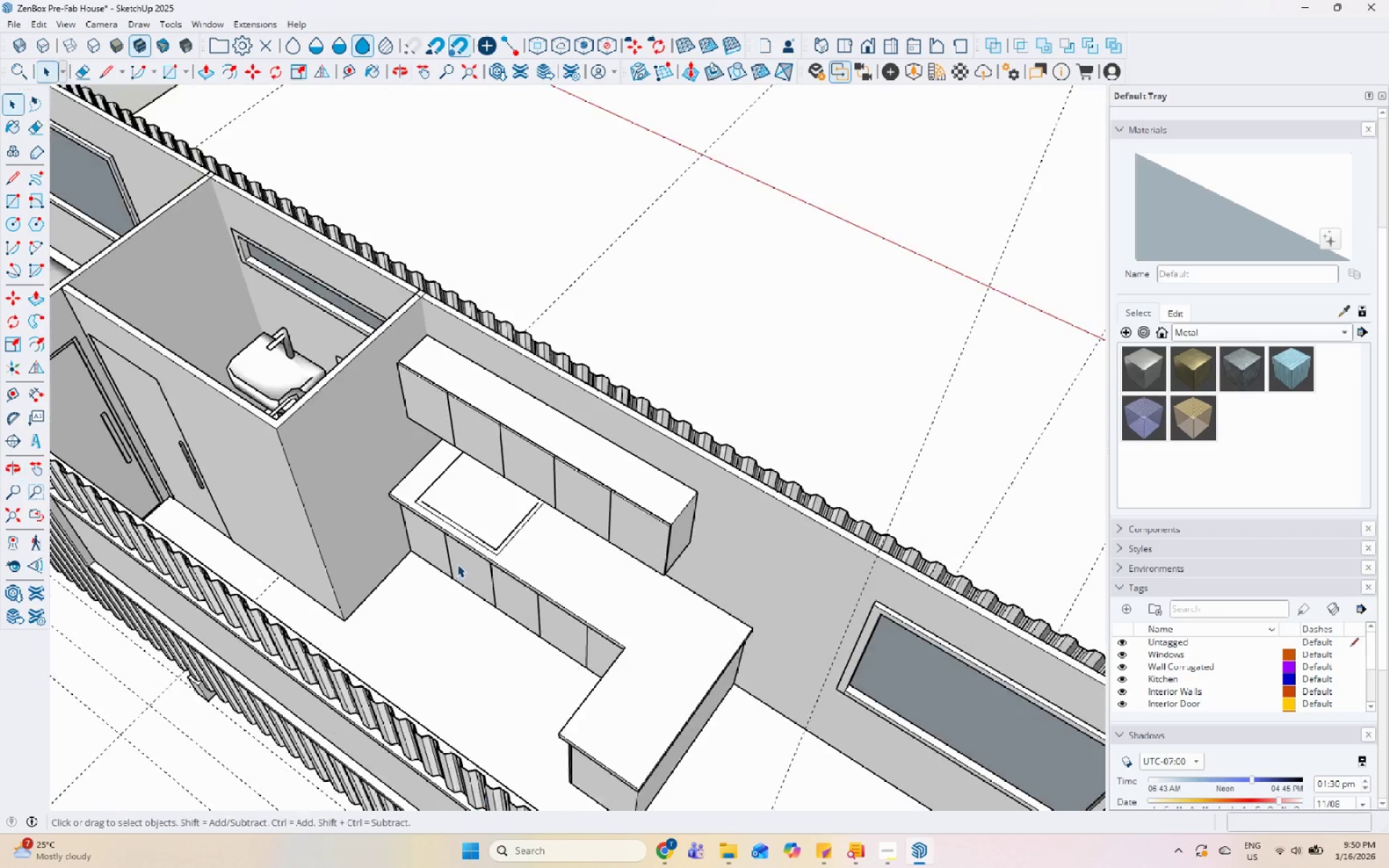 
left_click([421, 391])
 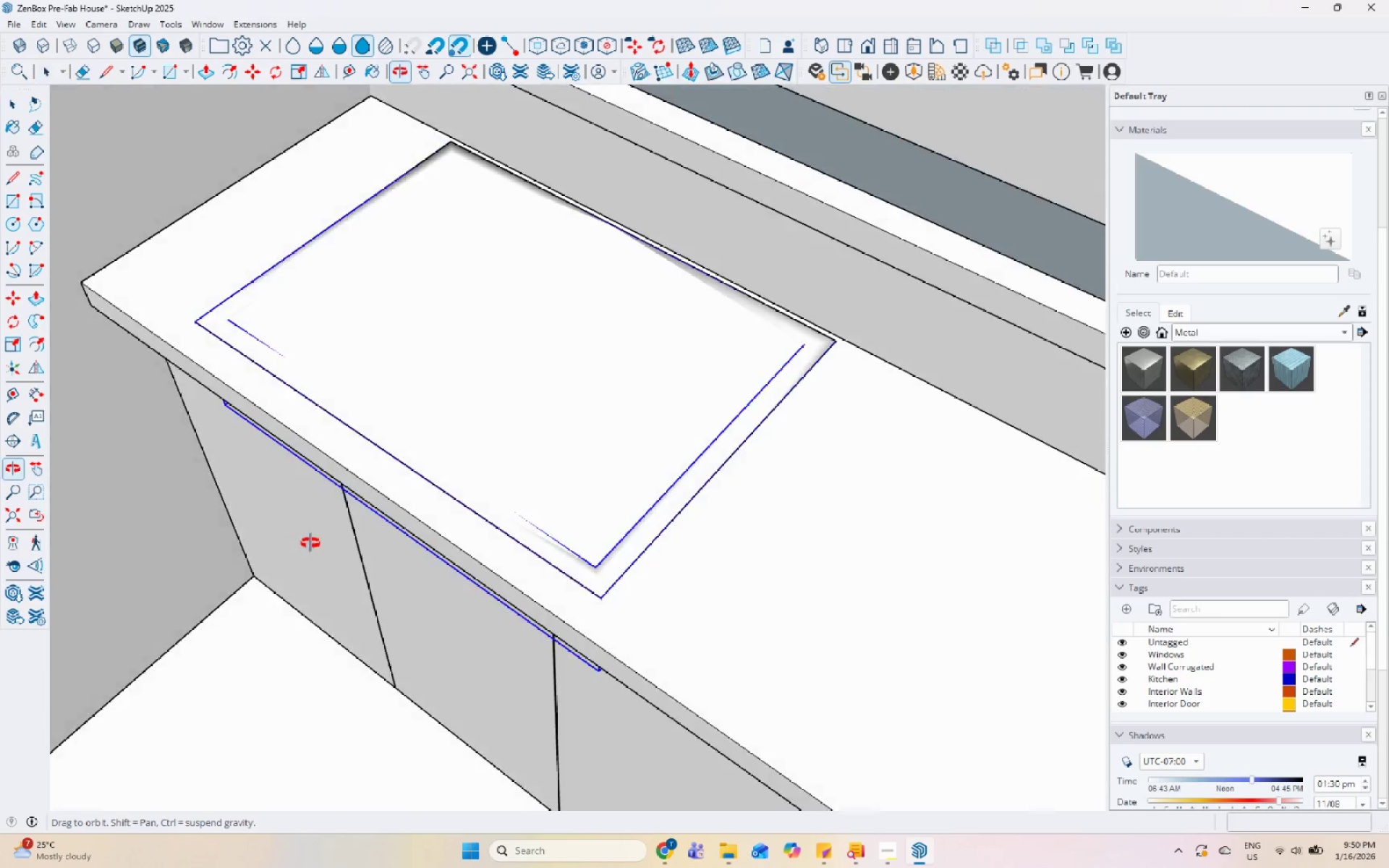 
scroll: coordinate [477, 439], scroll_direction: down, amount: 103.0
 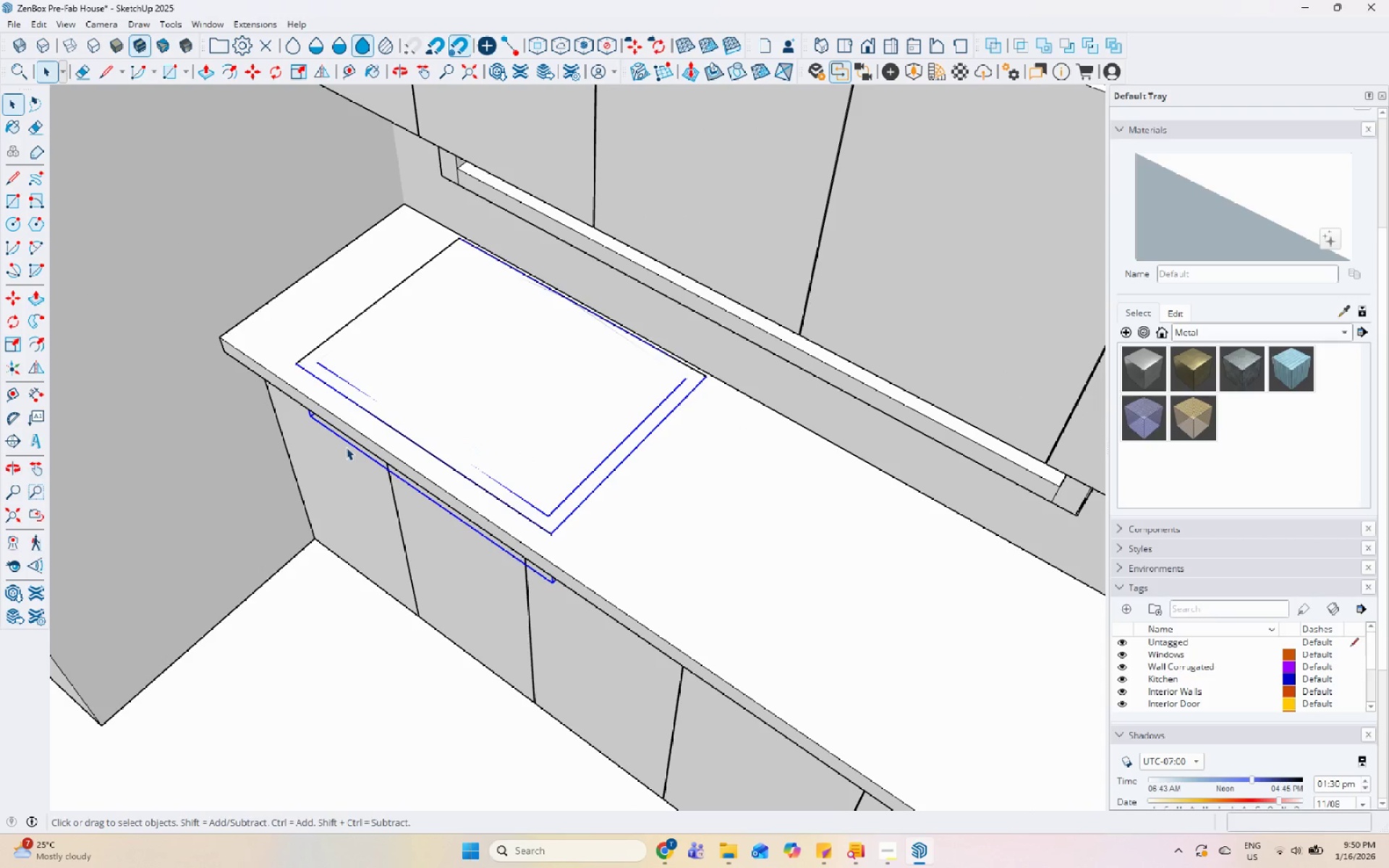 
key(M)
 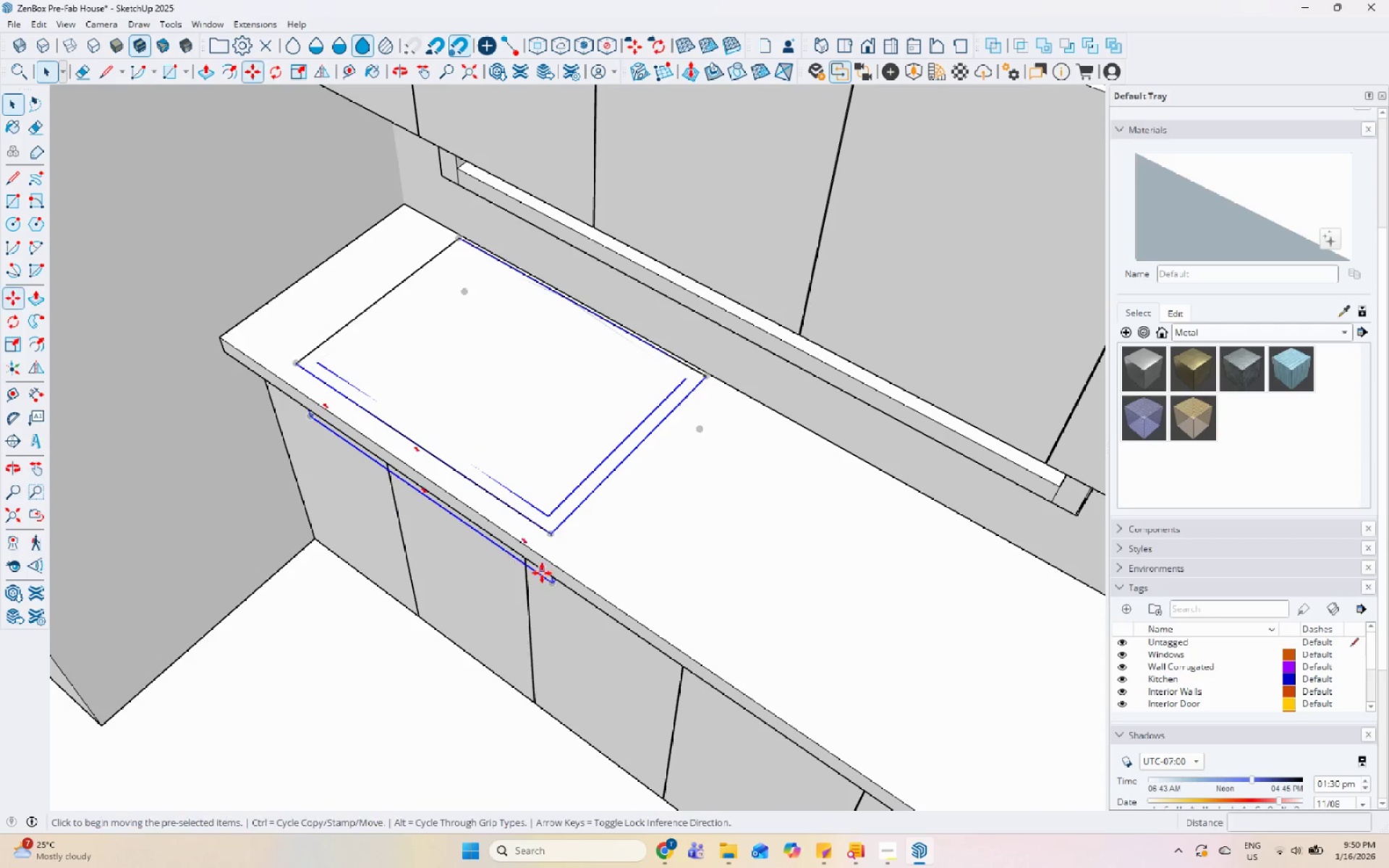 
scroll: coordinate [558, 576], scroll_direction: up, amount: 3.0
 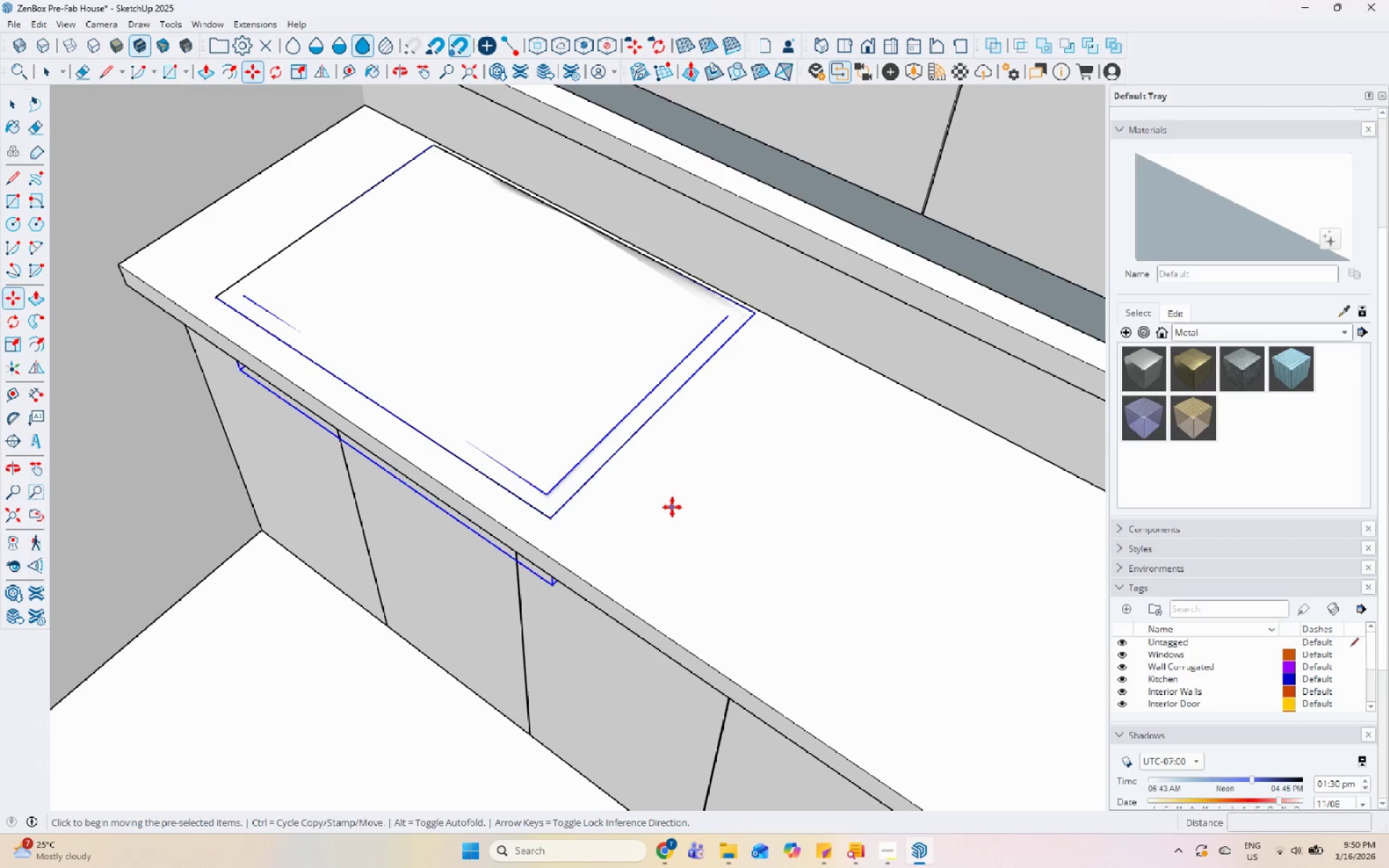 
left_click([669, 508])
 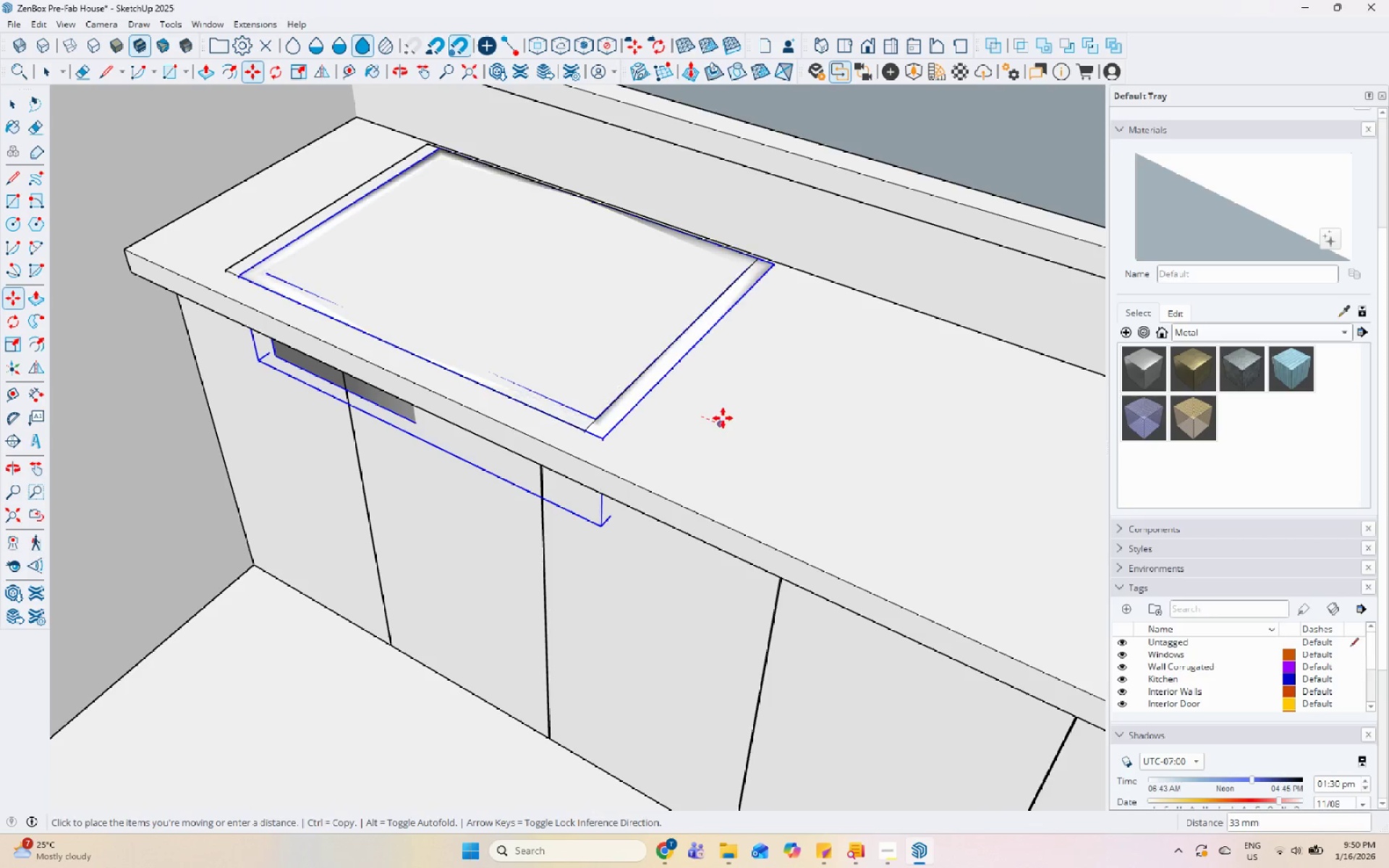 
key(Space)
 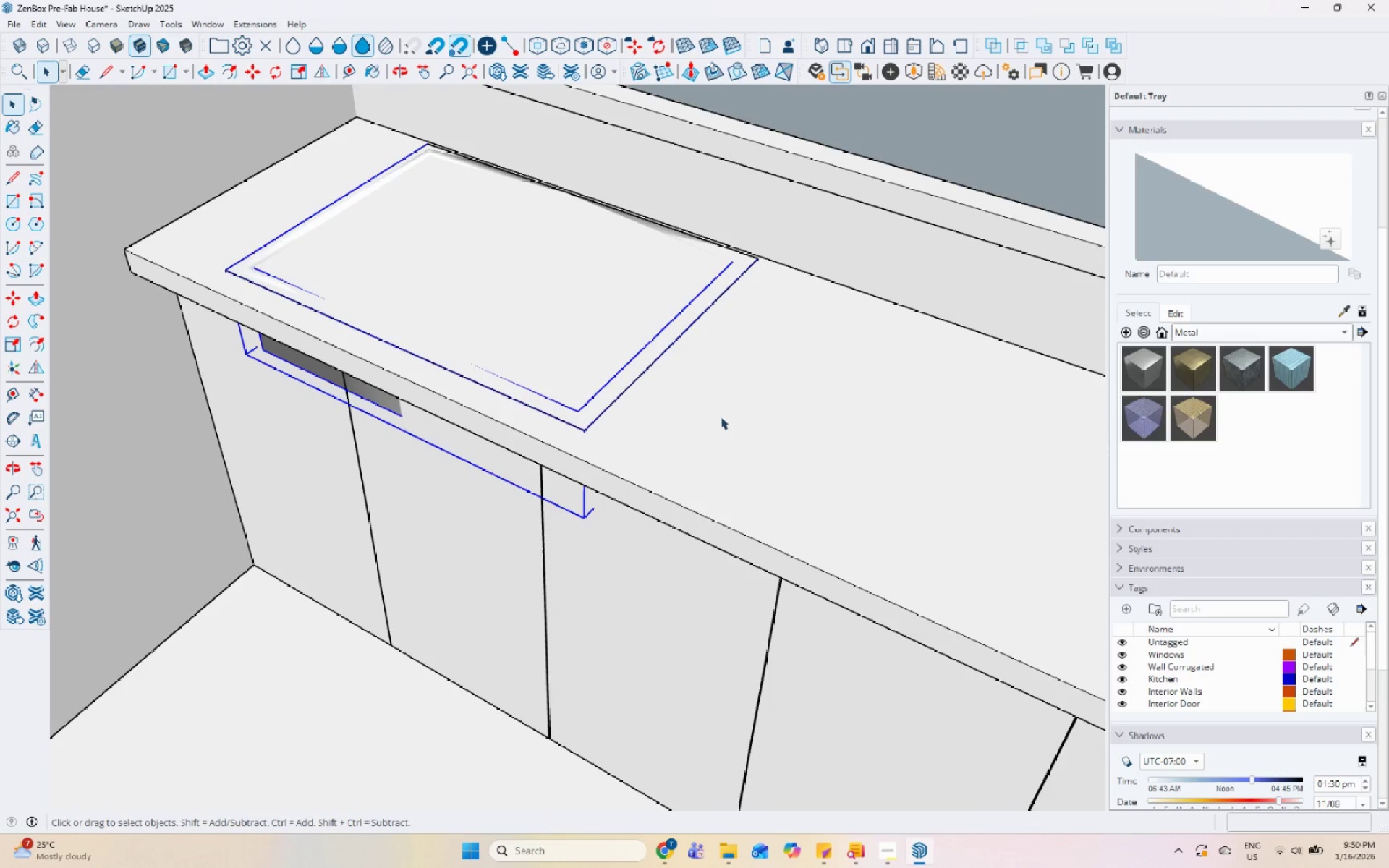 
key(Escape)
 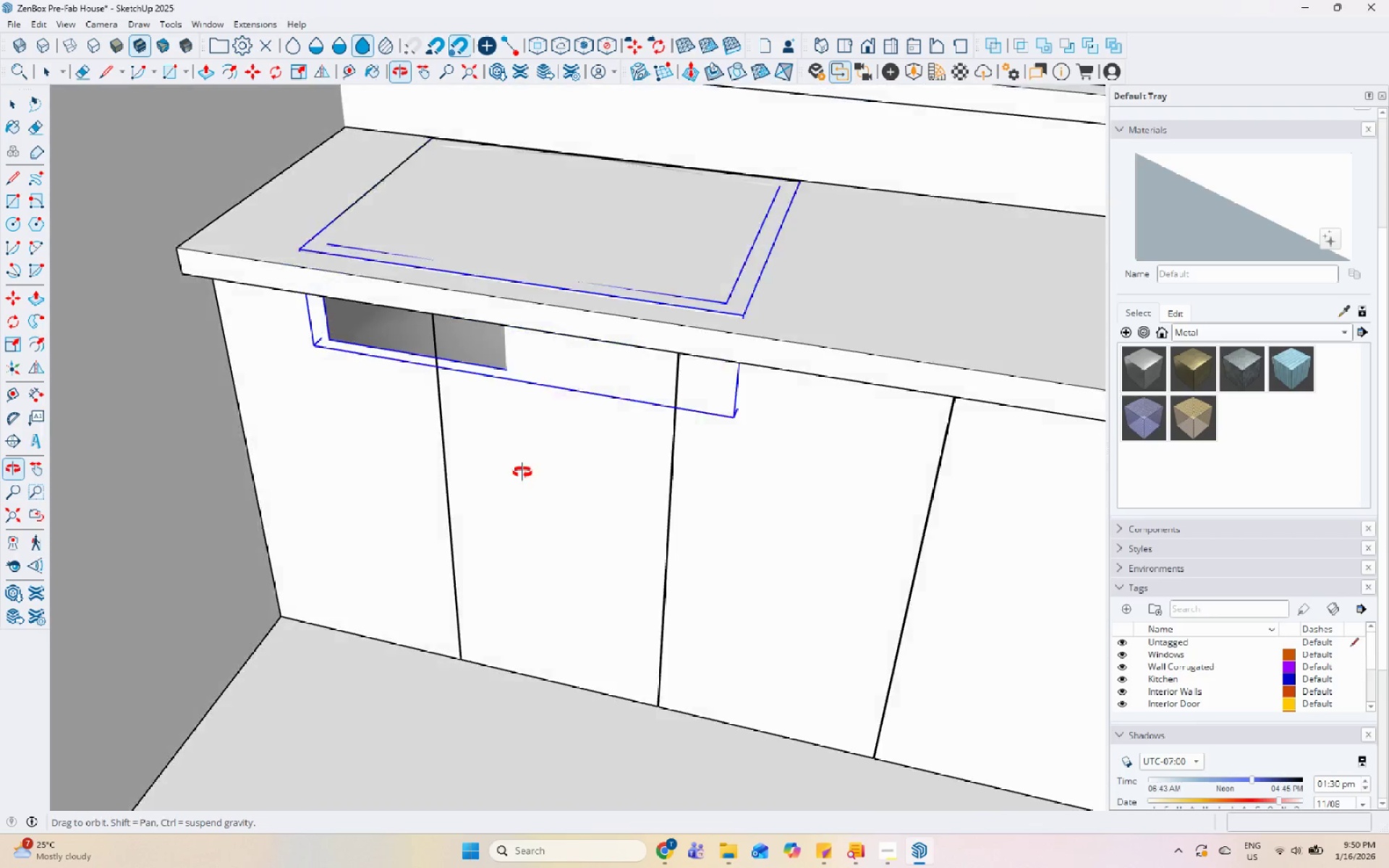 
scroll: coordinate [362, 423], scroll_direction: up, amount: 3.0
 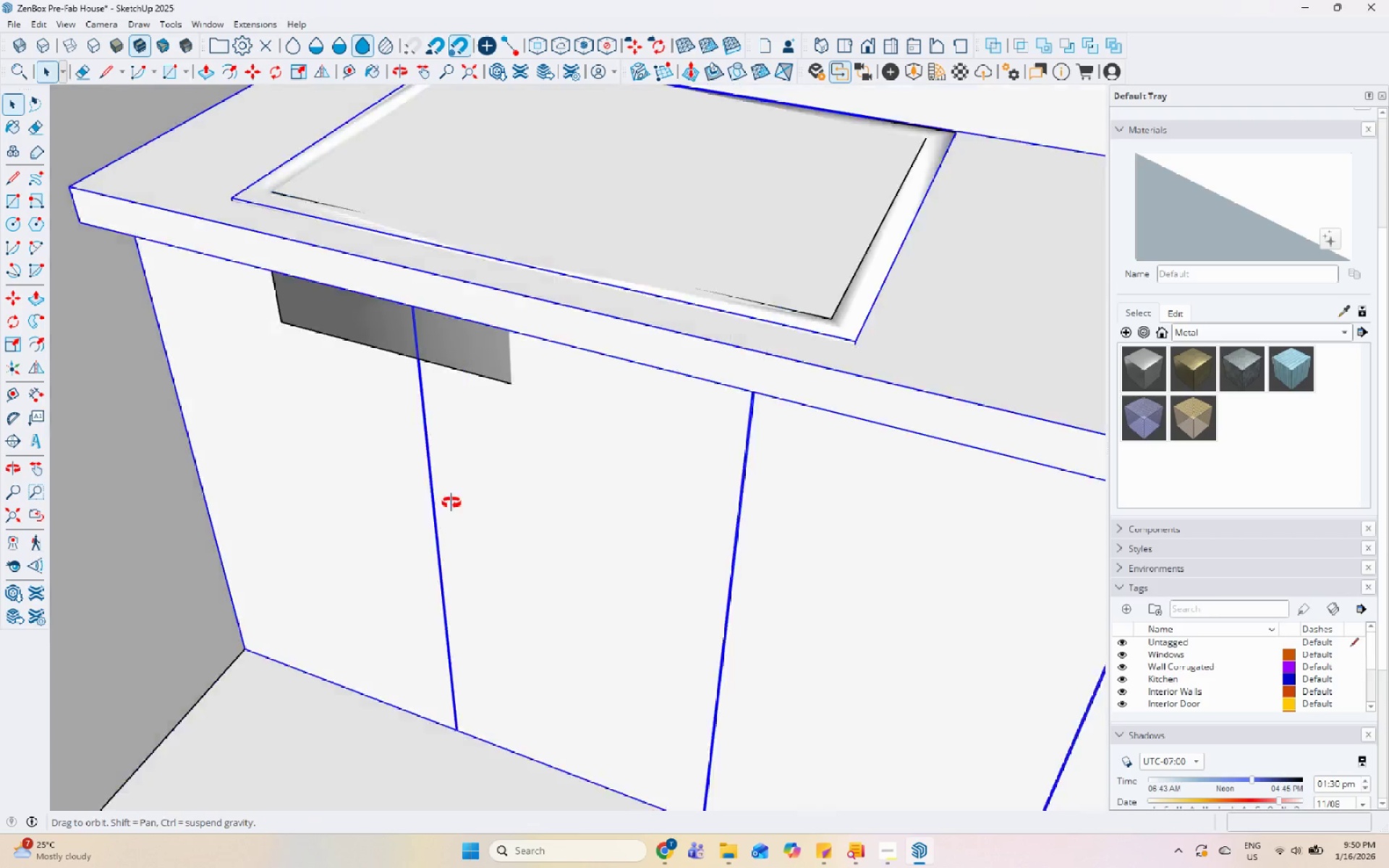 
double_click([490, 520])
 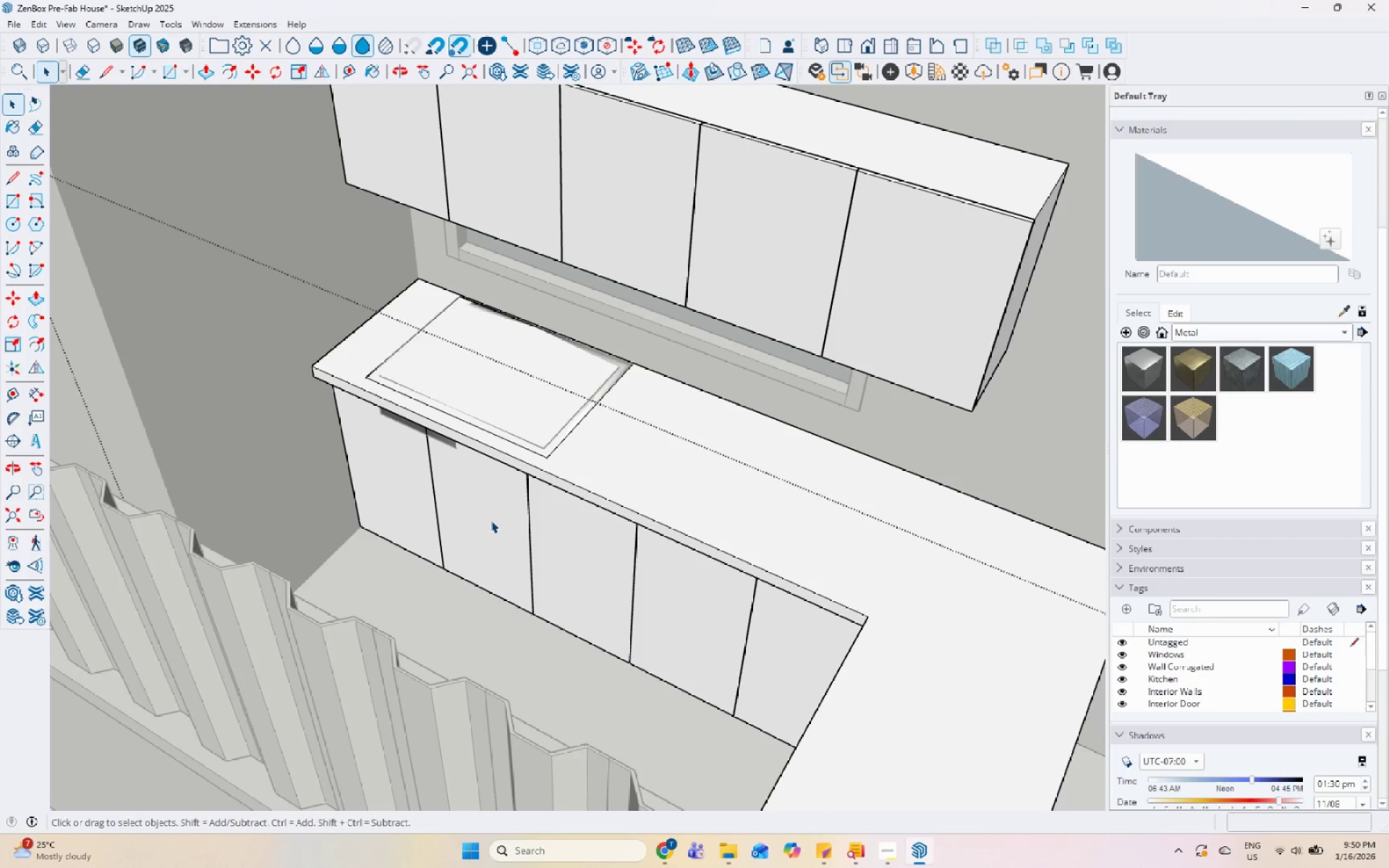 
scroll: coordinate [530, 429], scroll_direction: down, amount: 11.0
 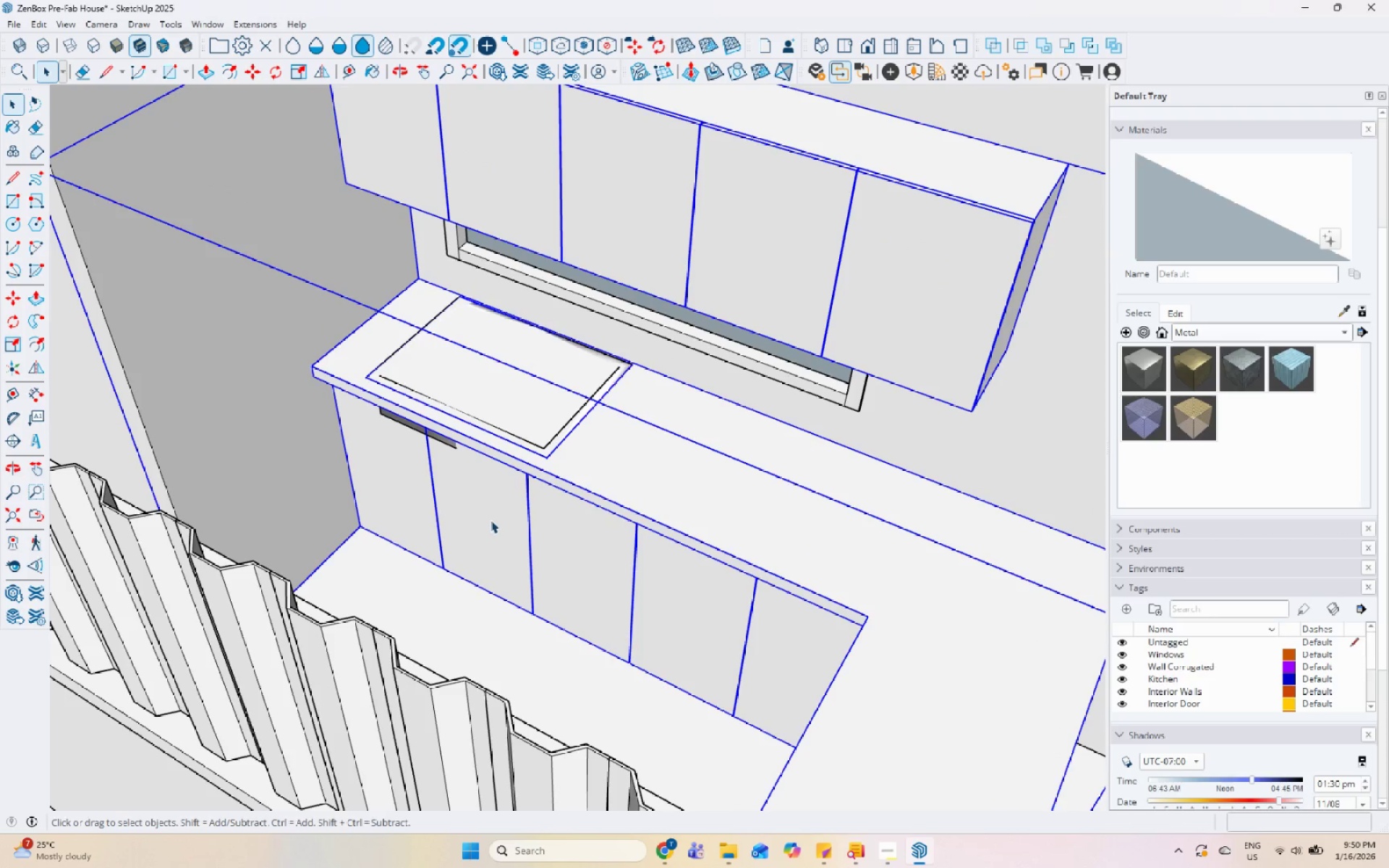 
triple_click([490, 520])
 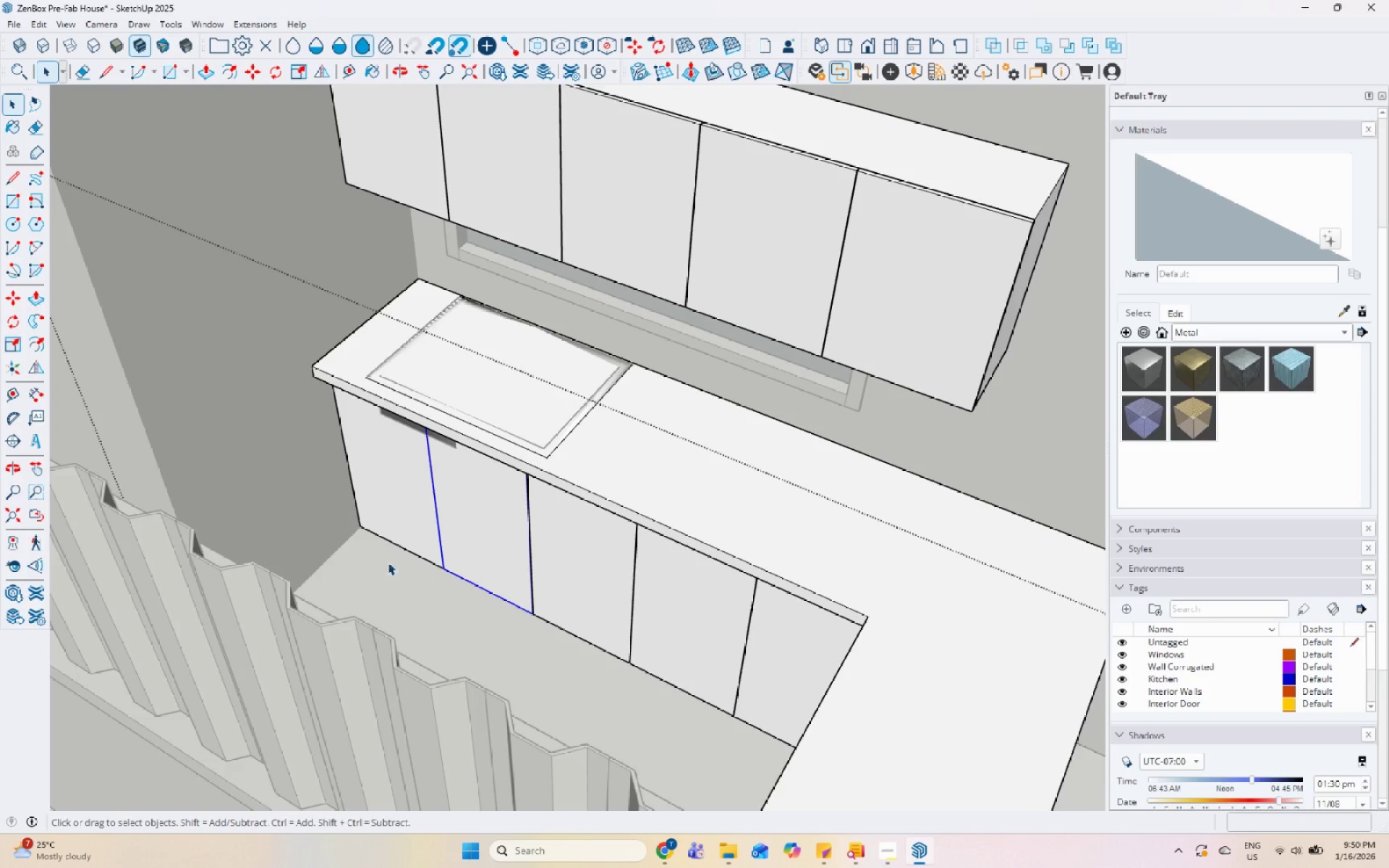 
key(Shift+ShiftLeft)
 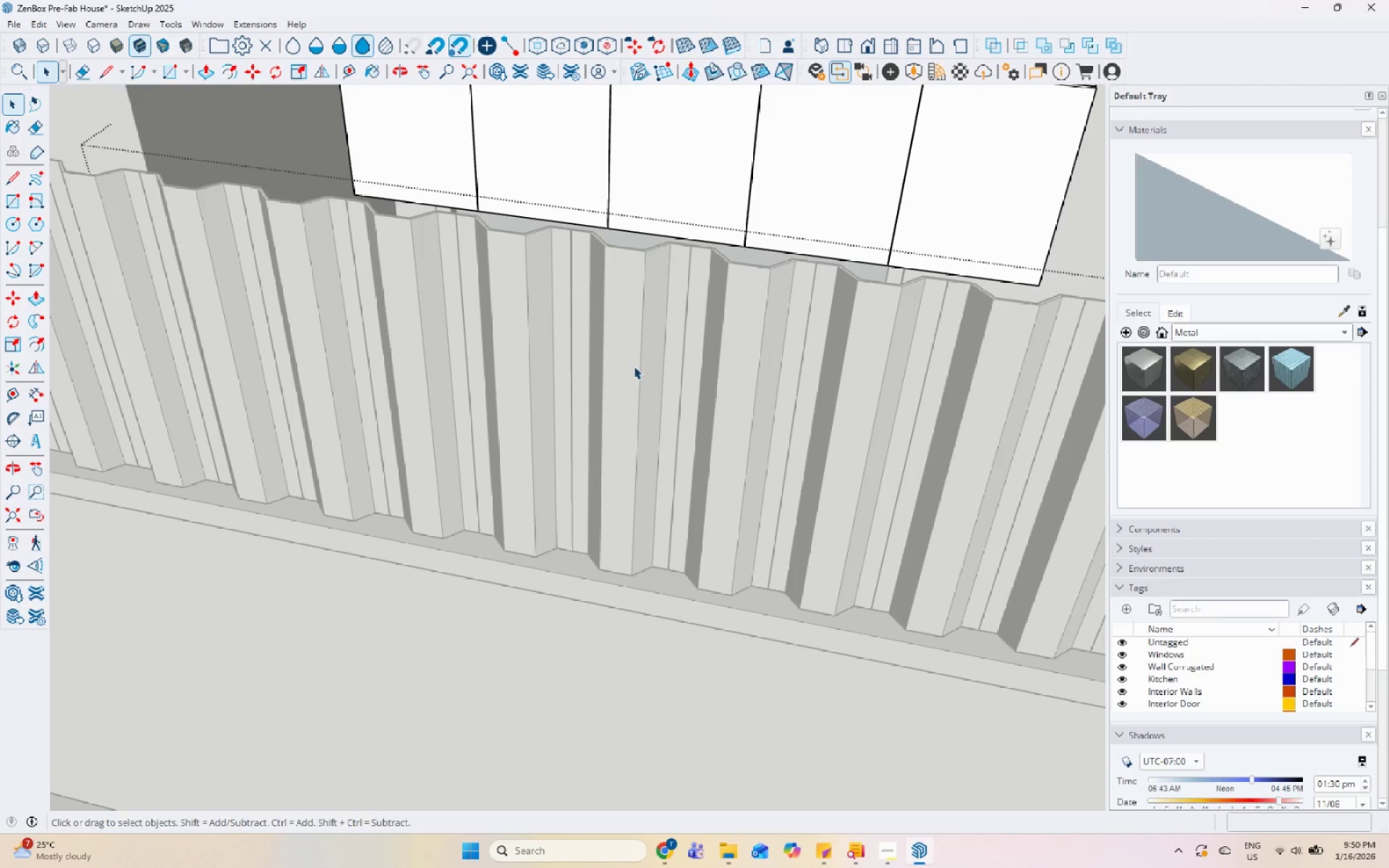 
hold_key(key=ShiftLeft, duration=0.39)
left_click([563, 226])
 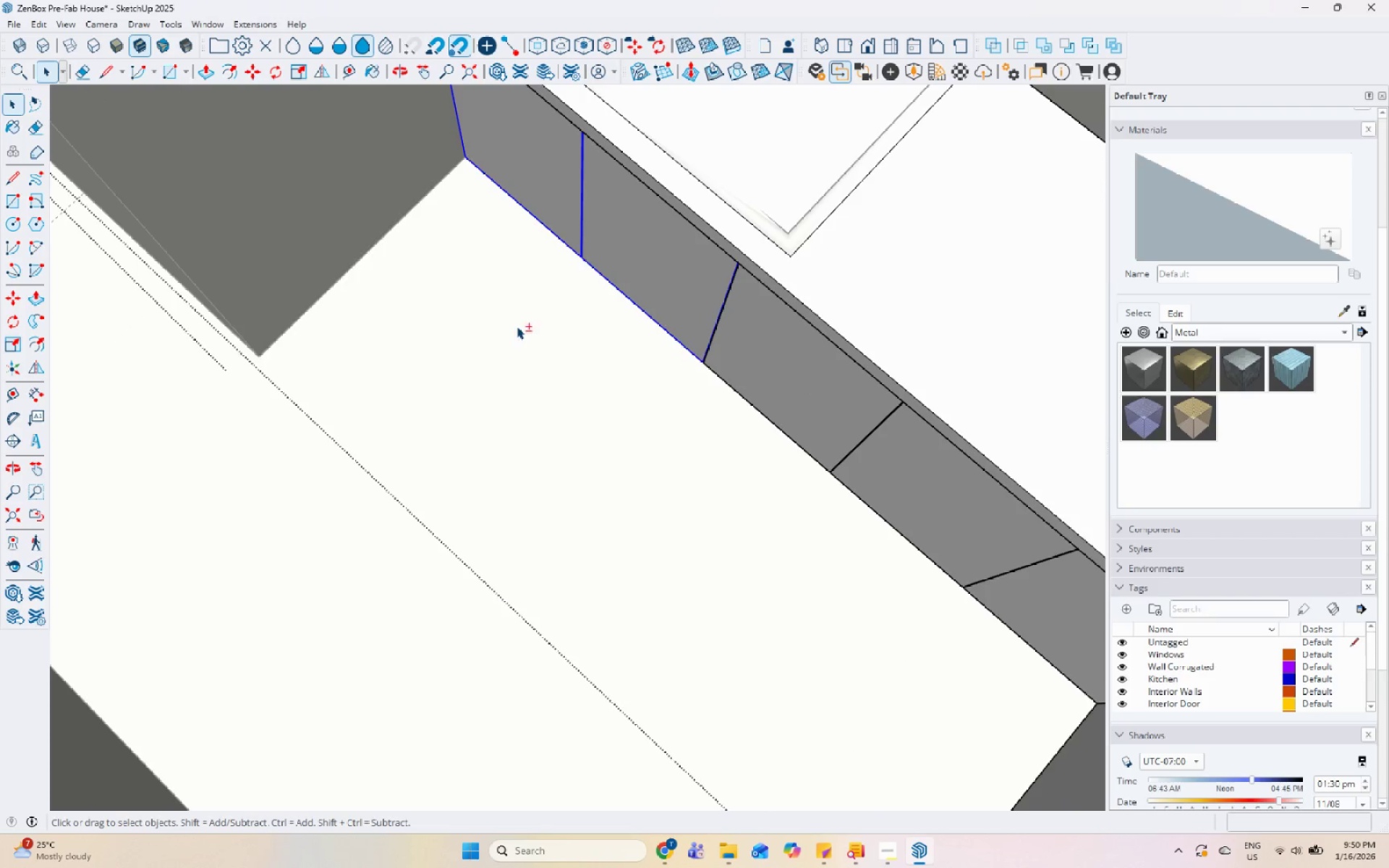 
scroll: coordinate [635, 298], scroll_direction: up, amount: 3.0
 